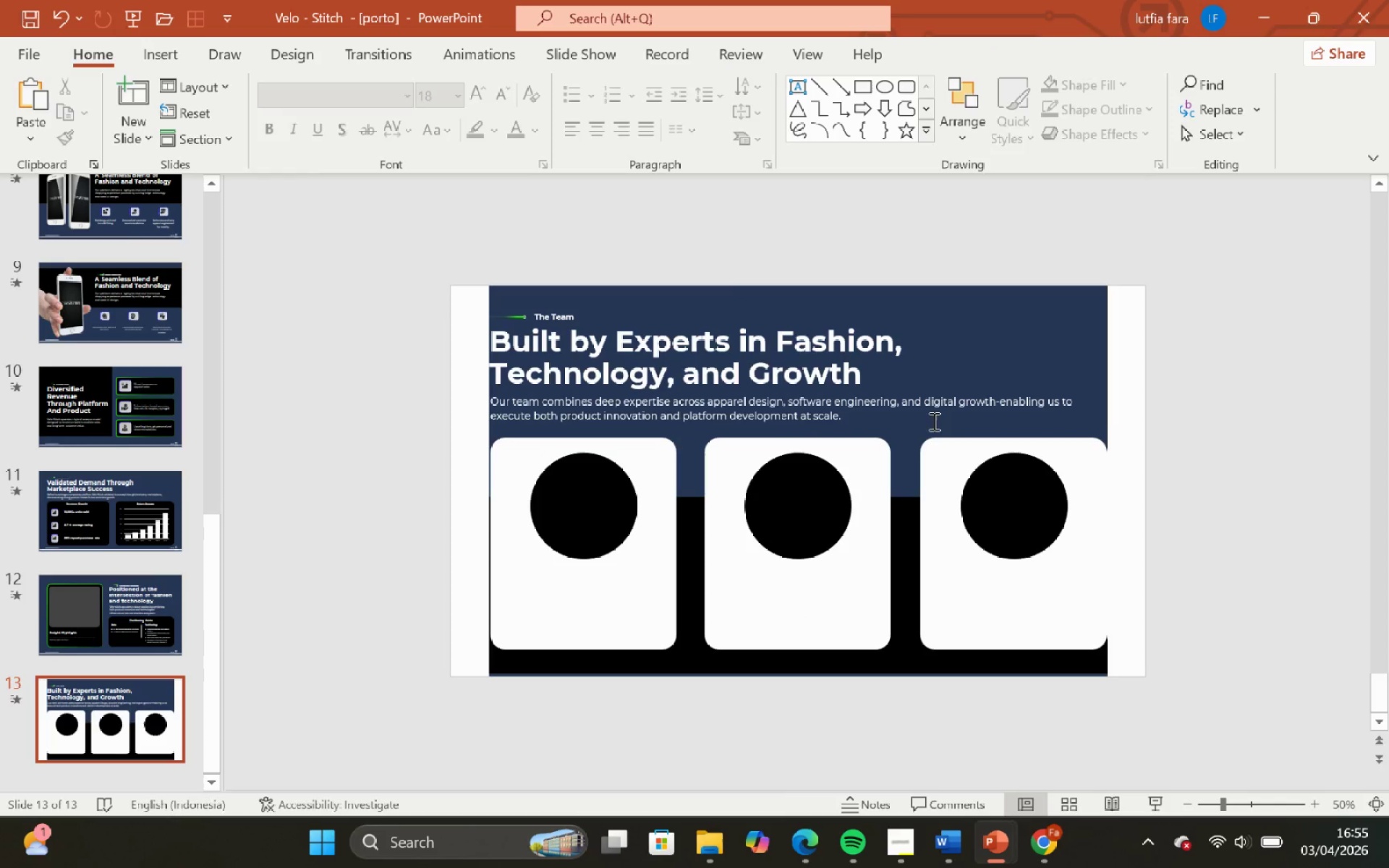 
double_click([906, 279])
 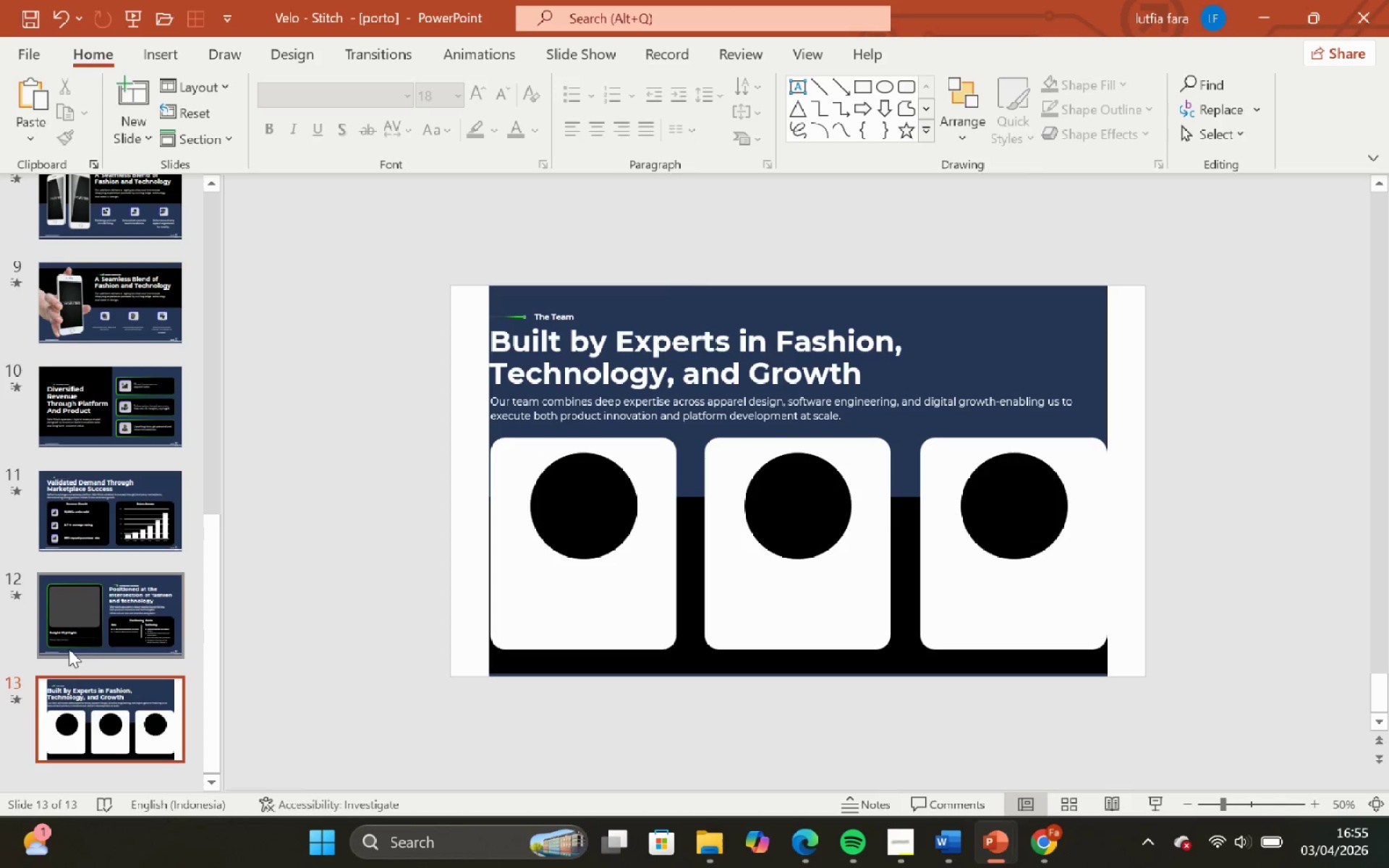 
scroll: coordinate [90, 678], scroll_direction: down, amount: 2.0
 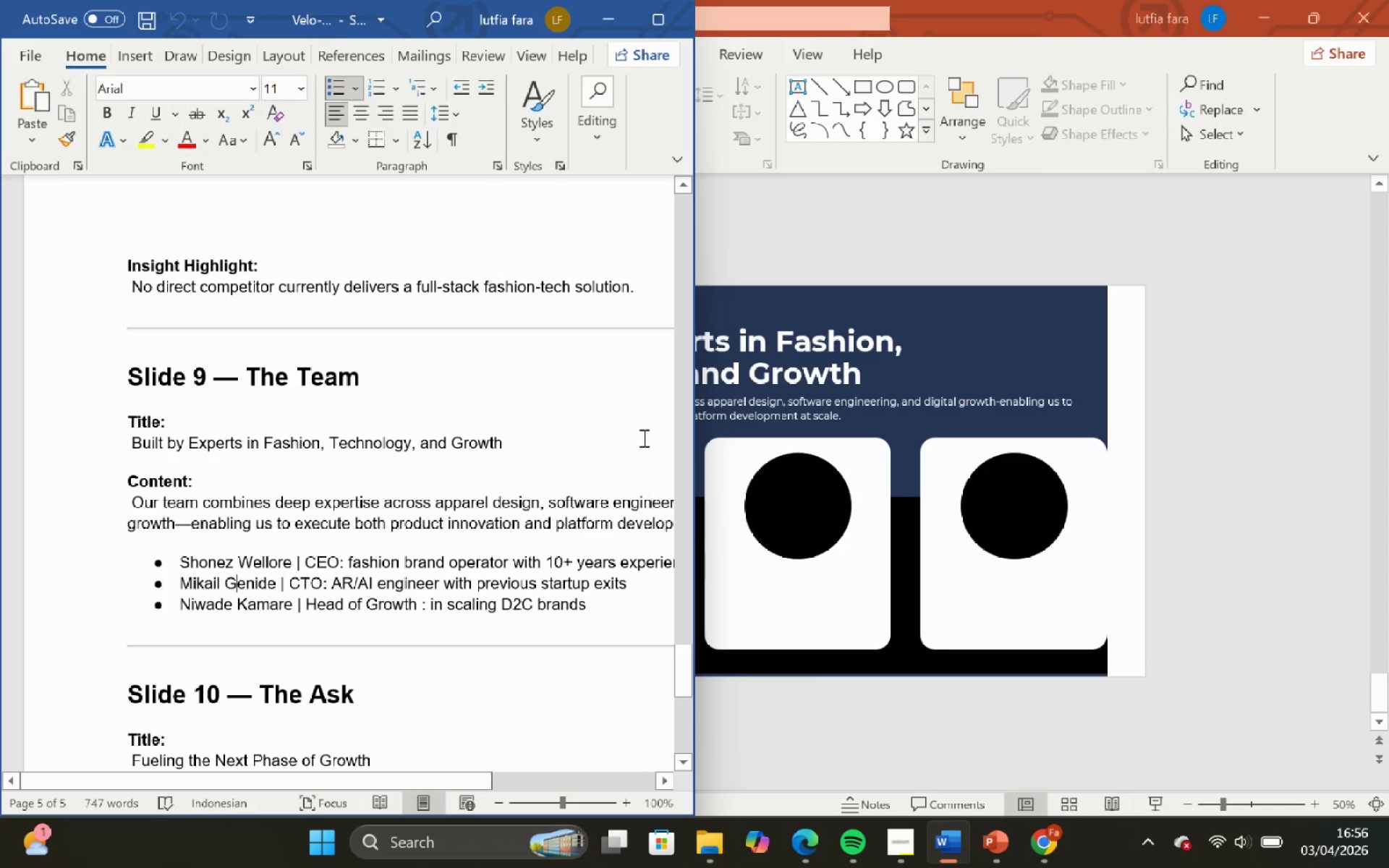 
mouse_move([625, 30])
 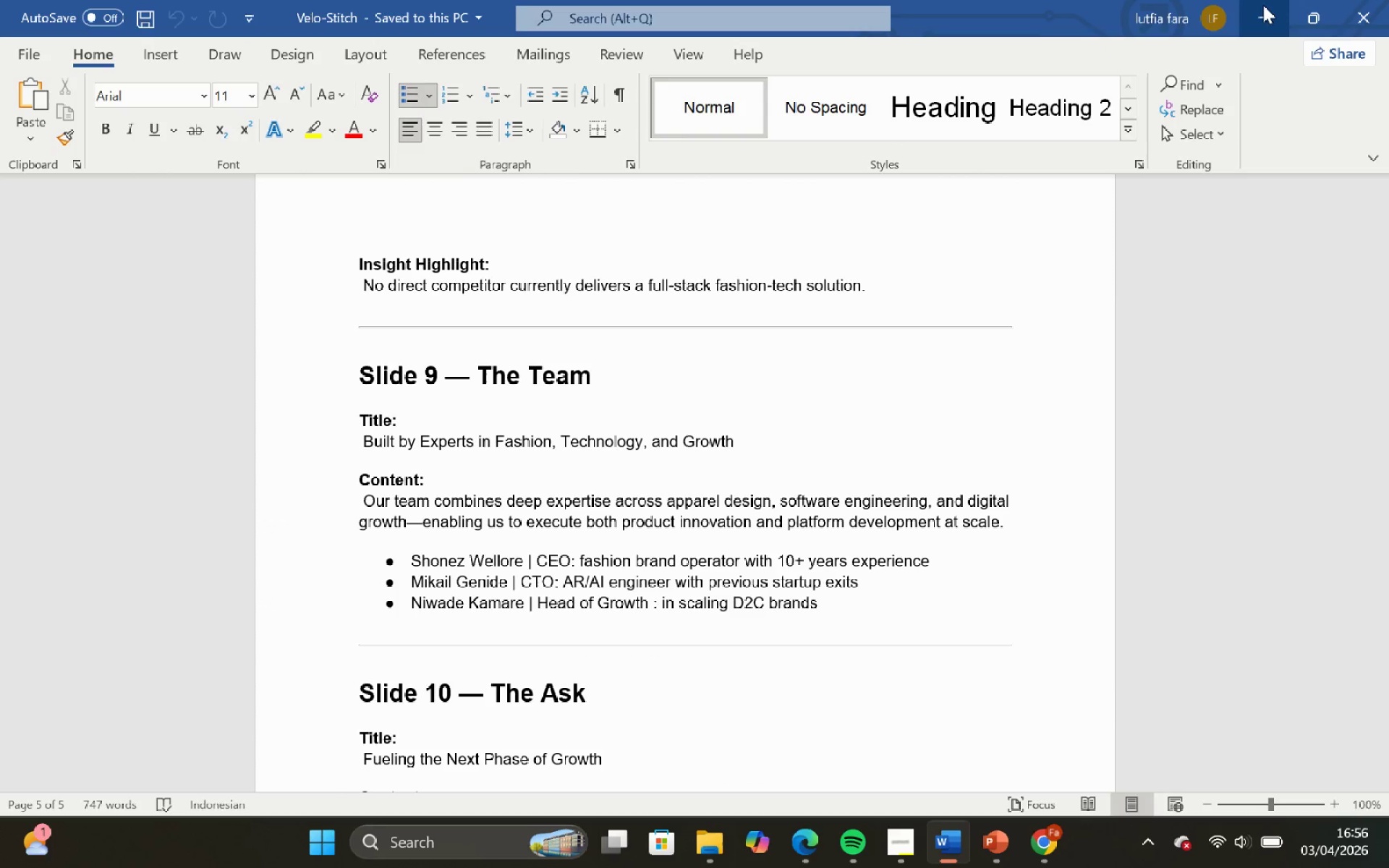 
left_click([1262, 5])
 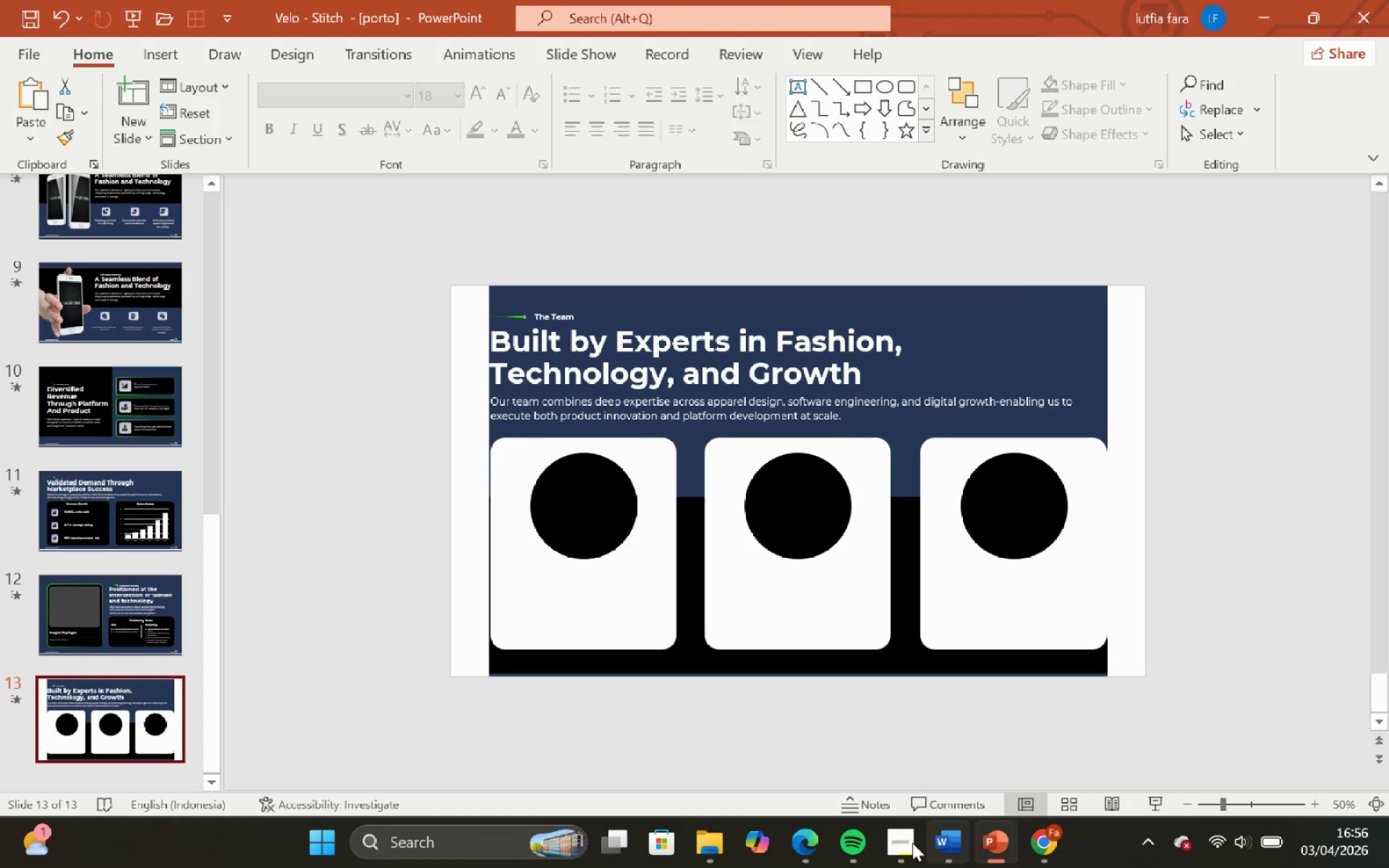 
left_click([896, 843])
 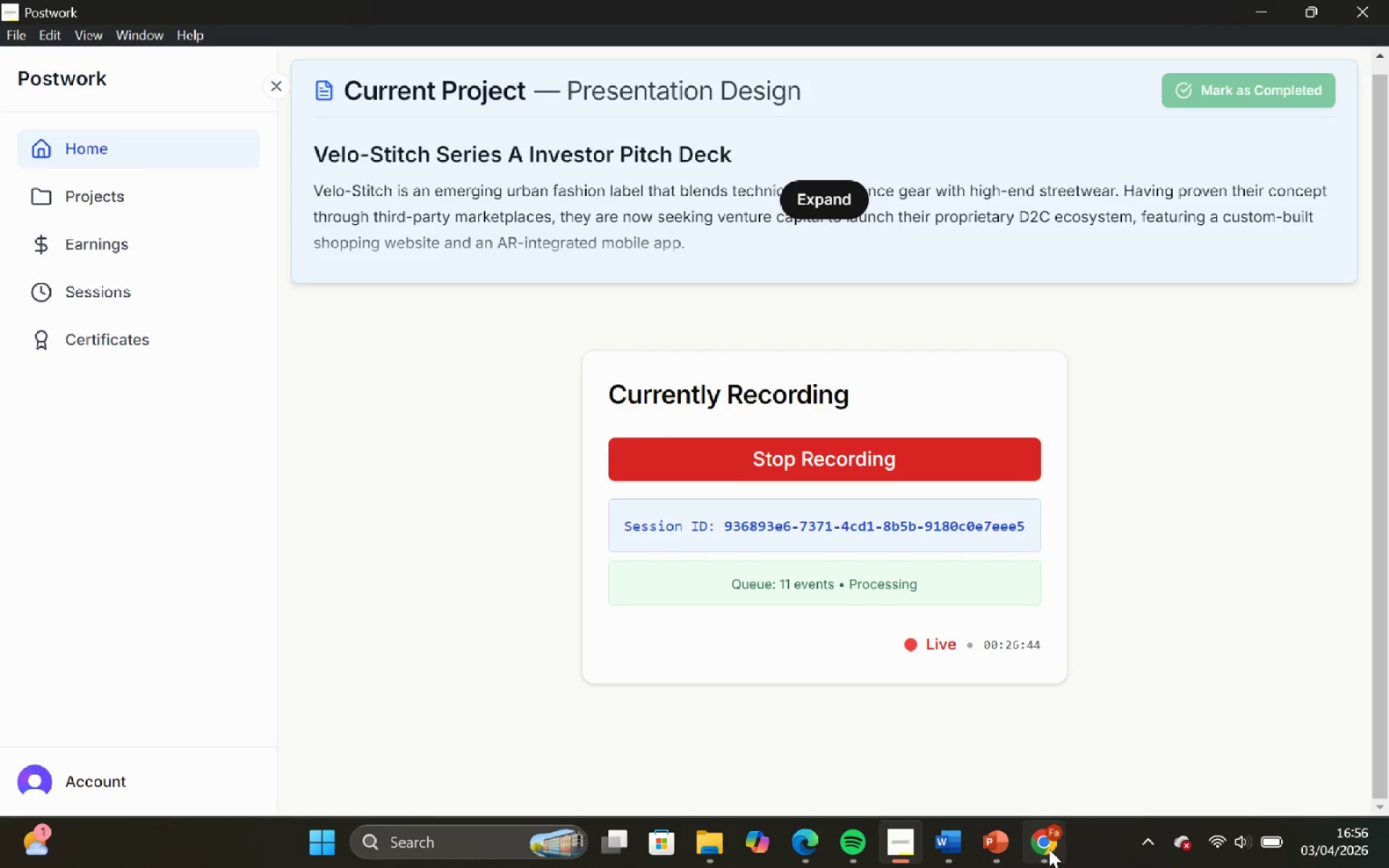 
wait(8.56)
 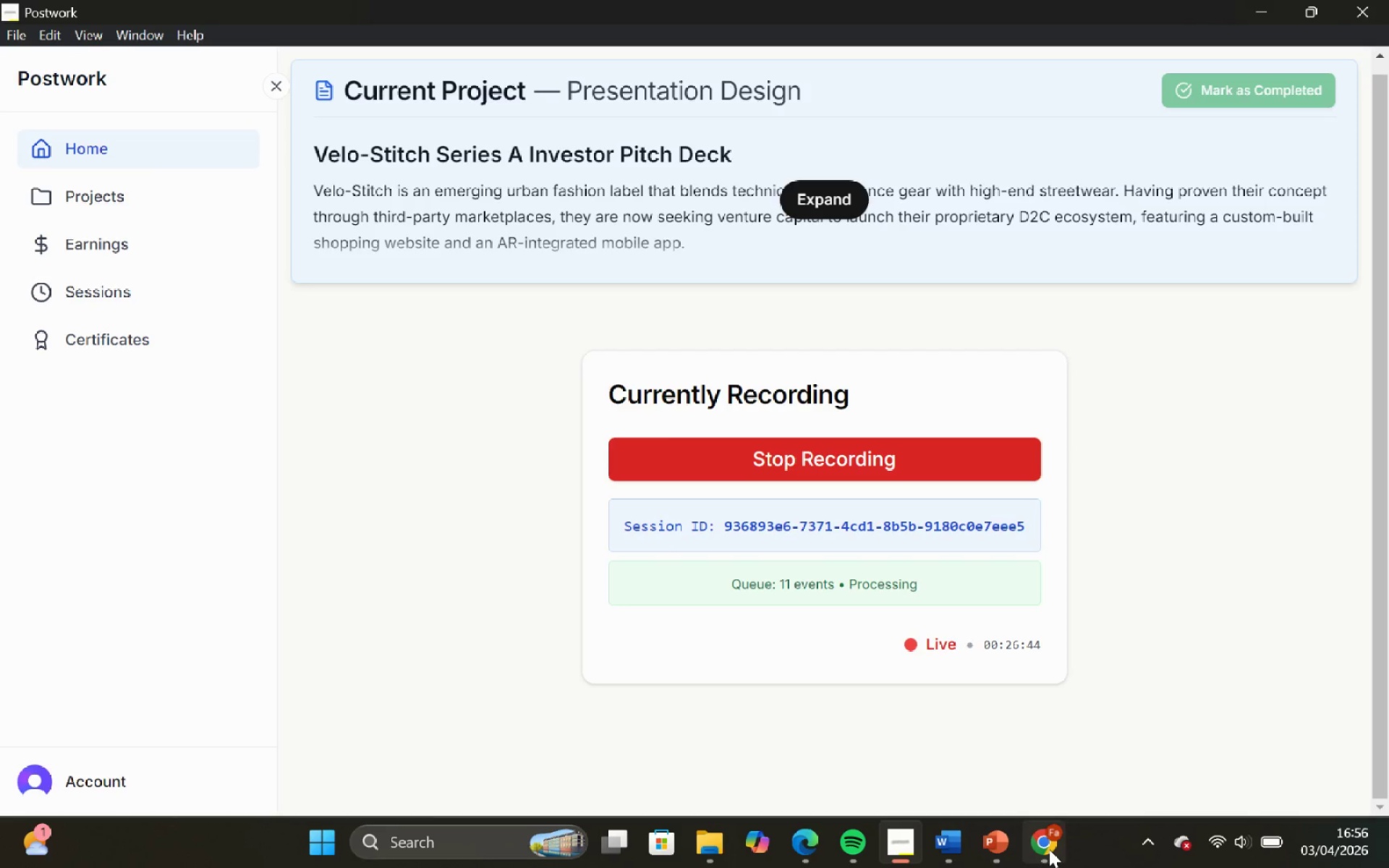 
double_click([1189, 461])
 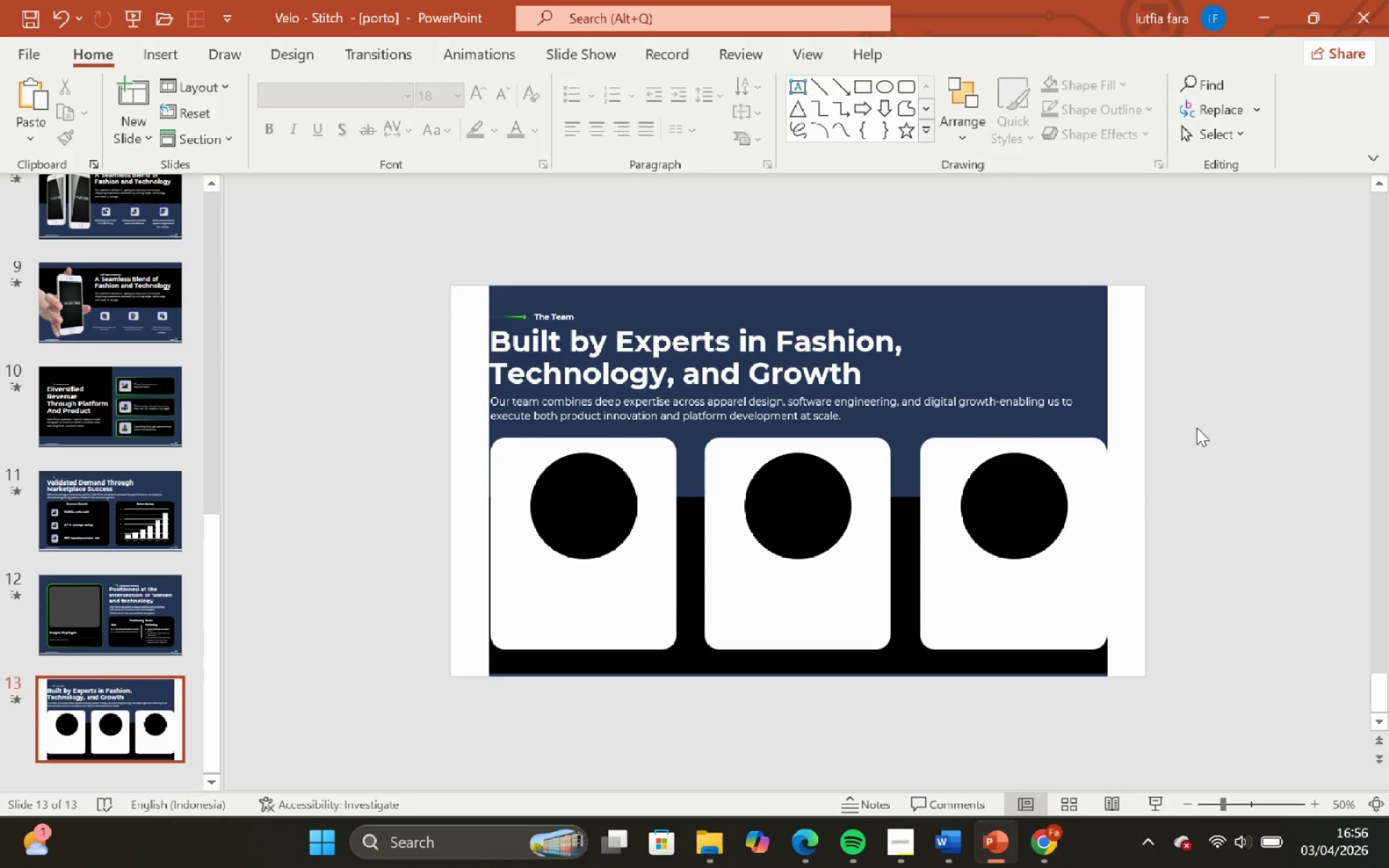 
left_click_drag(start_coordinate=[1197, 427], to_coordinate=[407, 700])
 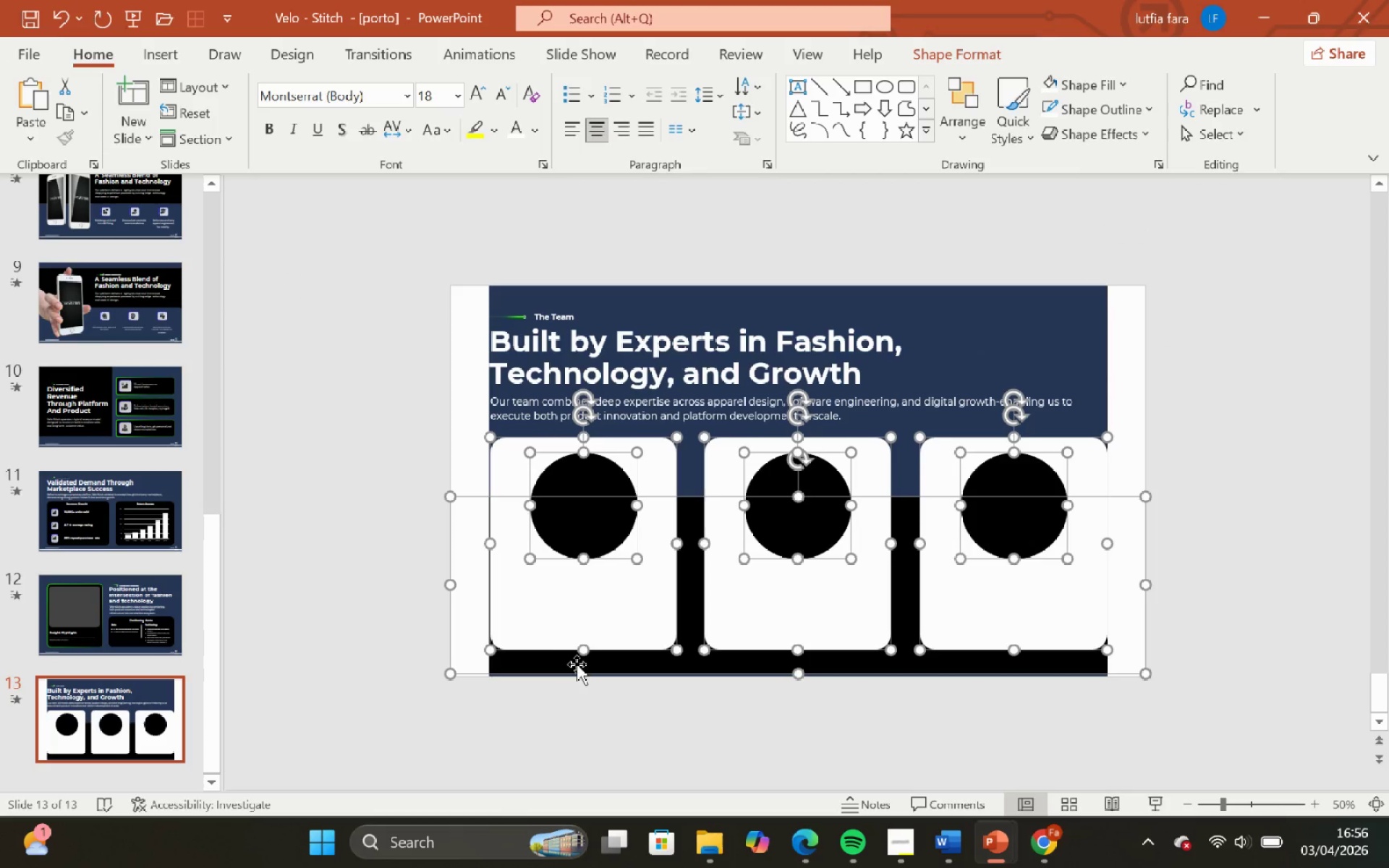 
hold_key(key=ShiftLeft, duration=0.47)
left_click([543, 671])
 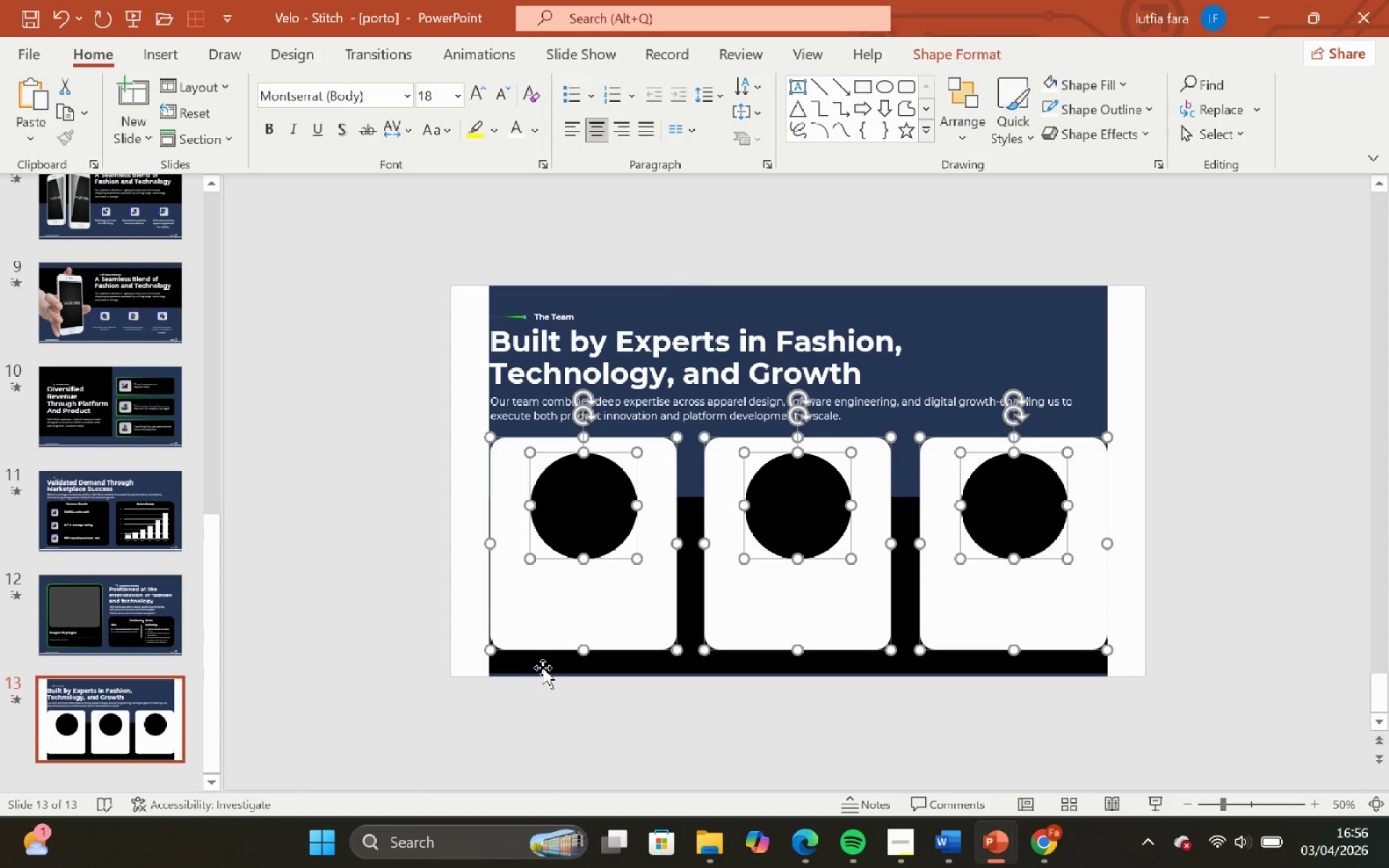 
key(Control+G)
 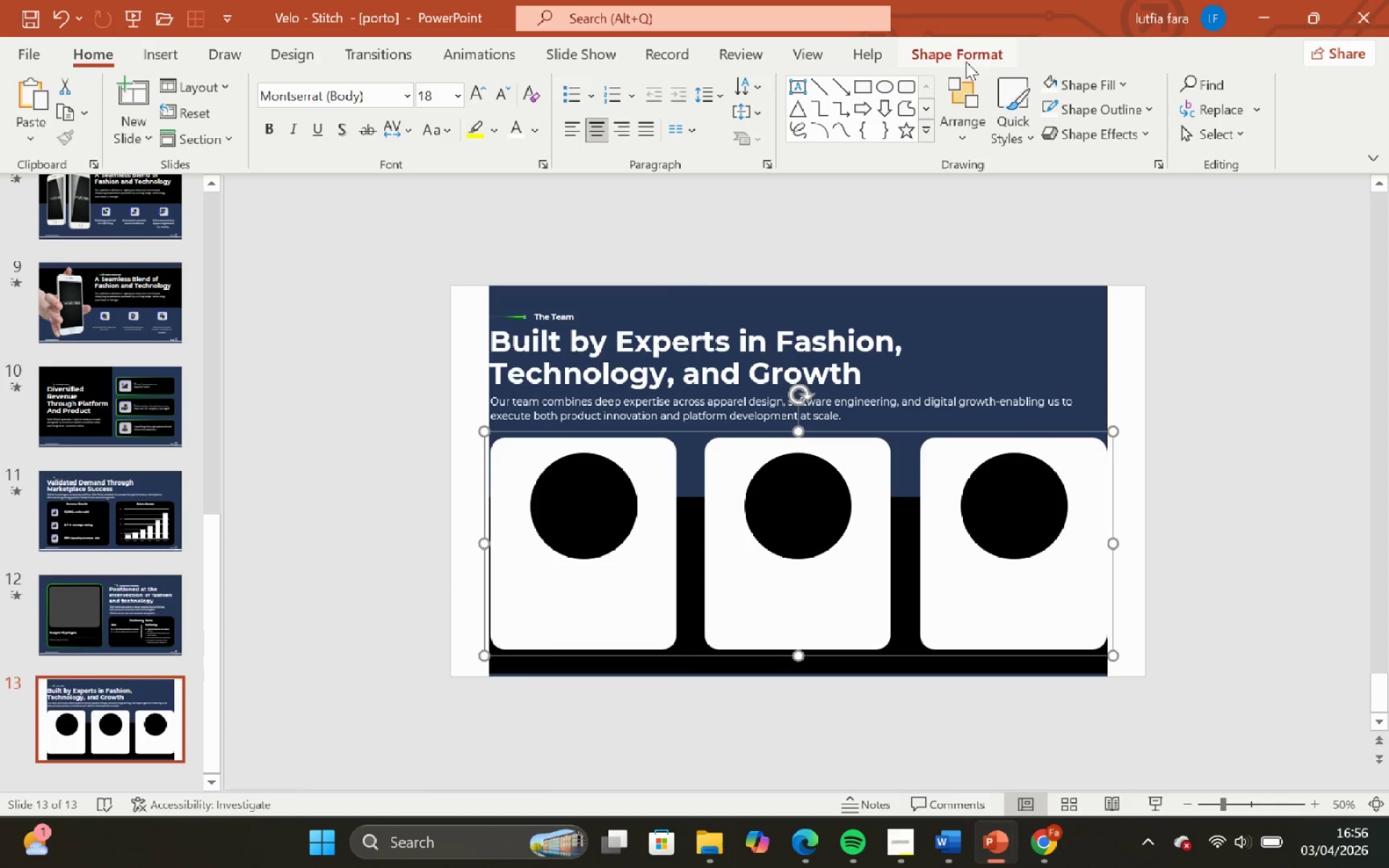 
left_click_drag(start_coordinate=[962, 56], to_coordinate=[1126, 90])
 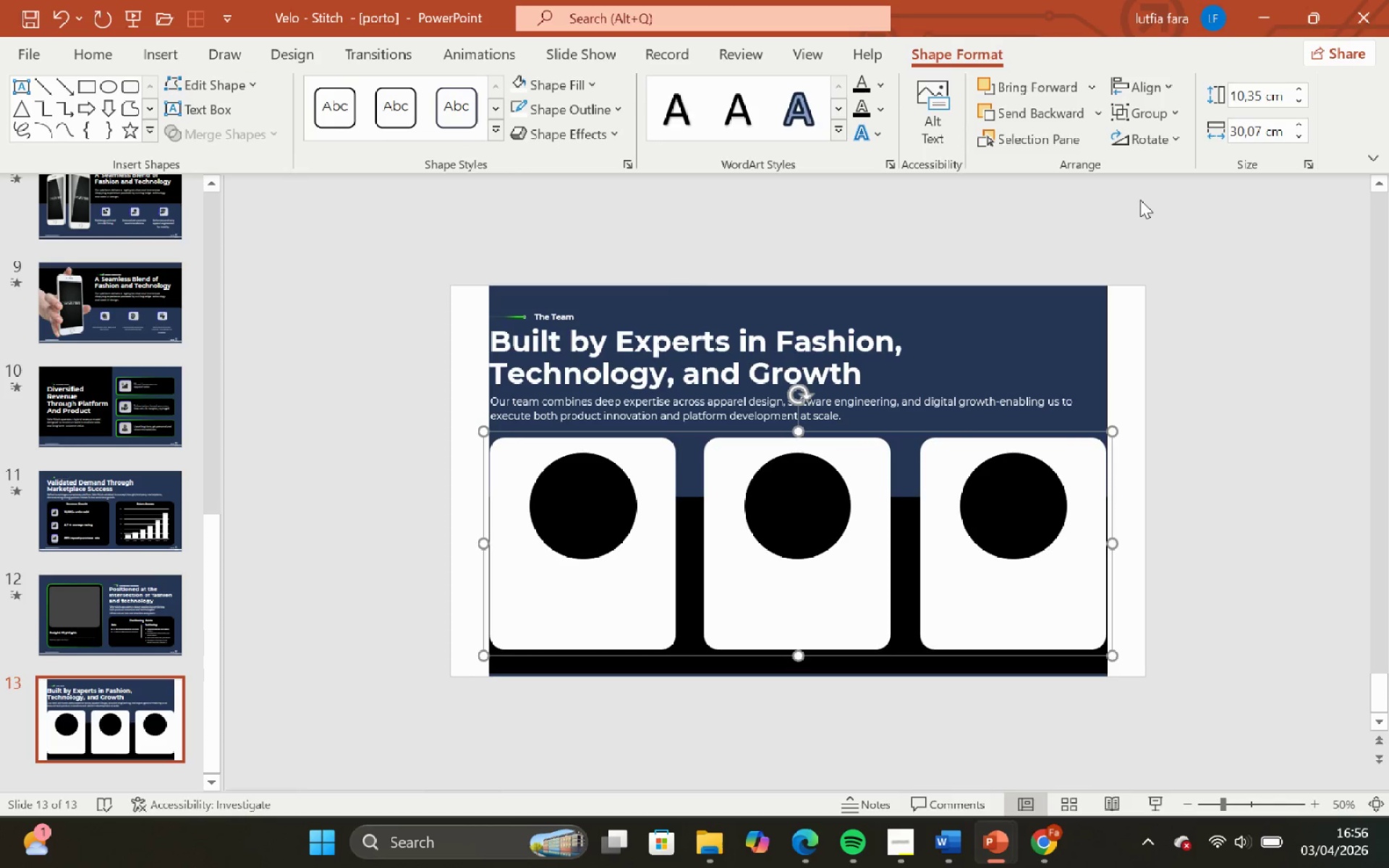 
left_click([1140, 200])
 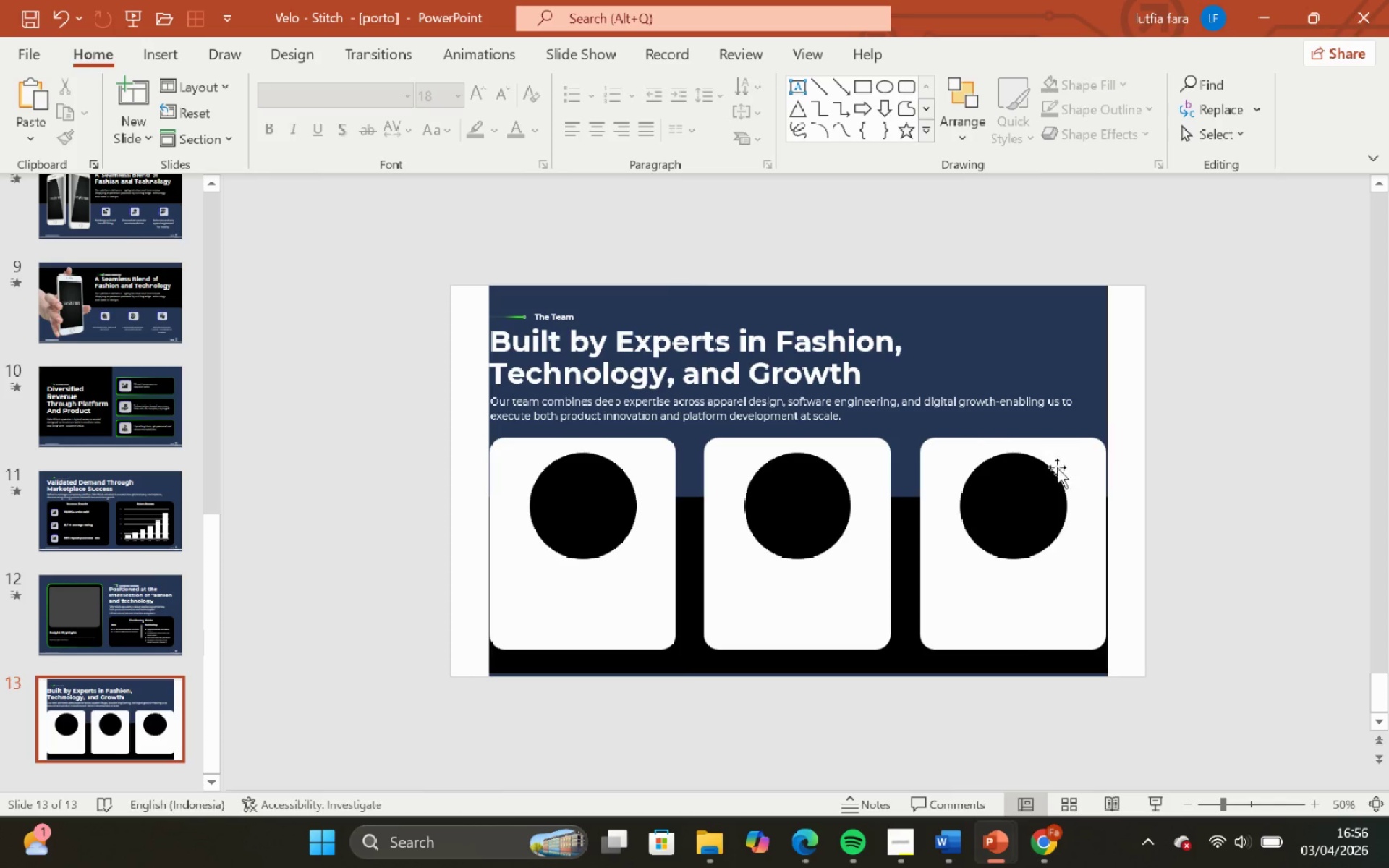 
left_click([1035, 563])
 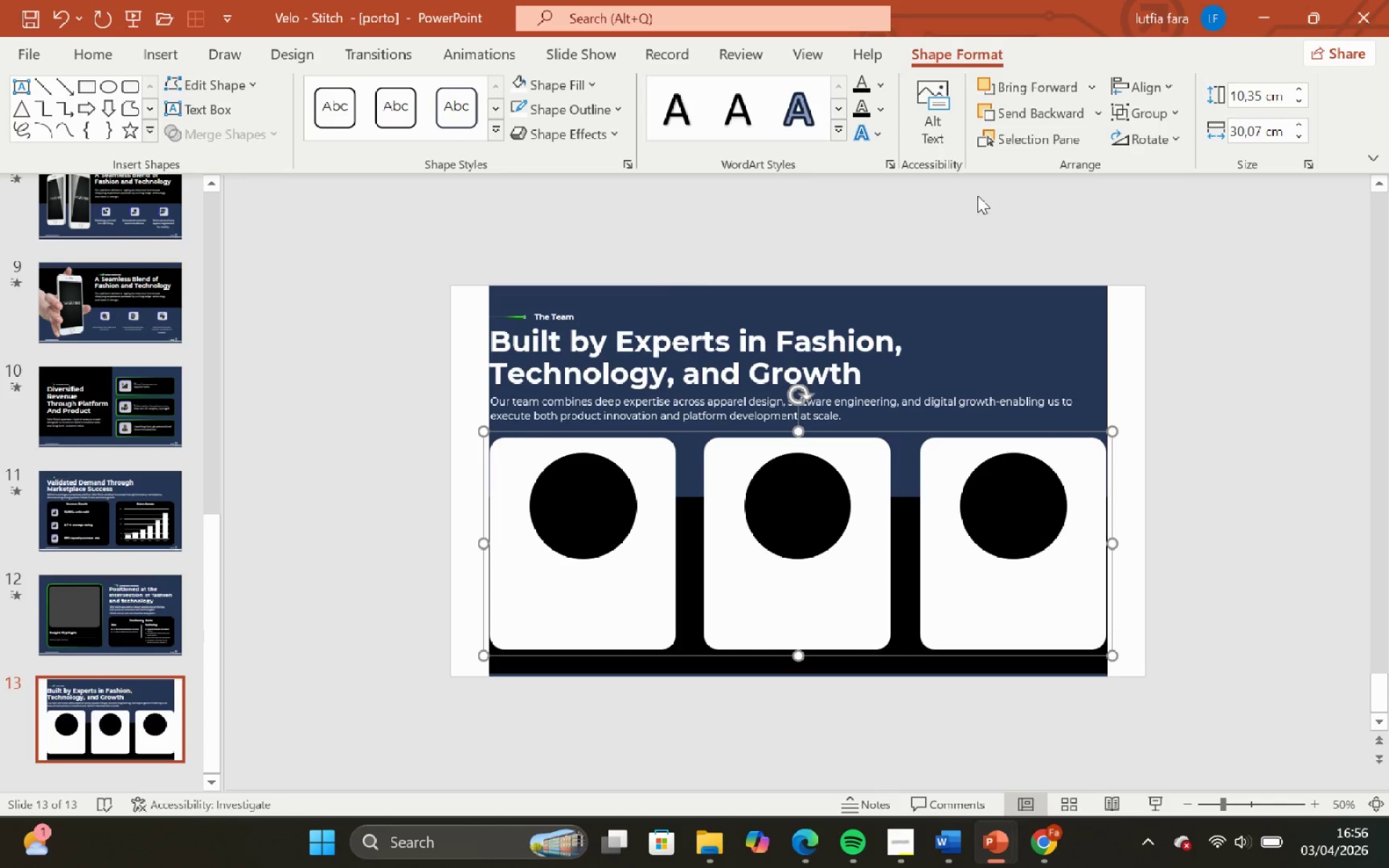 
left_click([977, 195])
 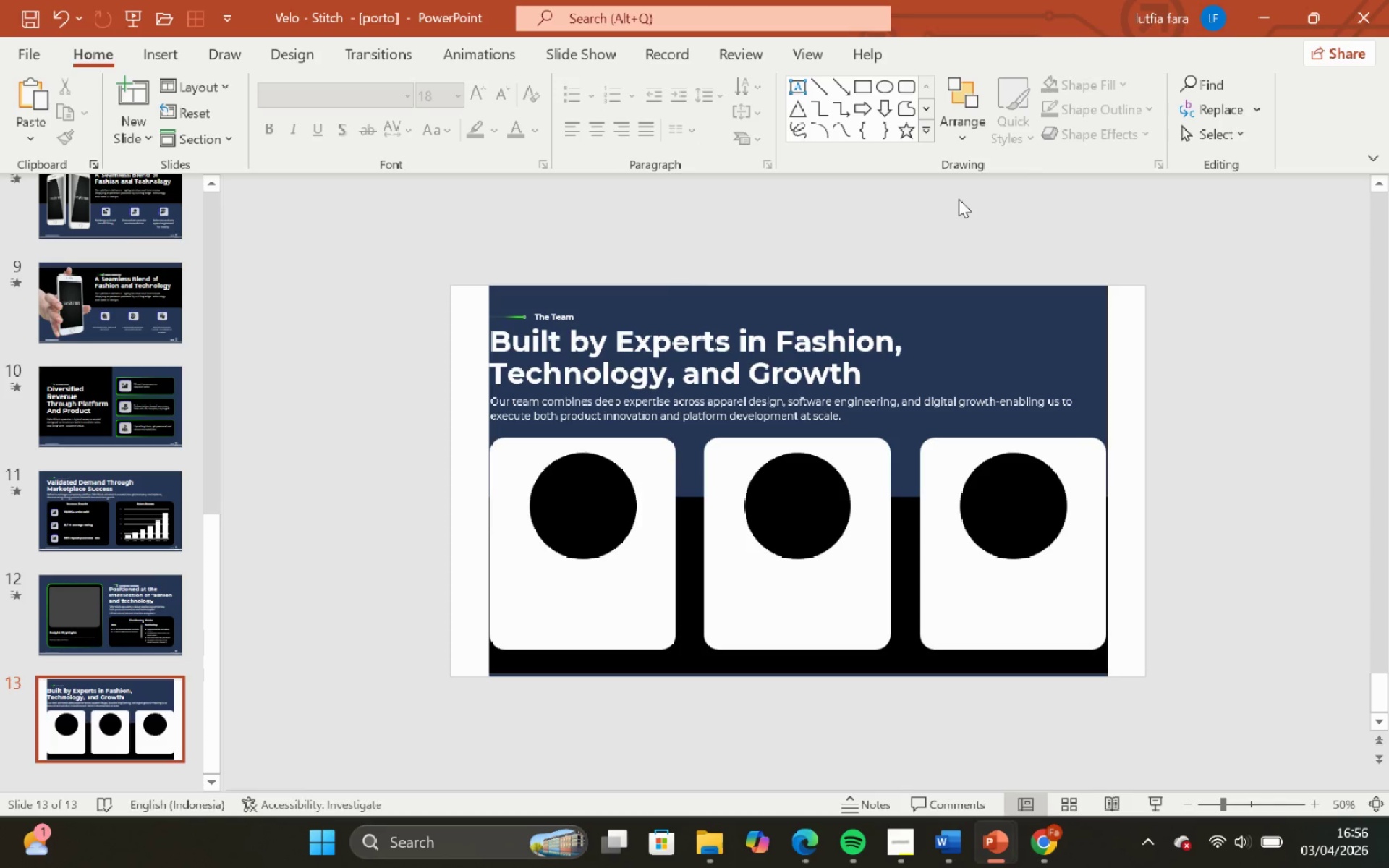 
wait(6.2)
 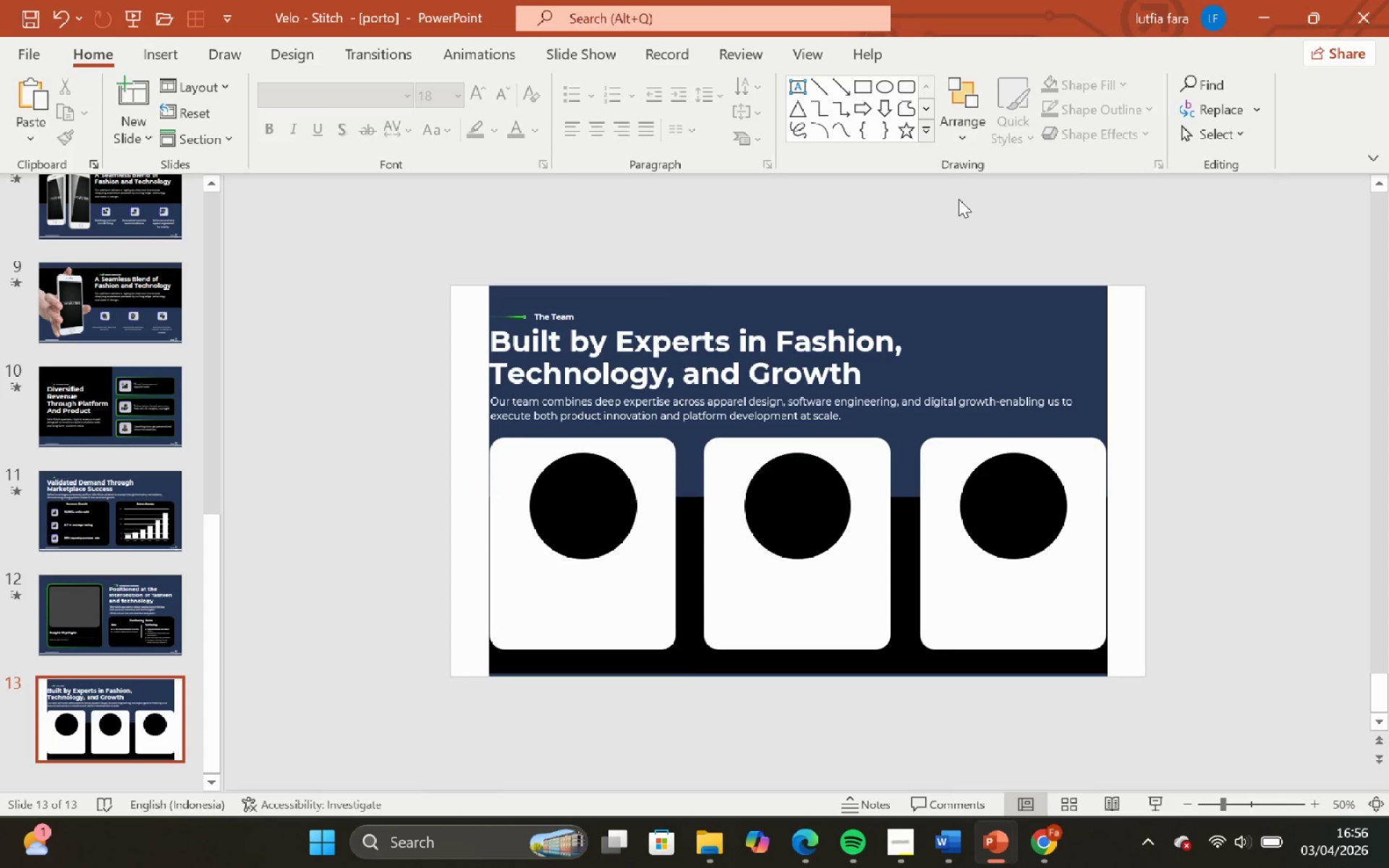 
left_click_drag(start_coordinate=[820, 609], to_coordinate=[403, 491])
 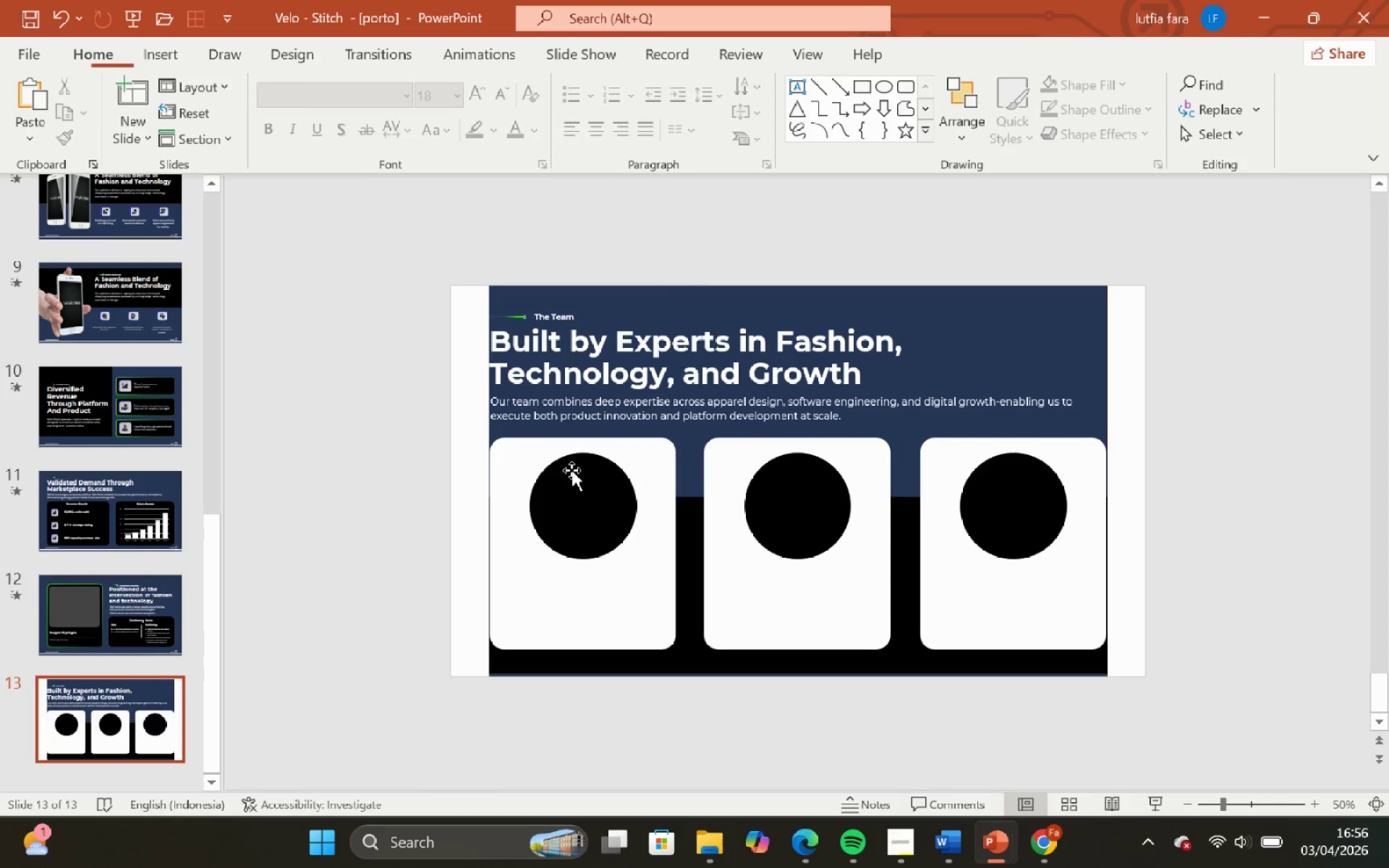 
key(Control+Shift+G)
 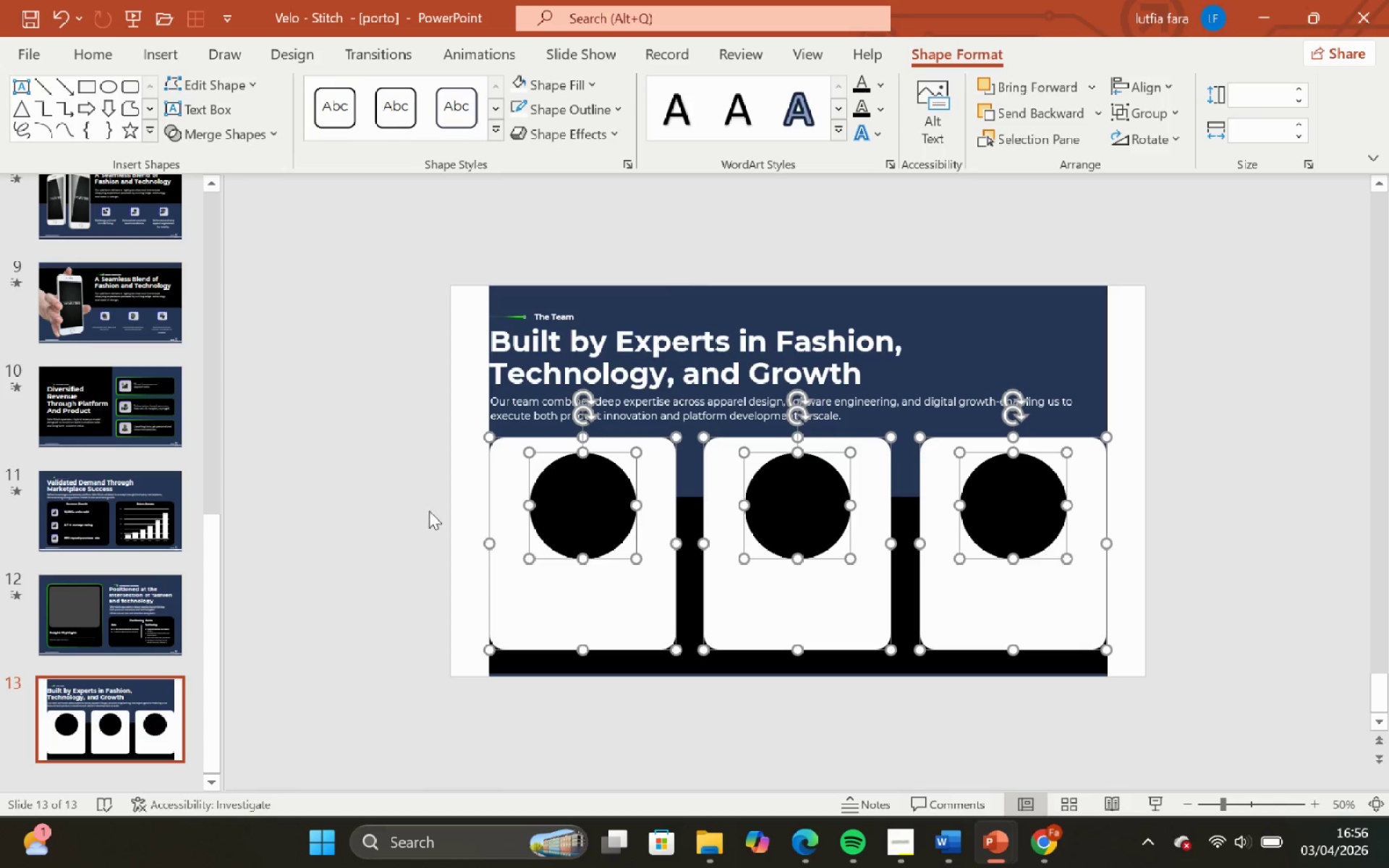 
left_click([403, 491])
 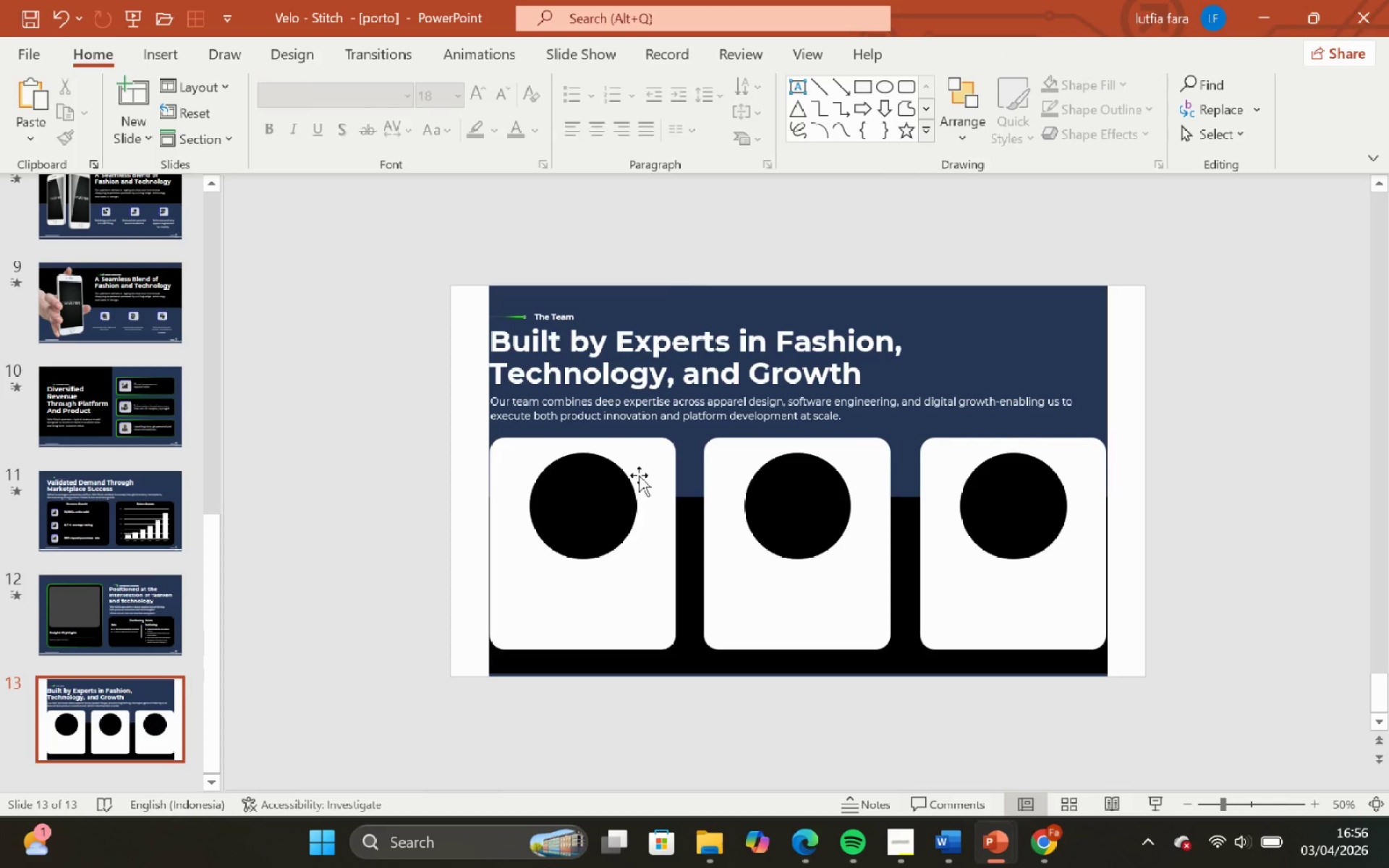 
left_click([593, 480])
 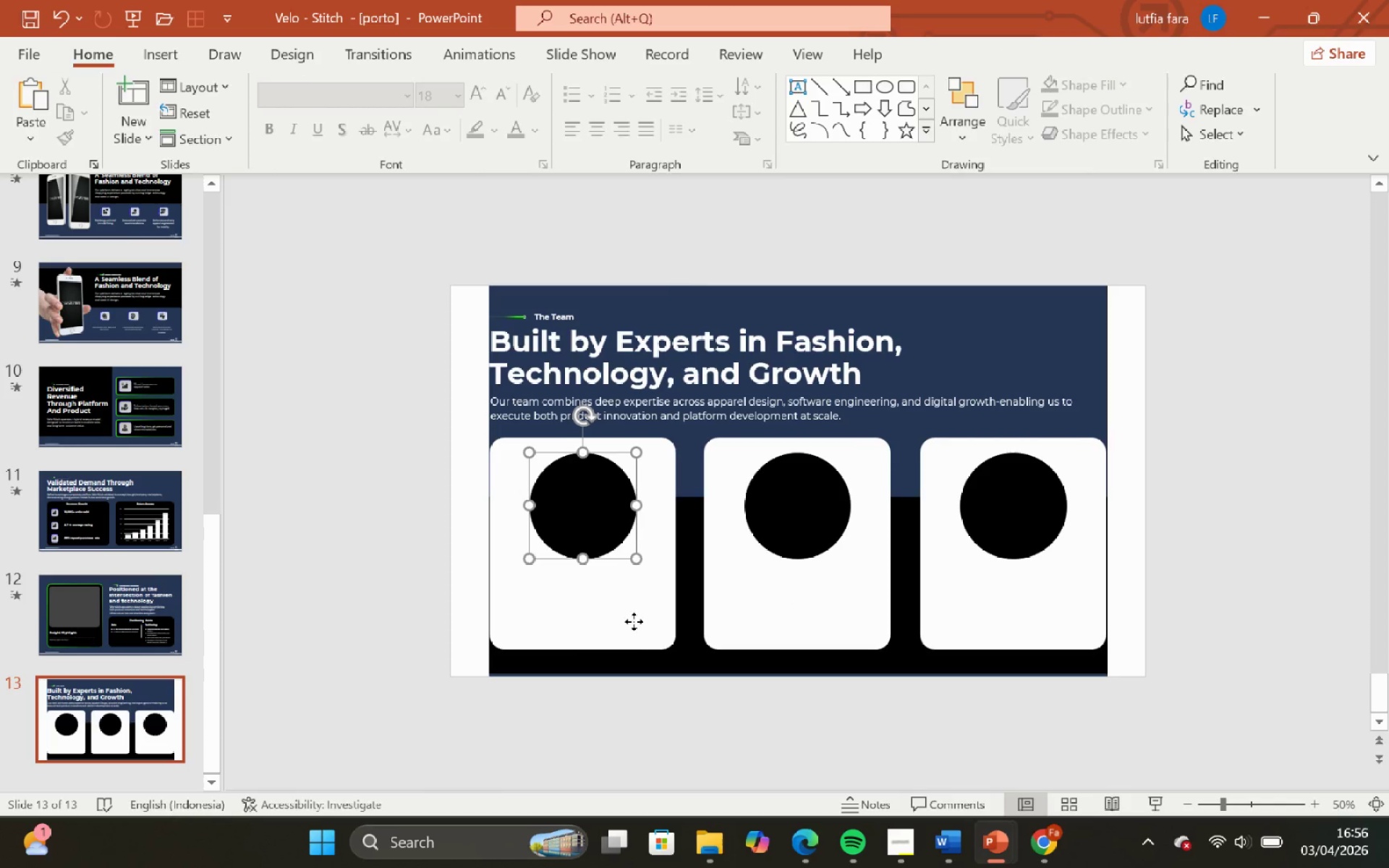 
hold_key(key=ShiftLeft, duration=0.59)
left_click([634, 612])
 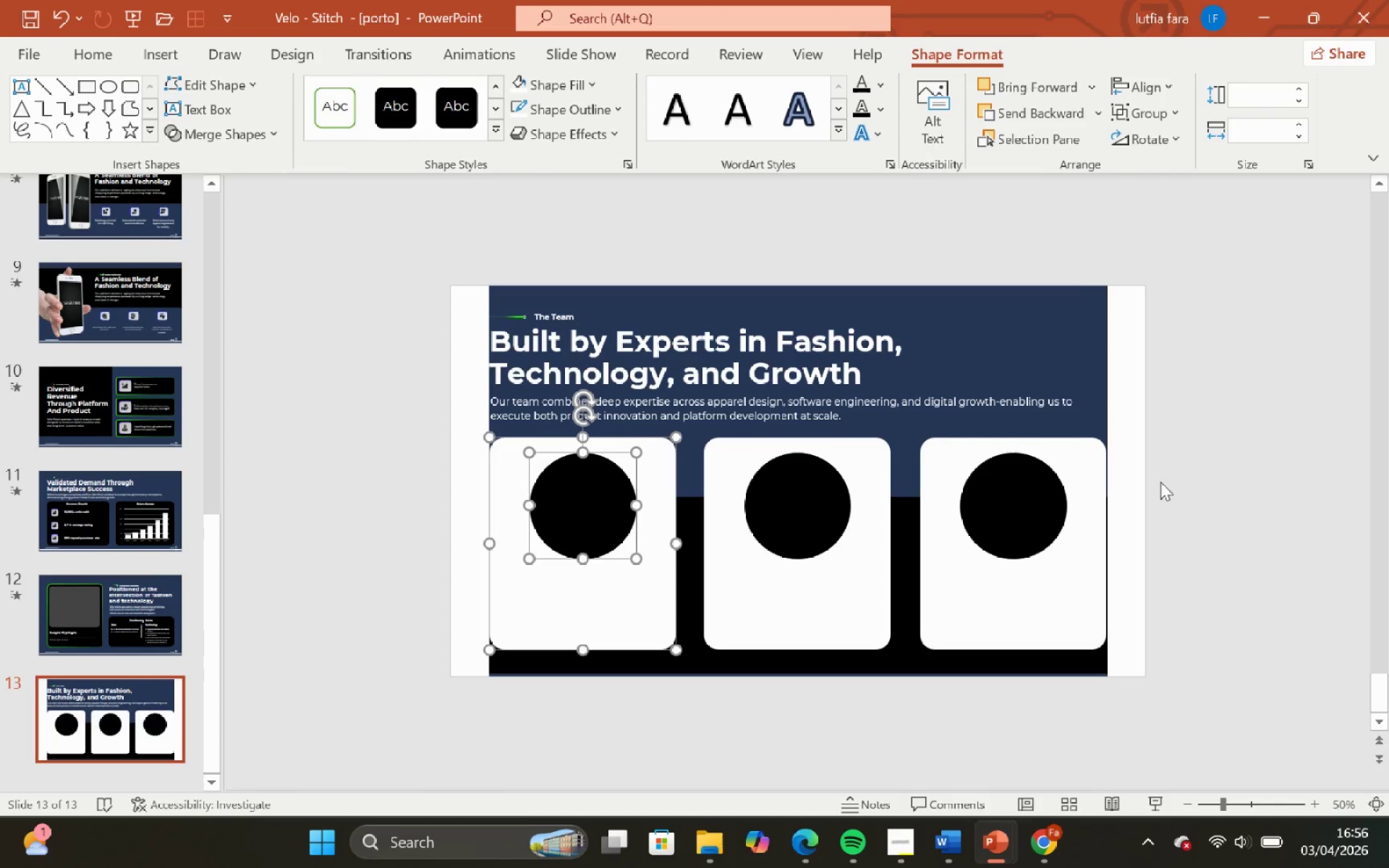 
left_click([1205, 462])
 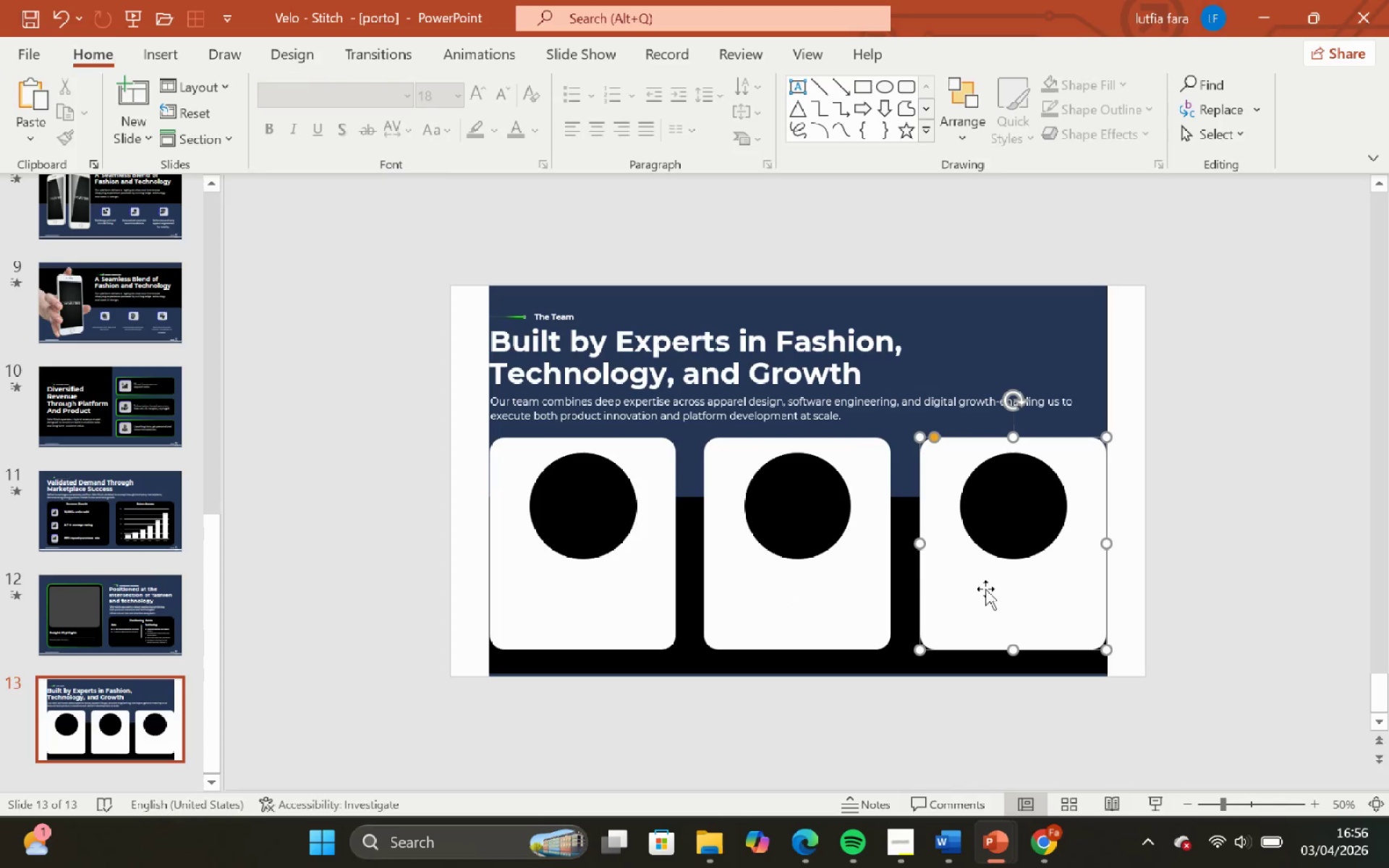 
hold_key(key=ShiftLeft, duration=0.31)
double_click([1002, 498])
 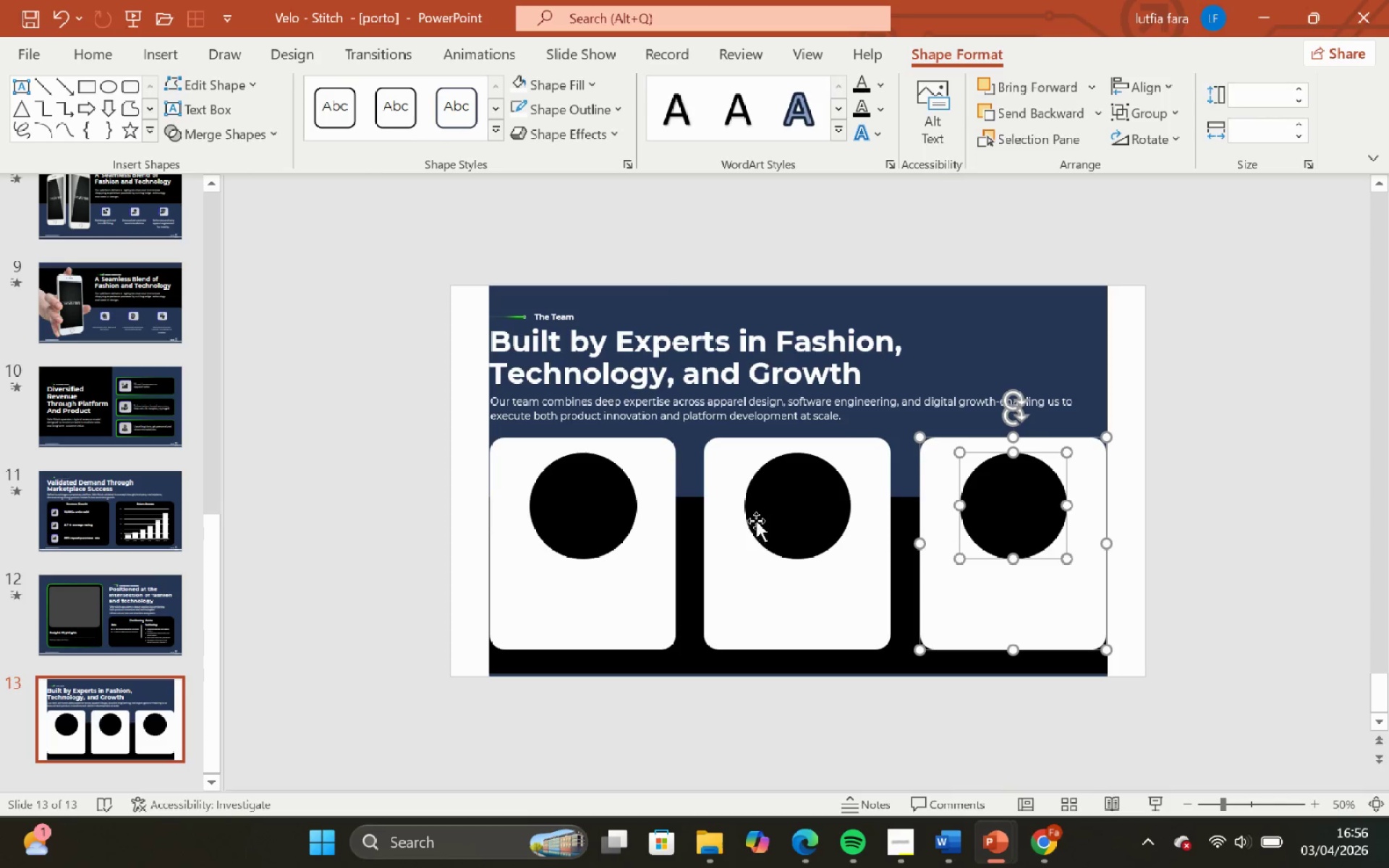 
left_click([757, 516])
 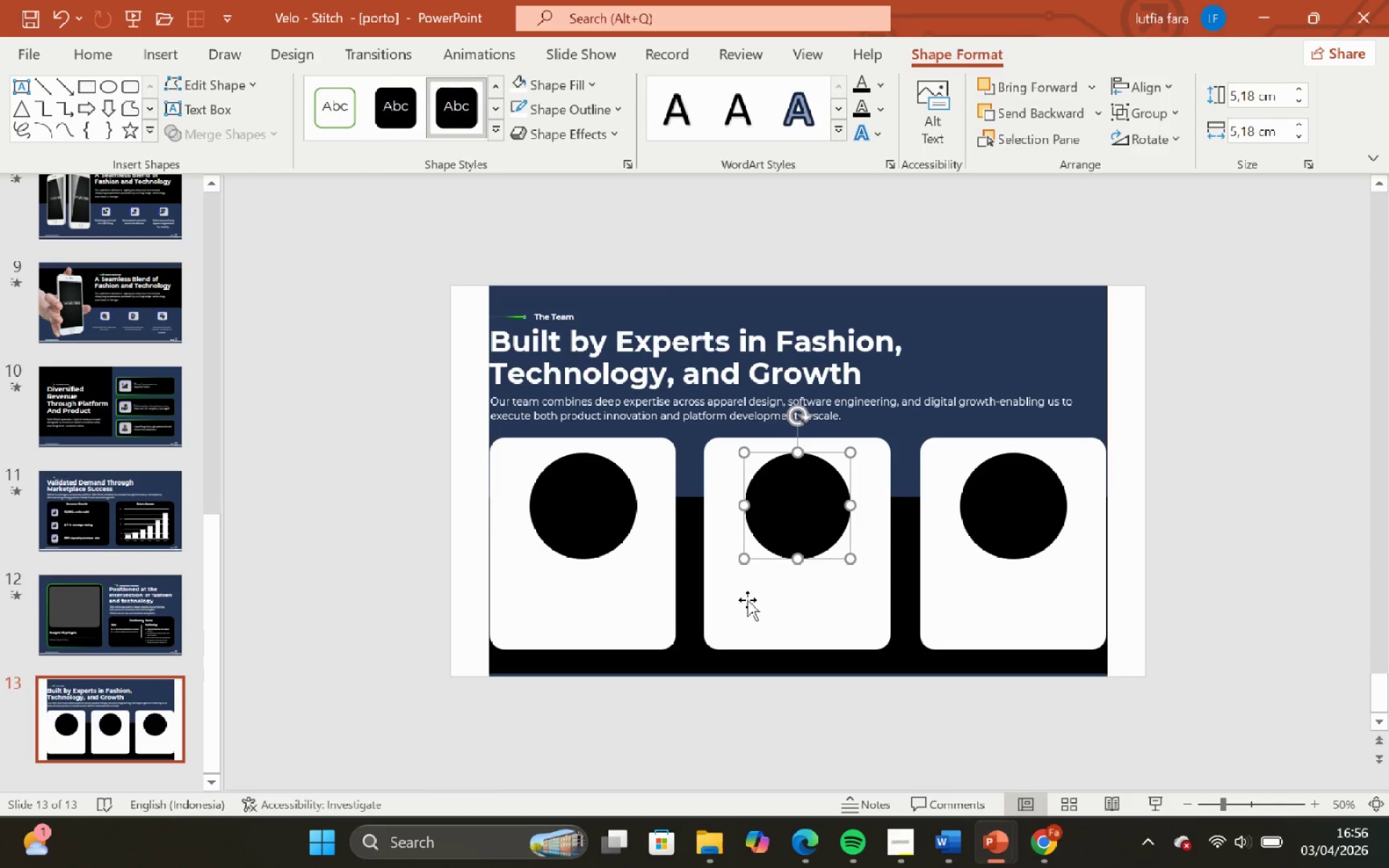 
key(Shift+ShiftLeft)
 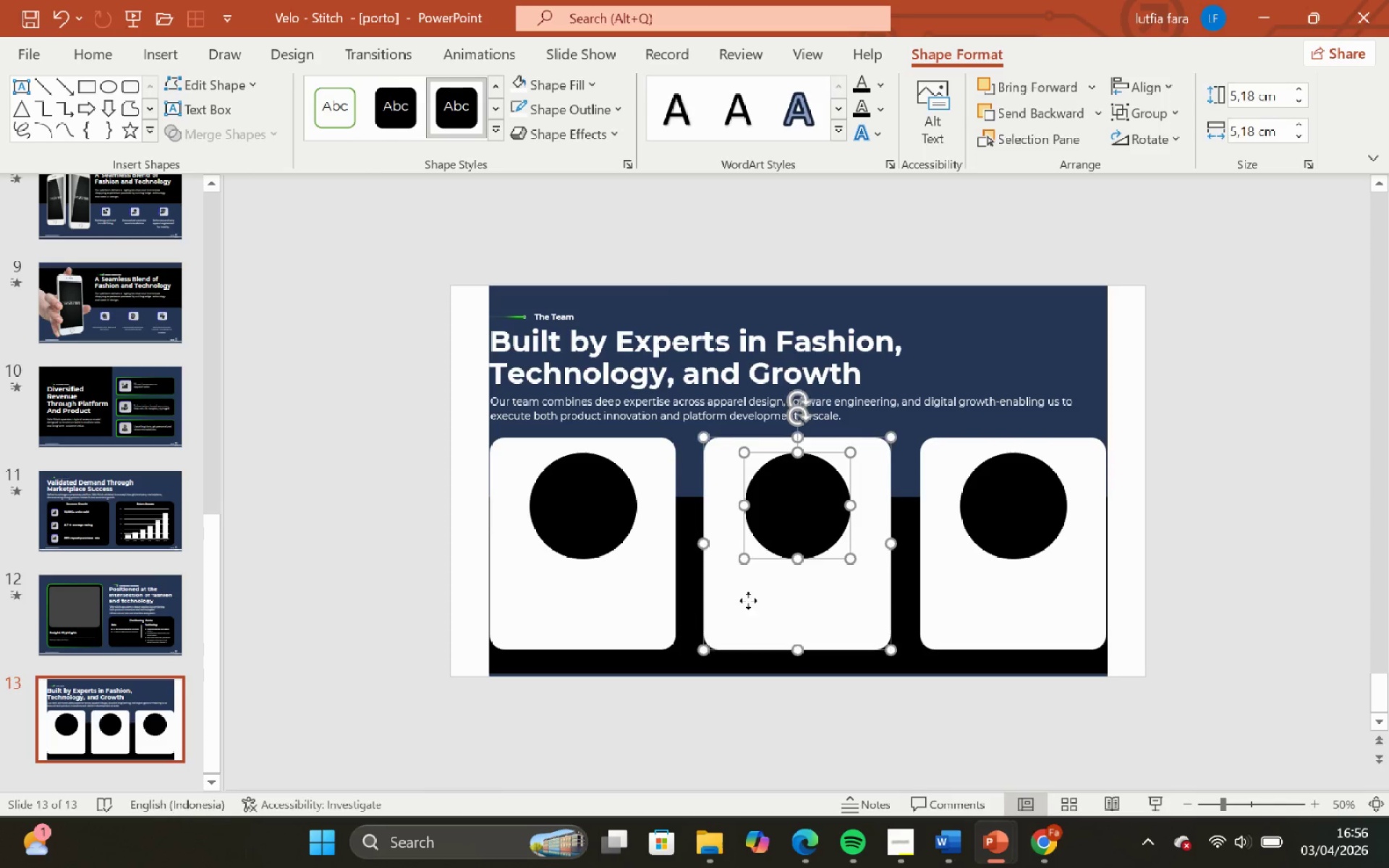 
double_click([748, 600])
 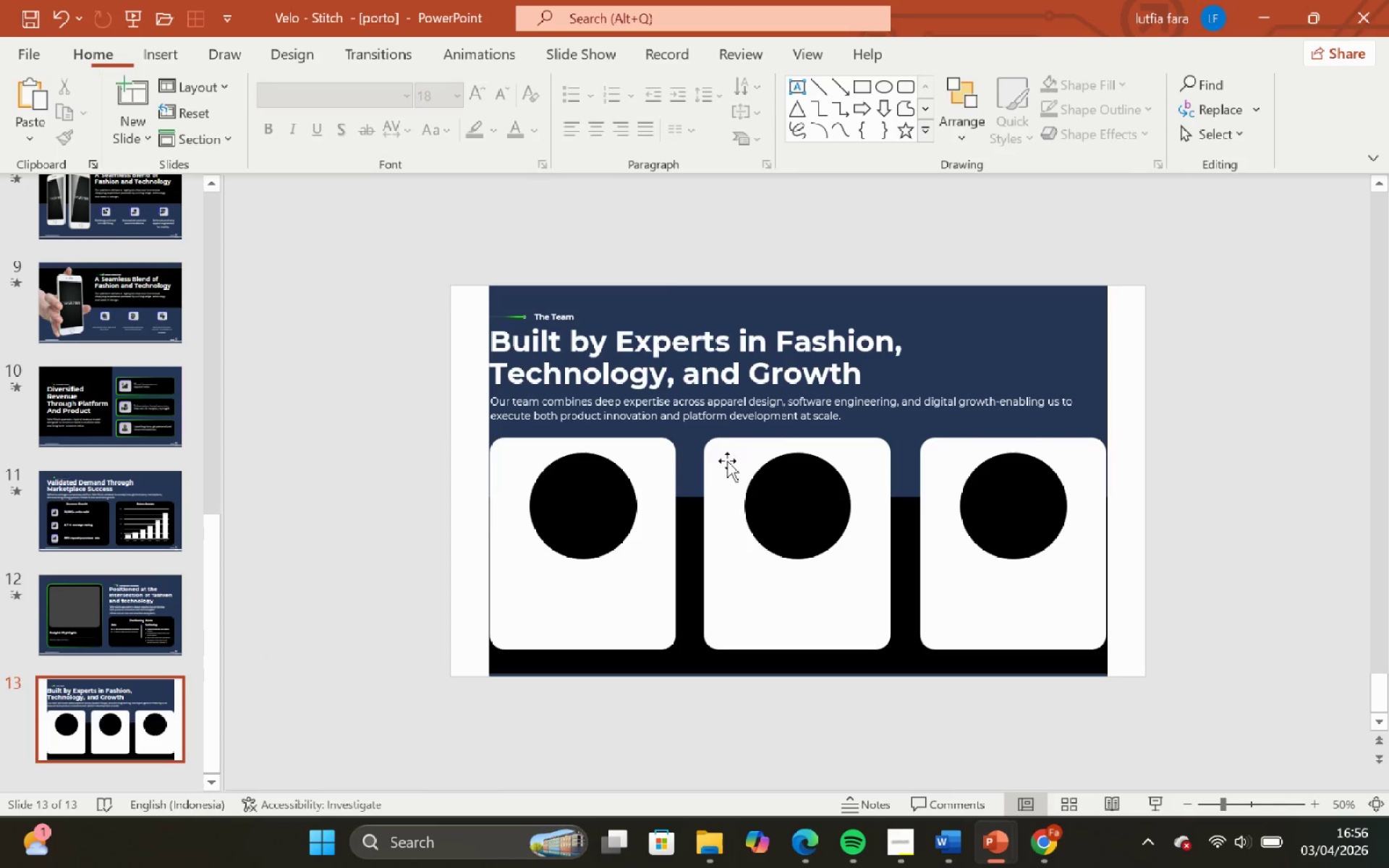 
left_click([833, 408])
 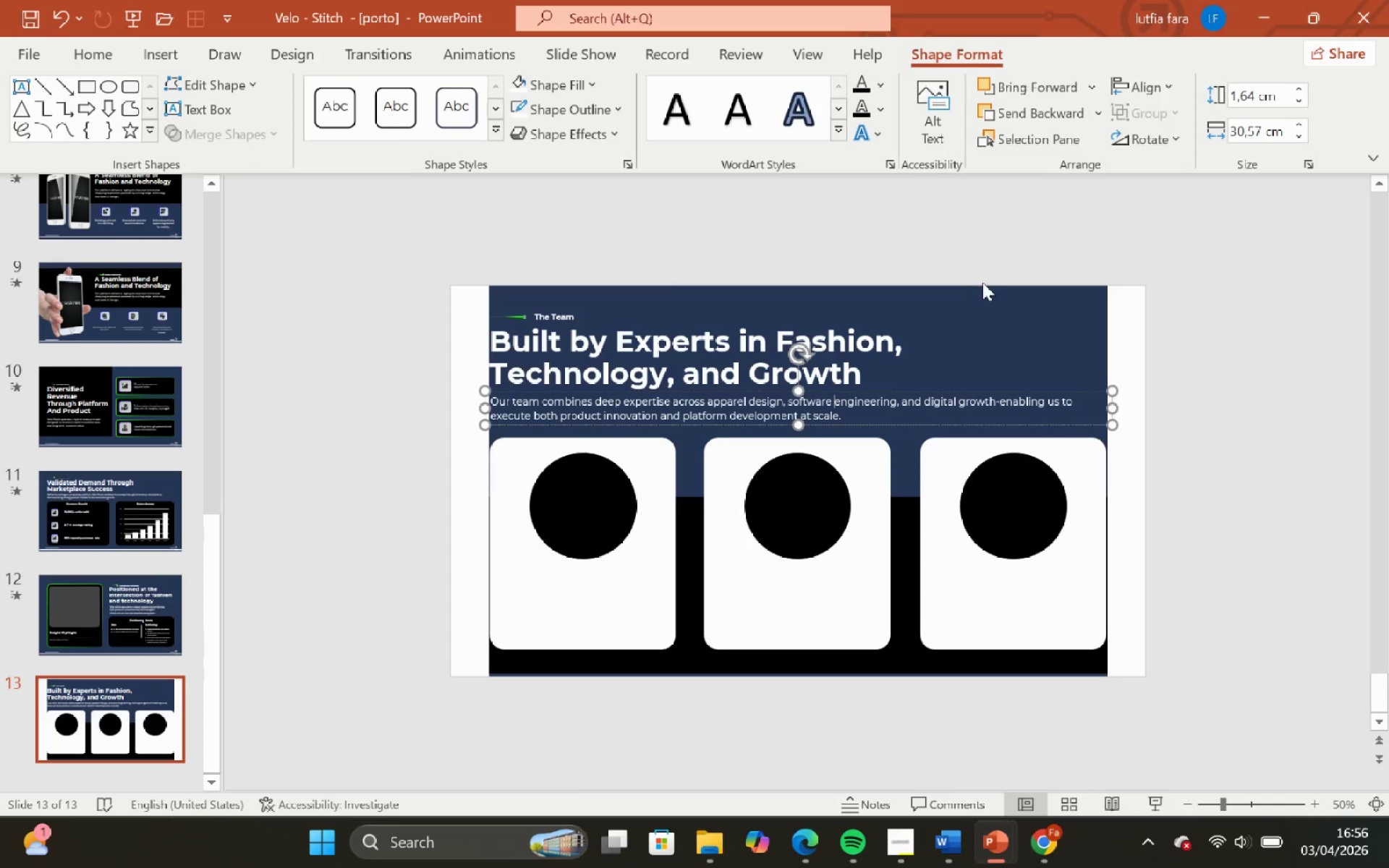 
left_click([983, 288])
 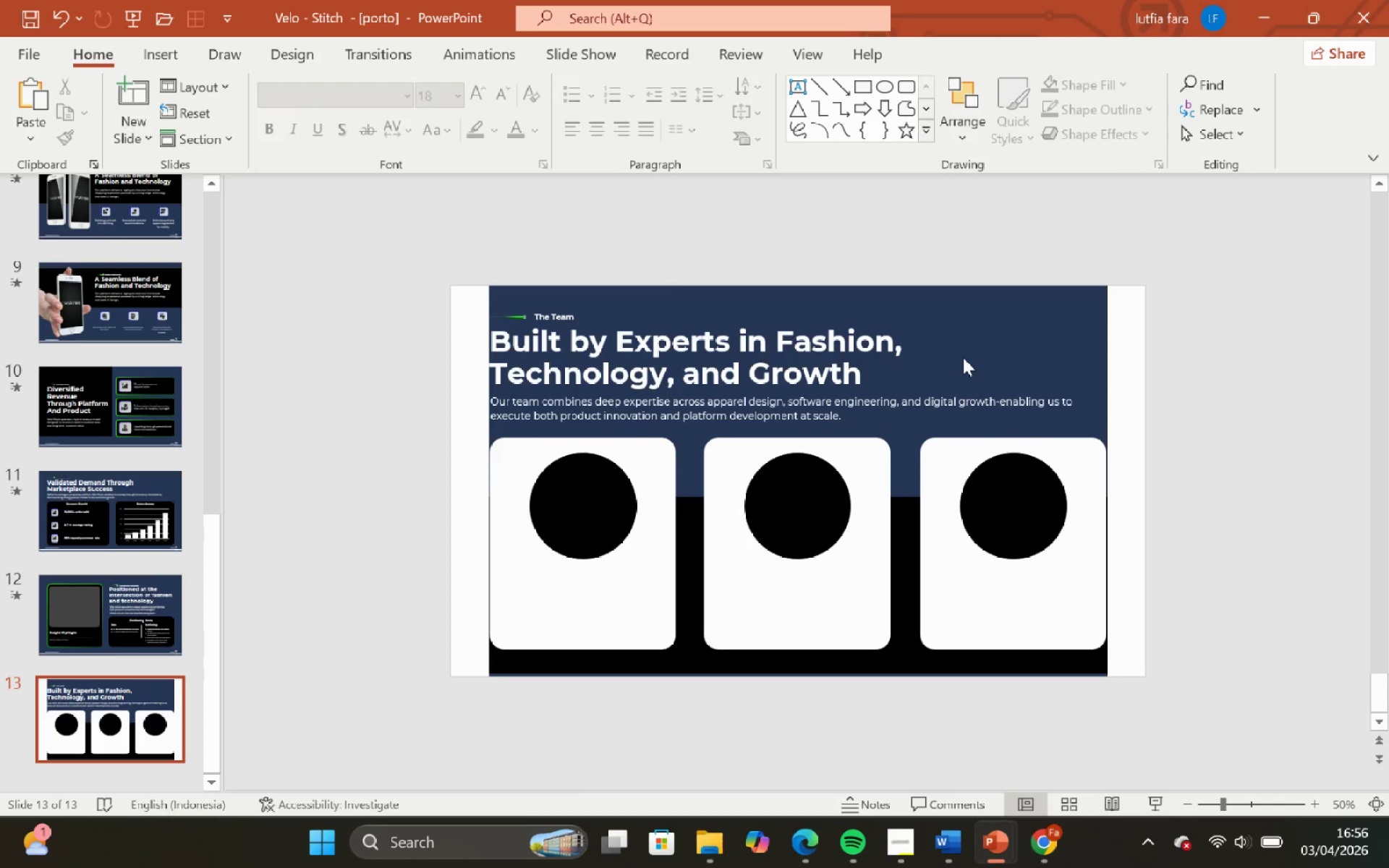 
left_click([963, 357])
 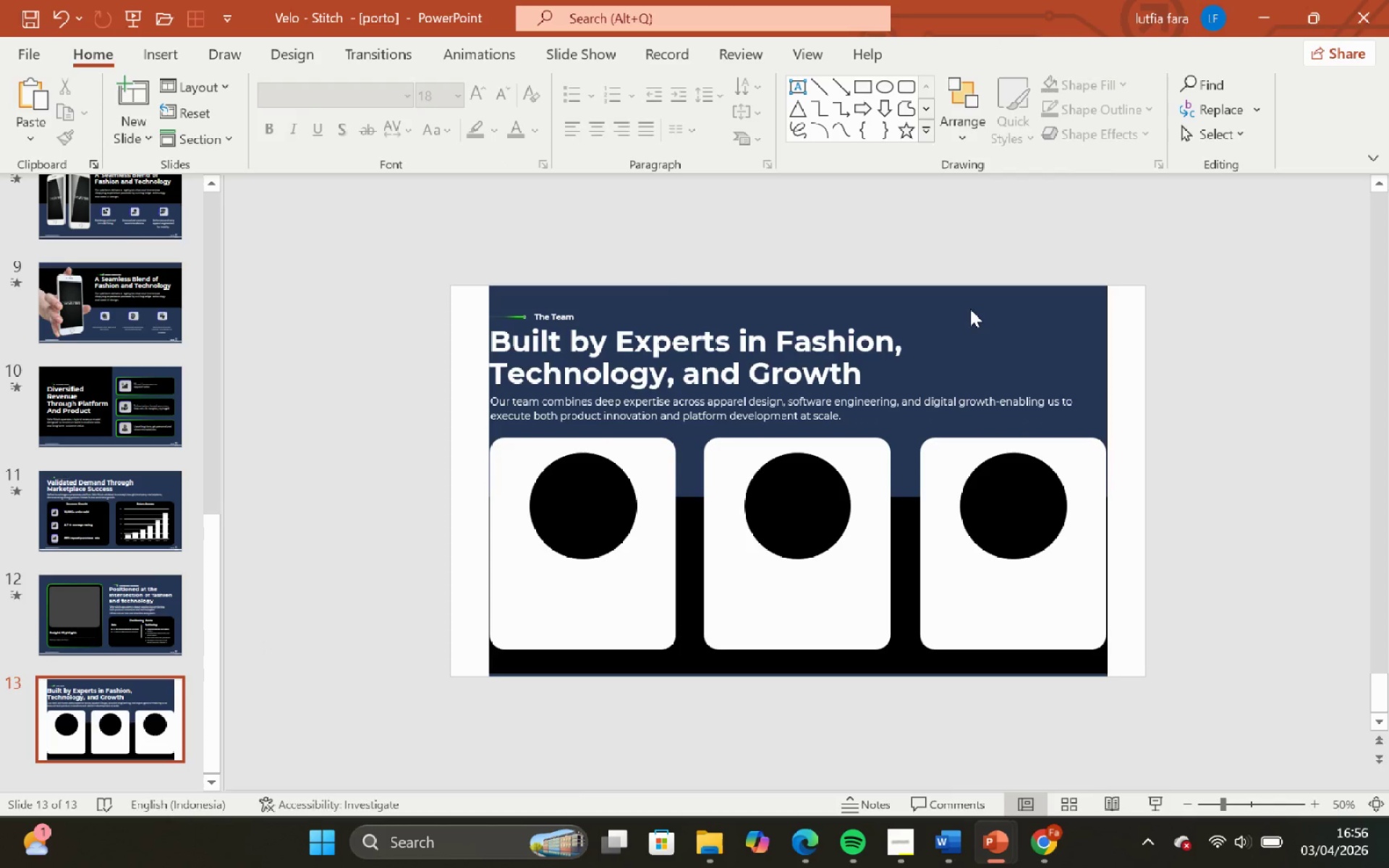 
left_click([970, 308])
 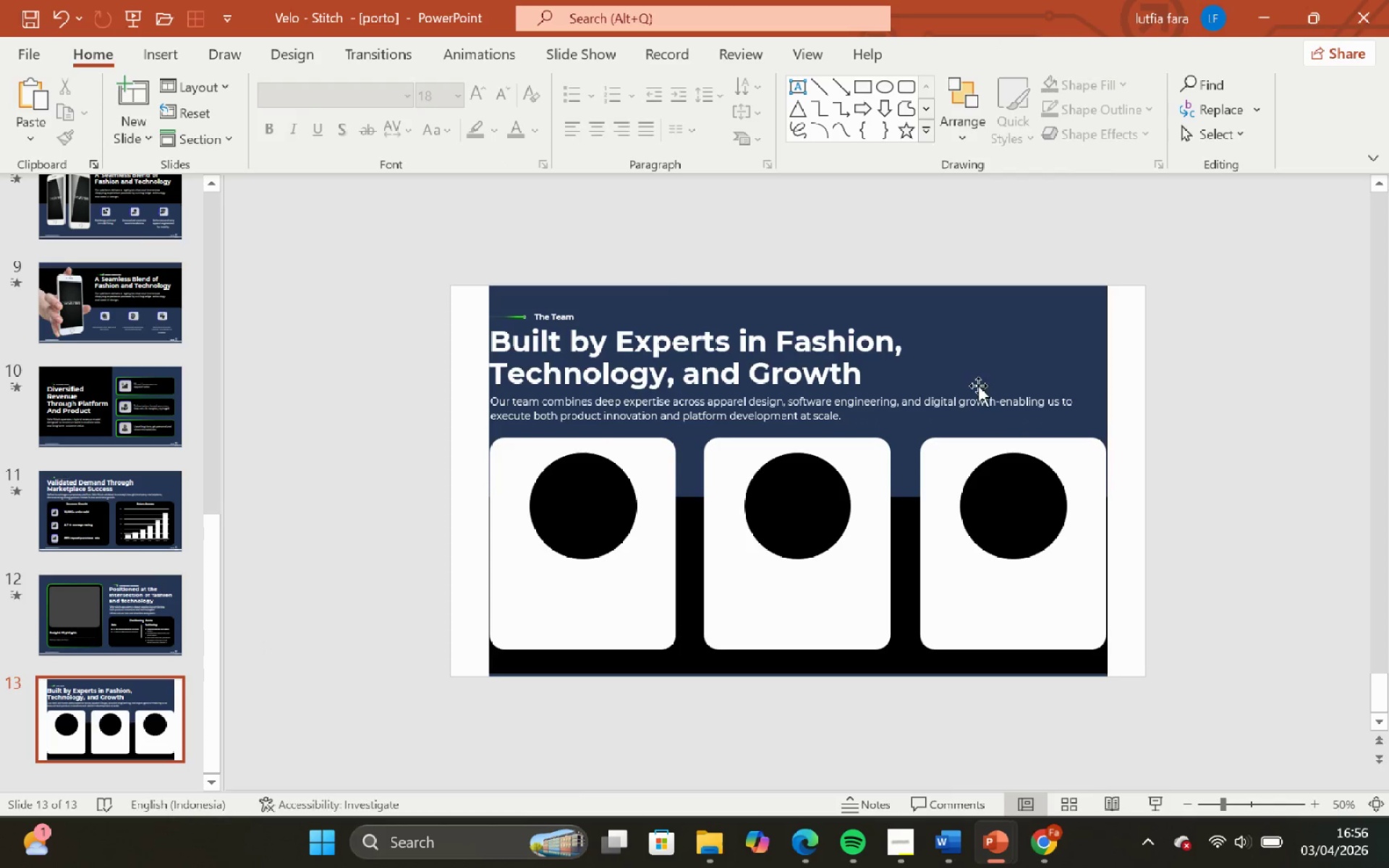 
left_click([978, 386])
 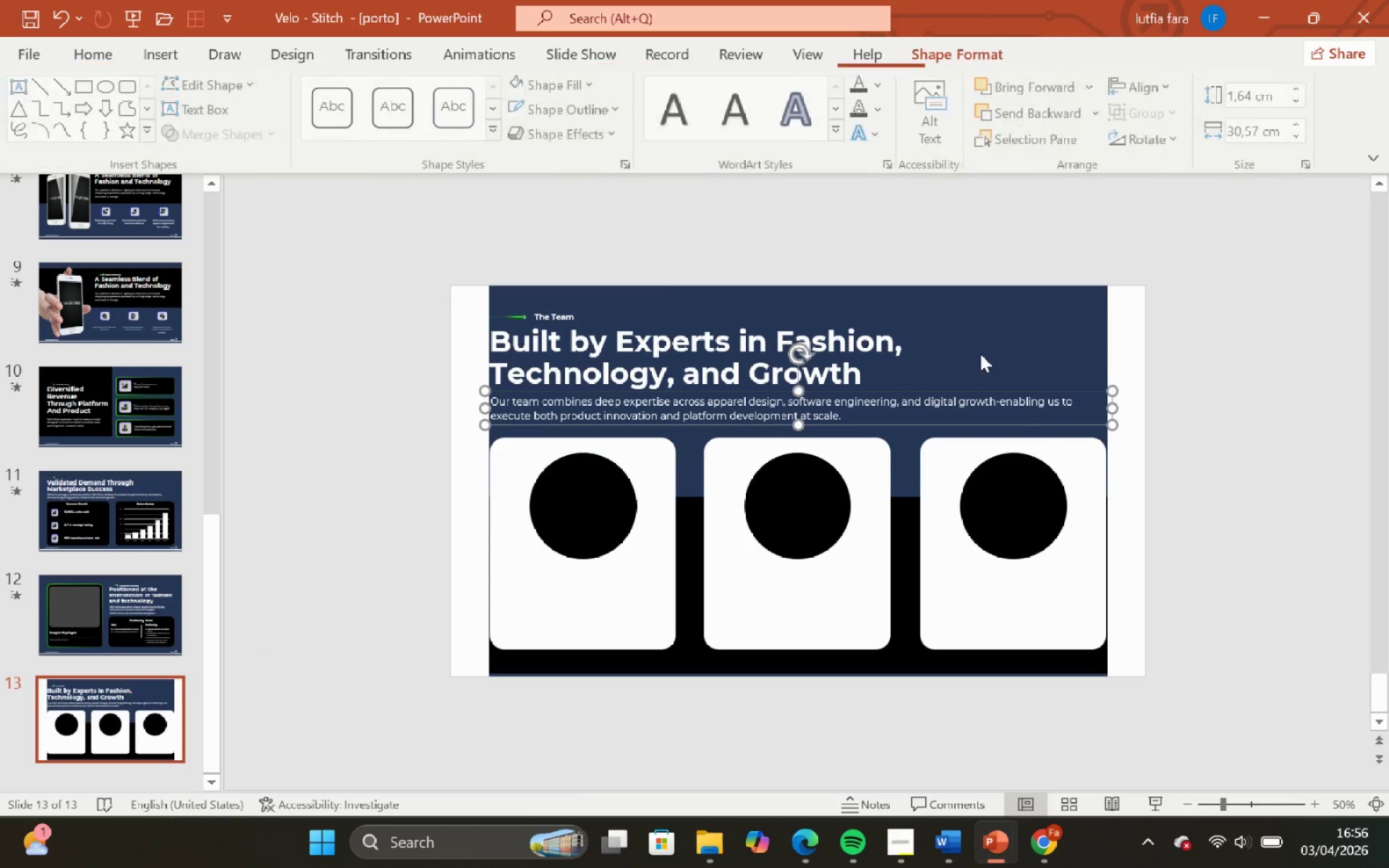 
left_click([980, 354])
 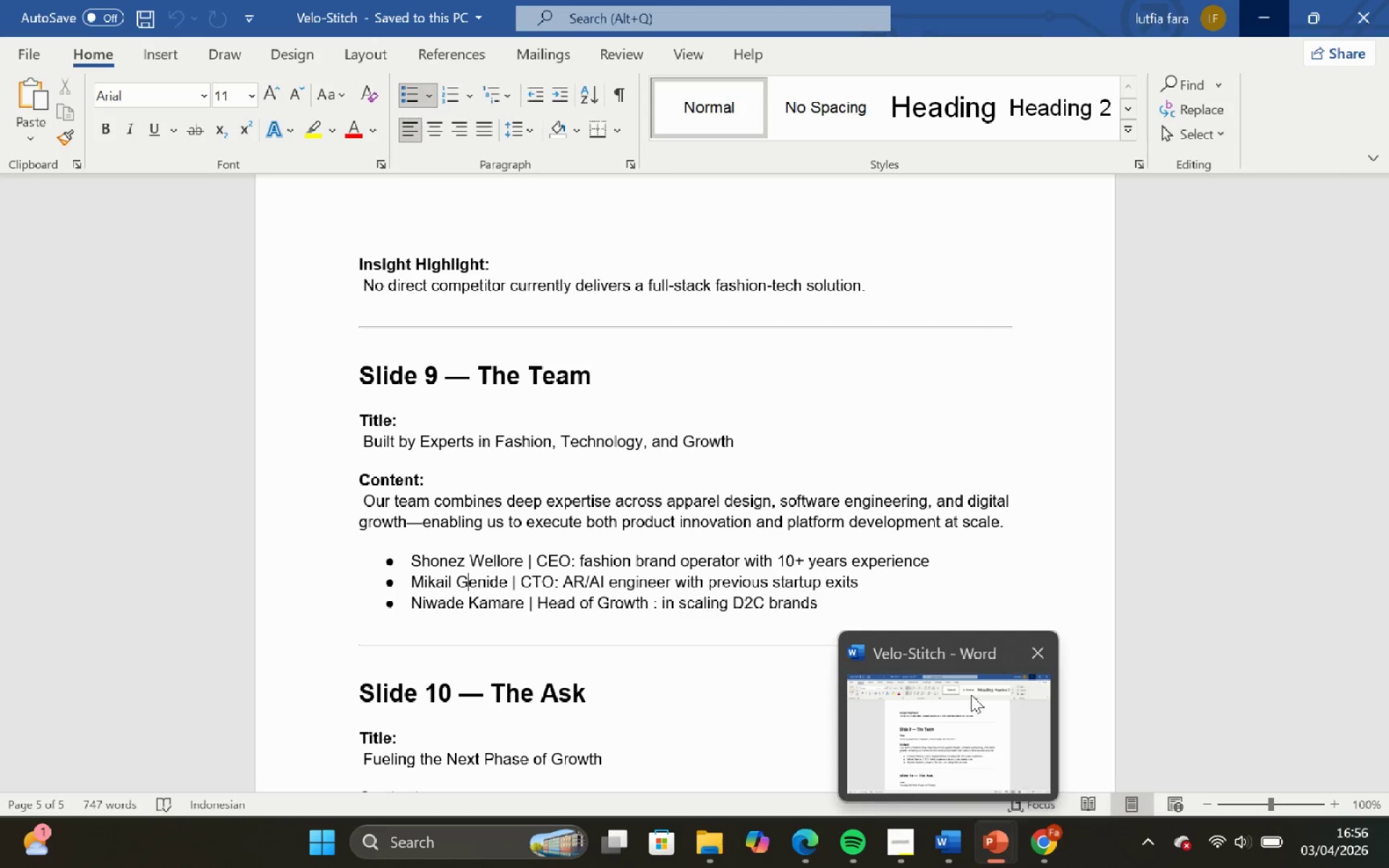 
wait(10.94)
 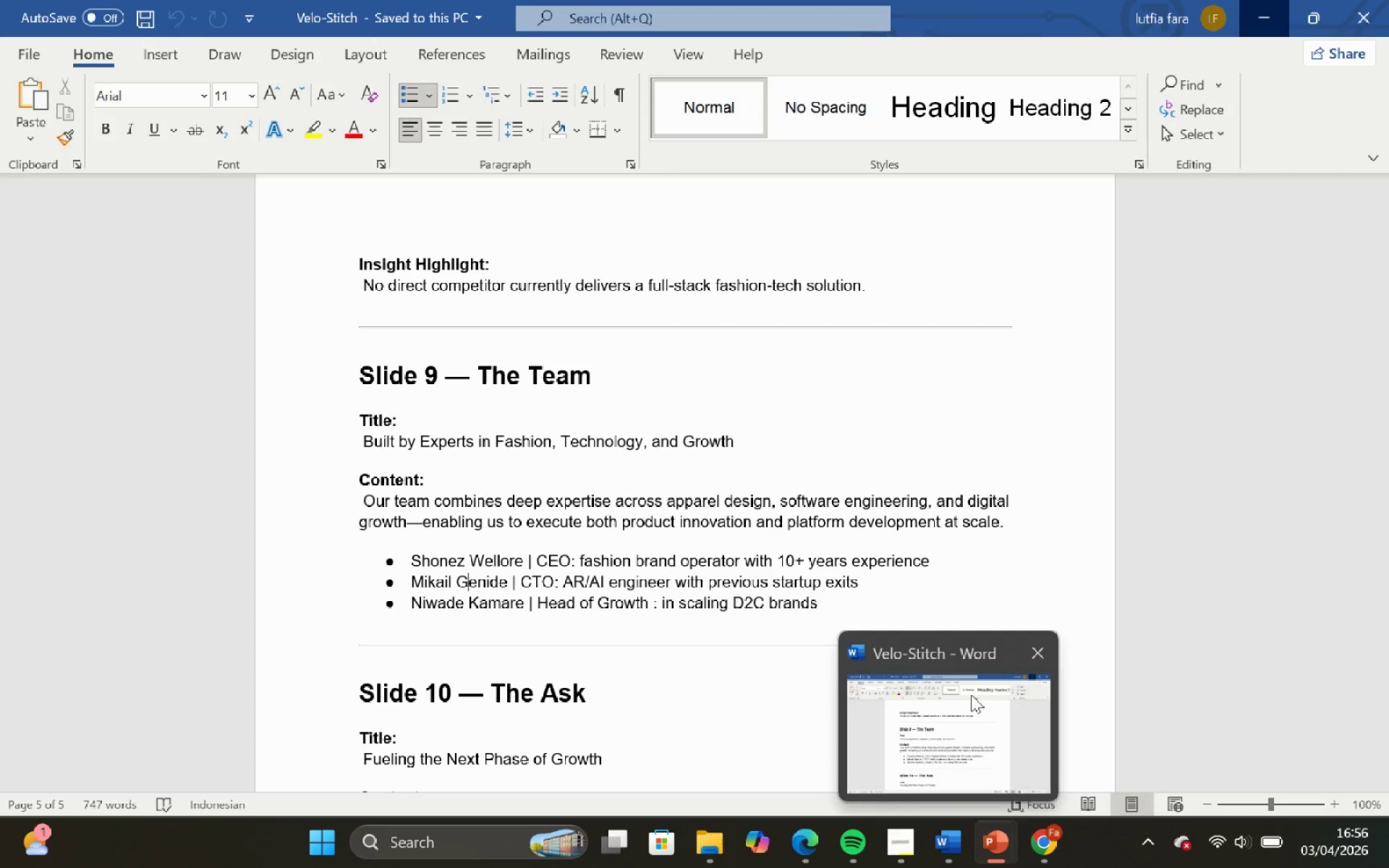 
left_click([428, 519])
 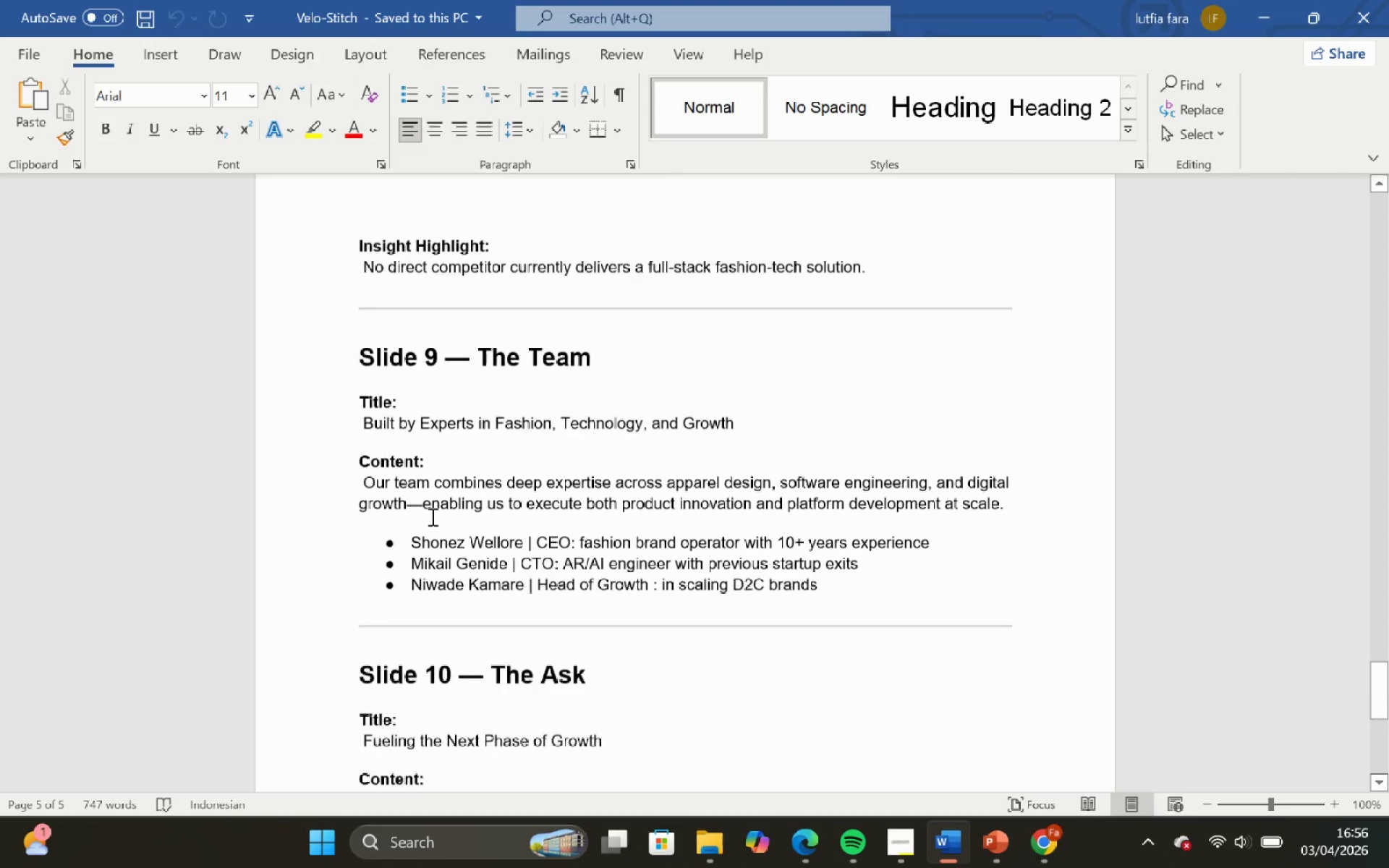 
scroll: coordinate [488, 474], scroll_direction: down, amount: 8.0
 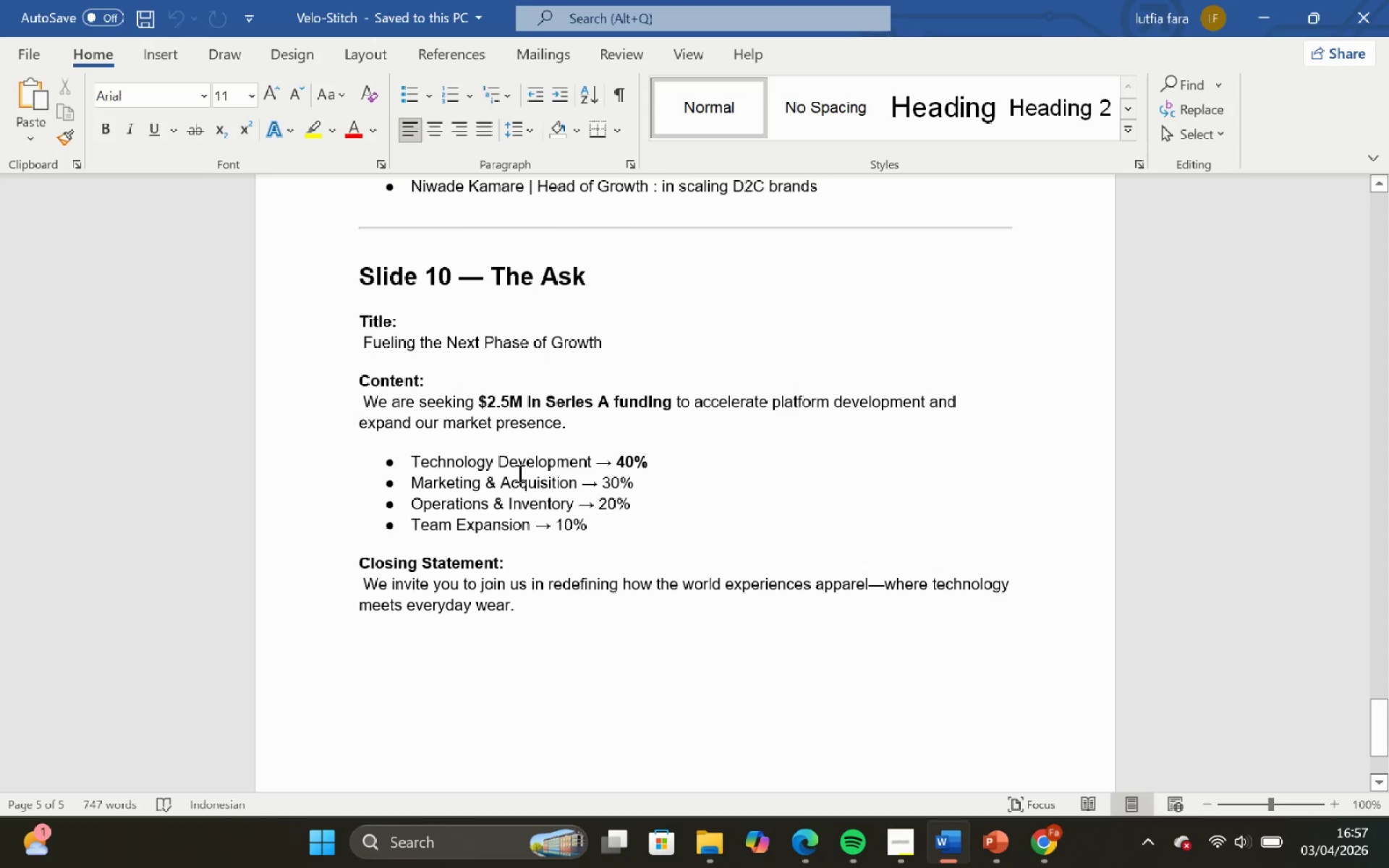 
scroll: coordinate [515, 481], scroll_direction: up, amount: 8.0
 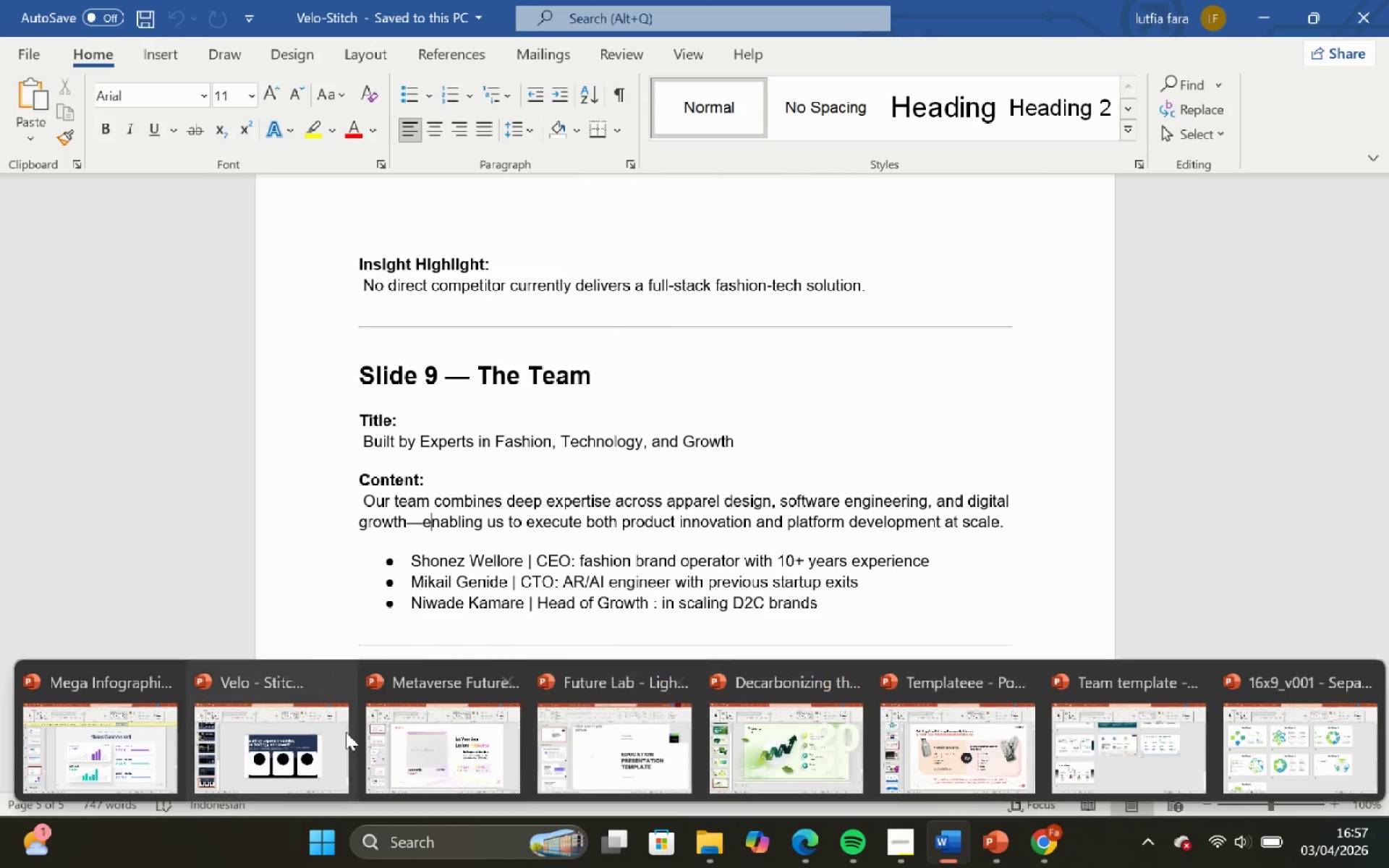 
left_click([291, 754])
 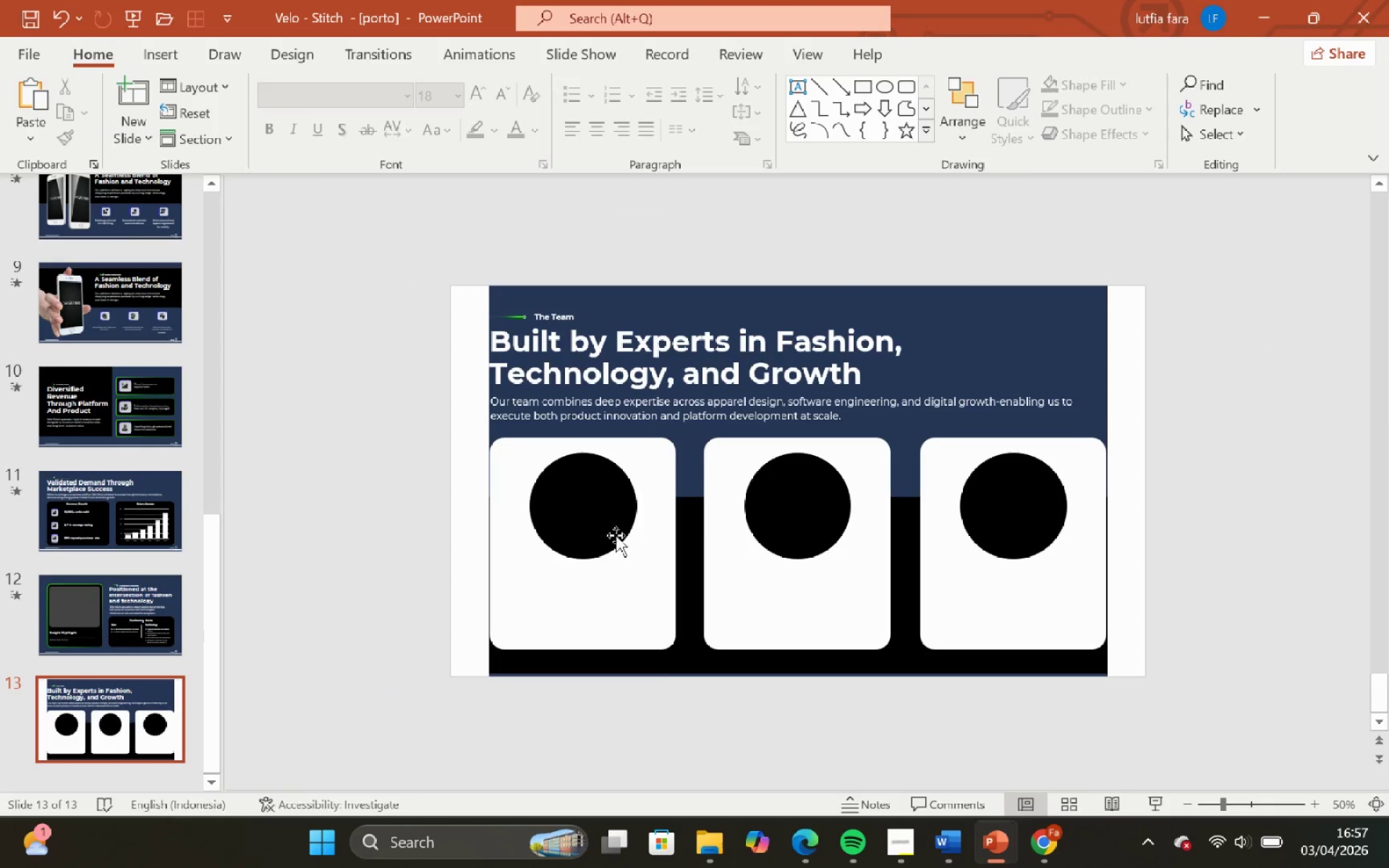 
left_click([606, 516])
 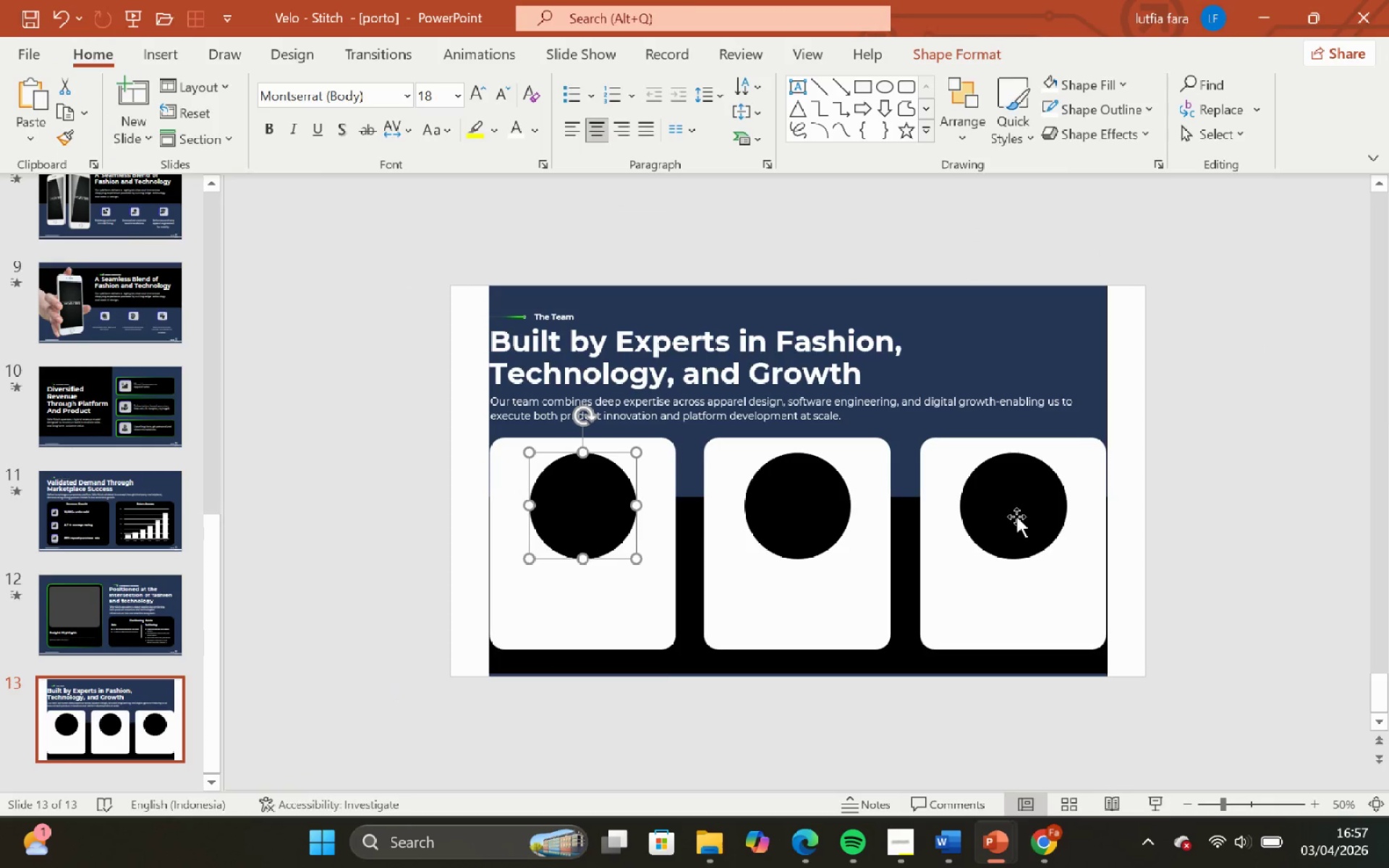 
hold_key(key=ShiftLeft, duration=0.56)
 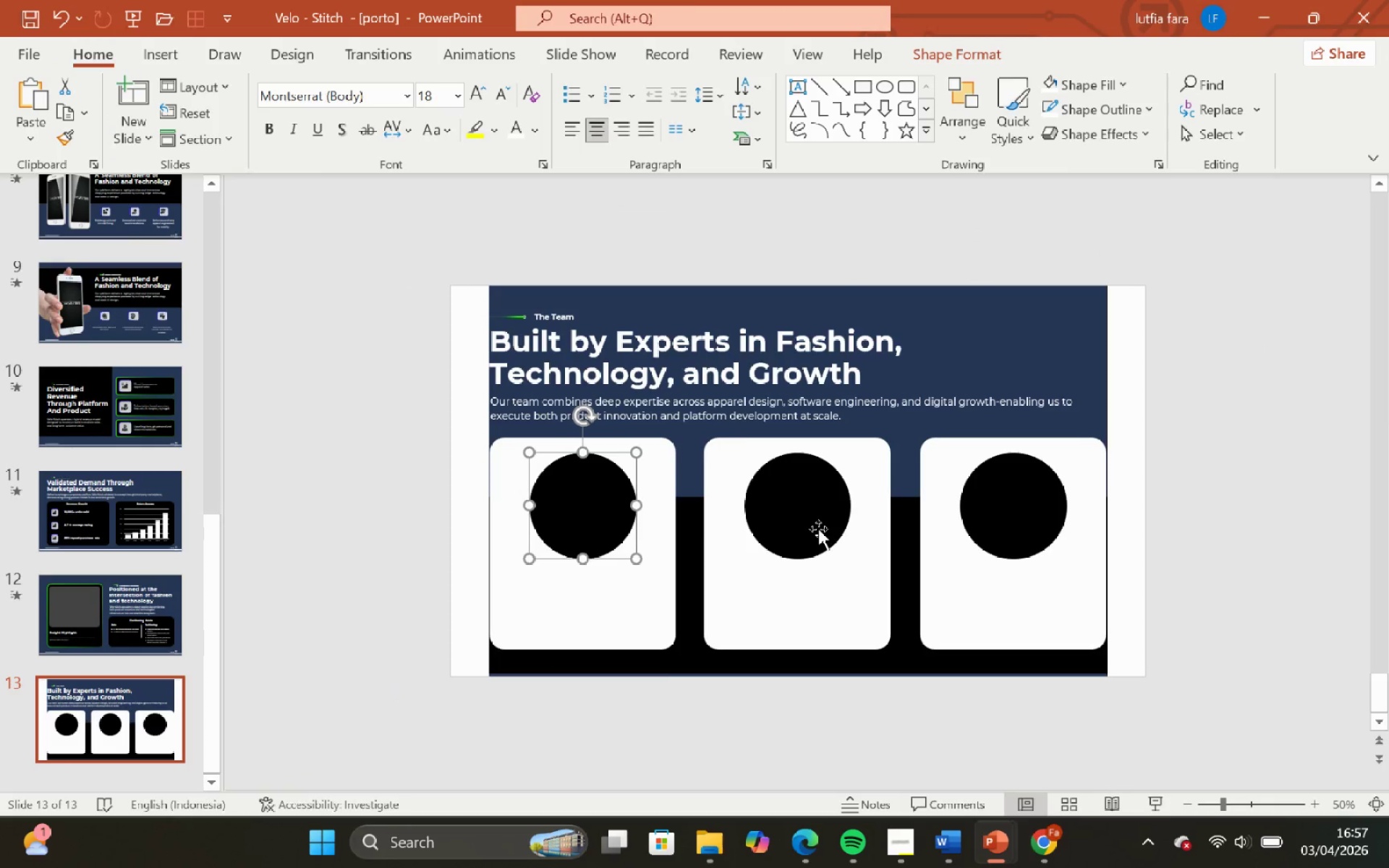 
hold_key(key=ShiftLeft, duration=0.36)
left_click([818, 529])
 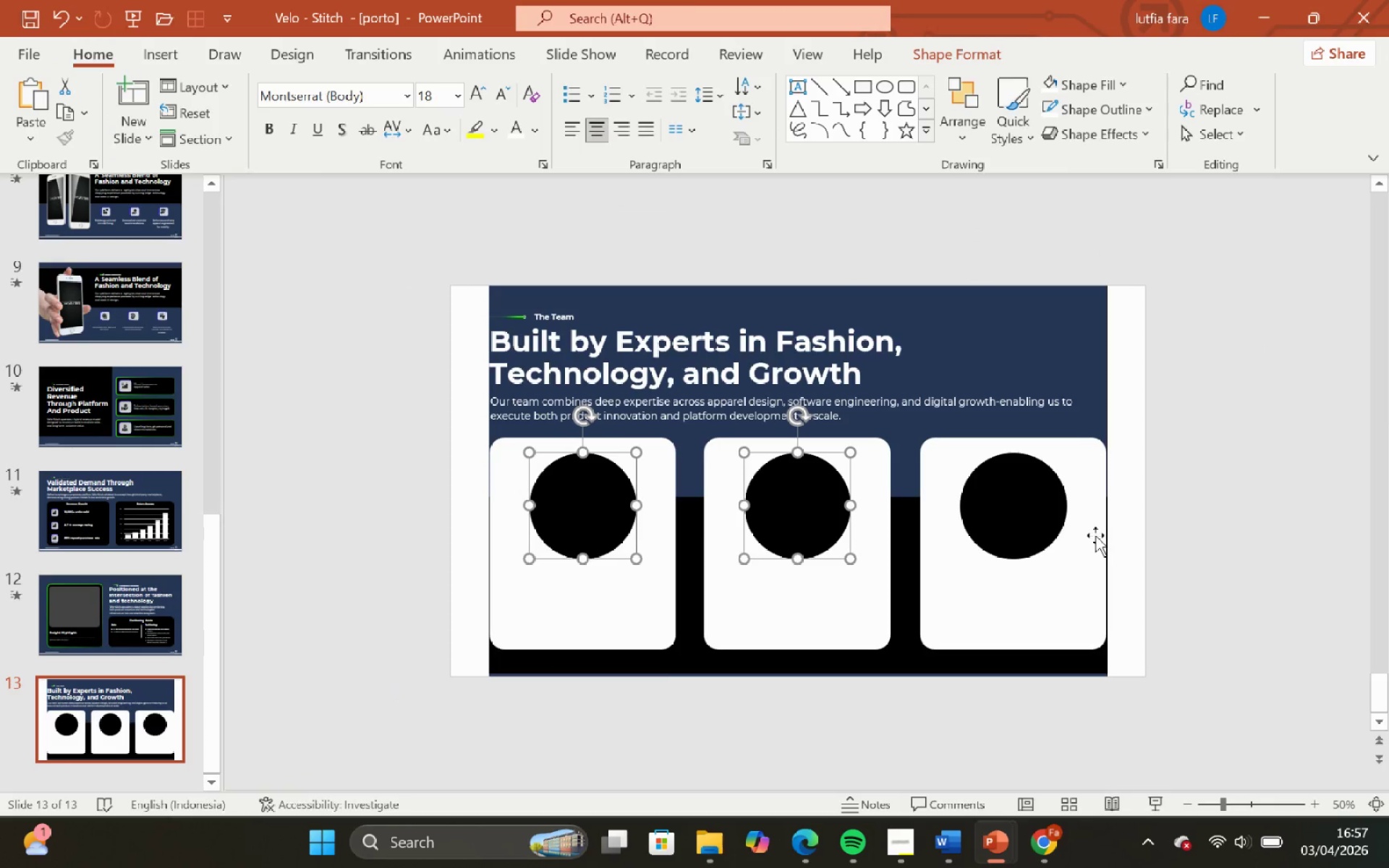 
hold_key(key=ShiftLeft, duration=0.38)
left_click([1006, 510])
 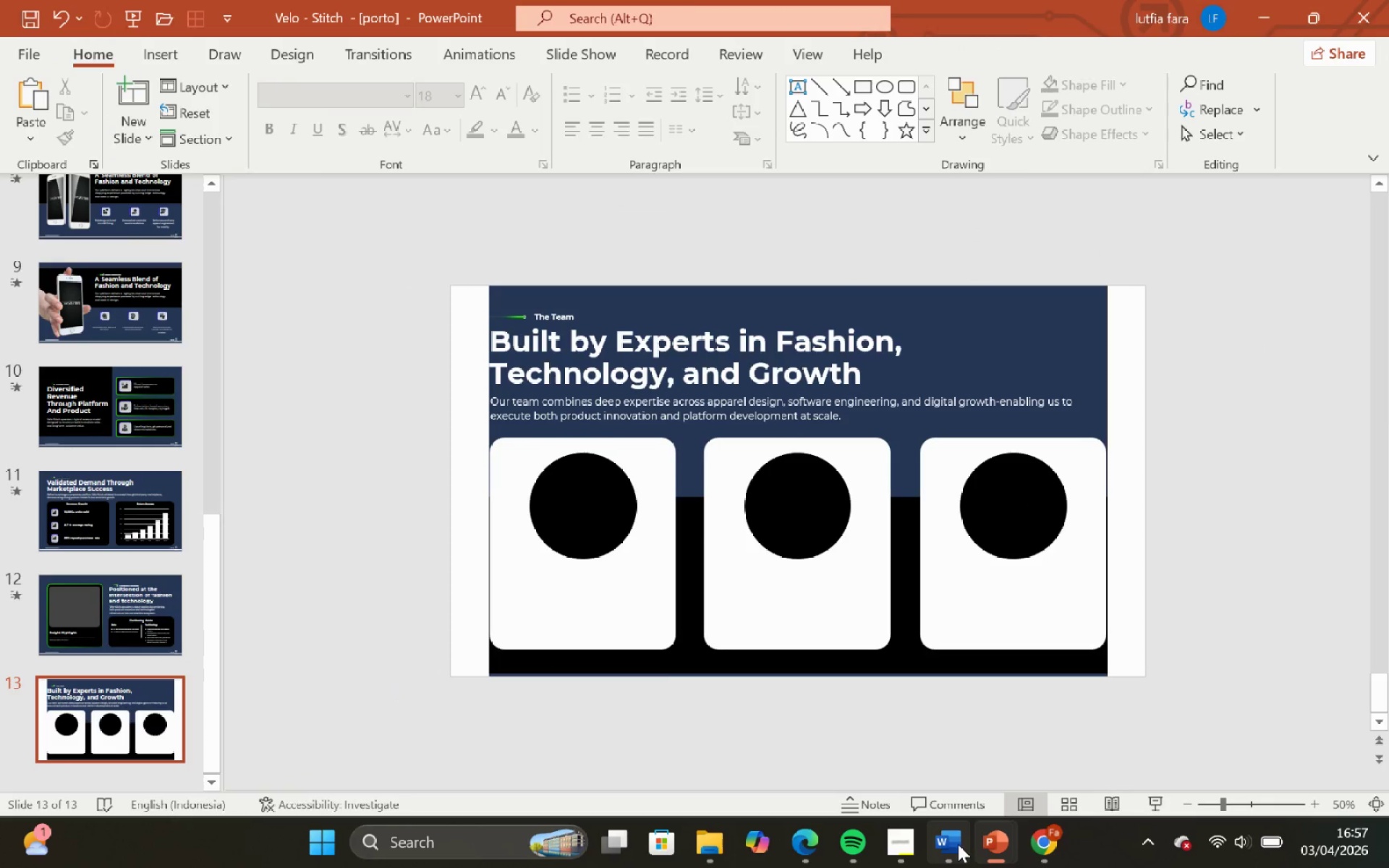 
left_click([950, 766])
 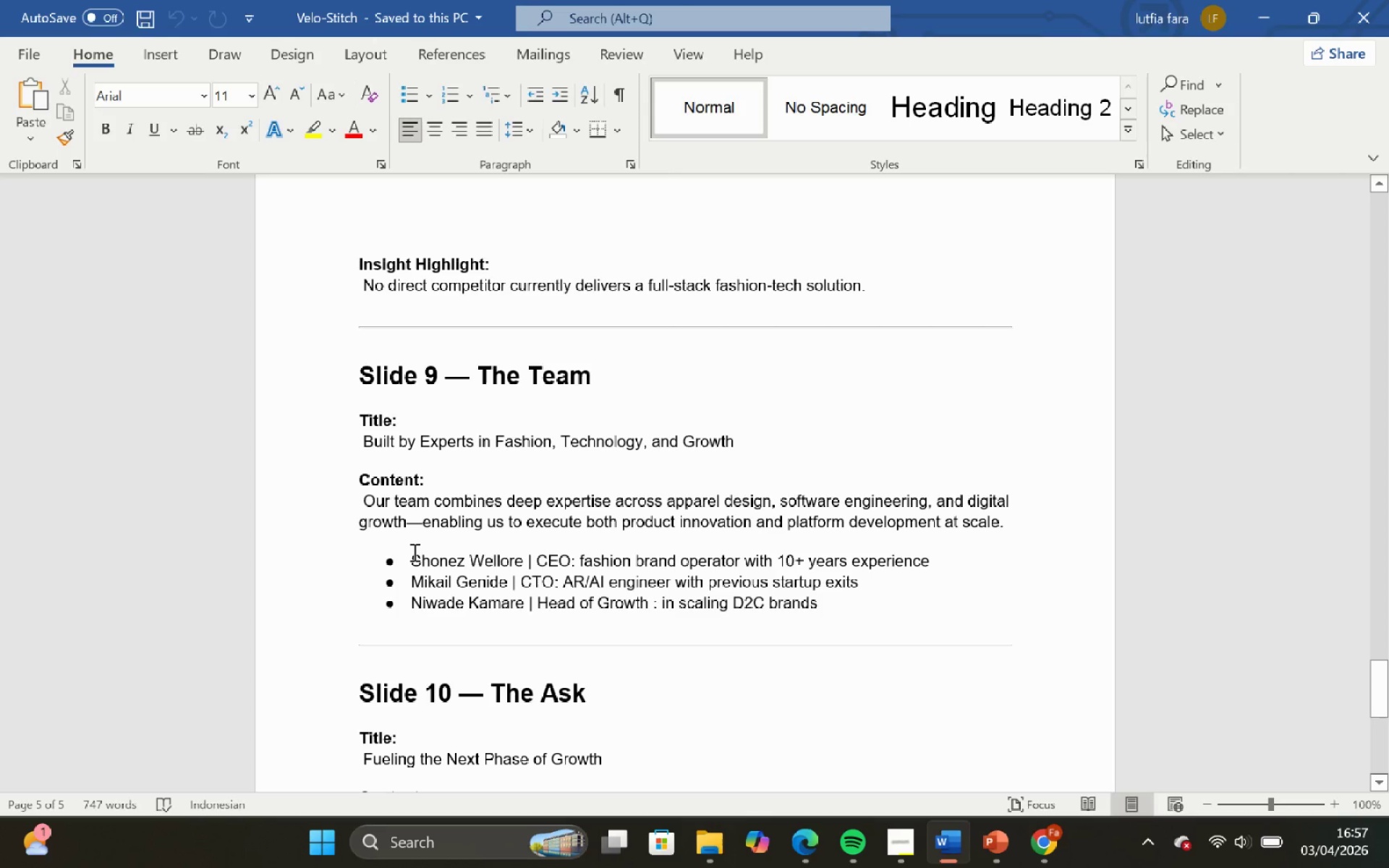 
left_click_drag(start_coordinate=[412, 552], to_coordinate=[894, 595])
 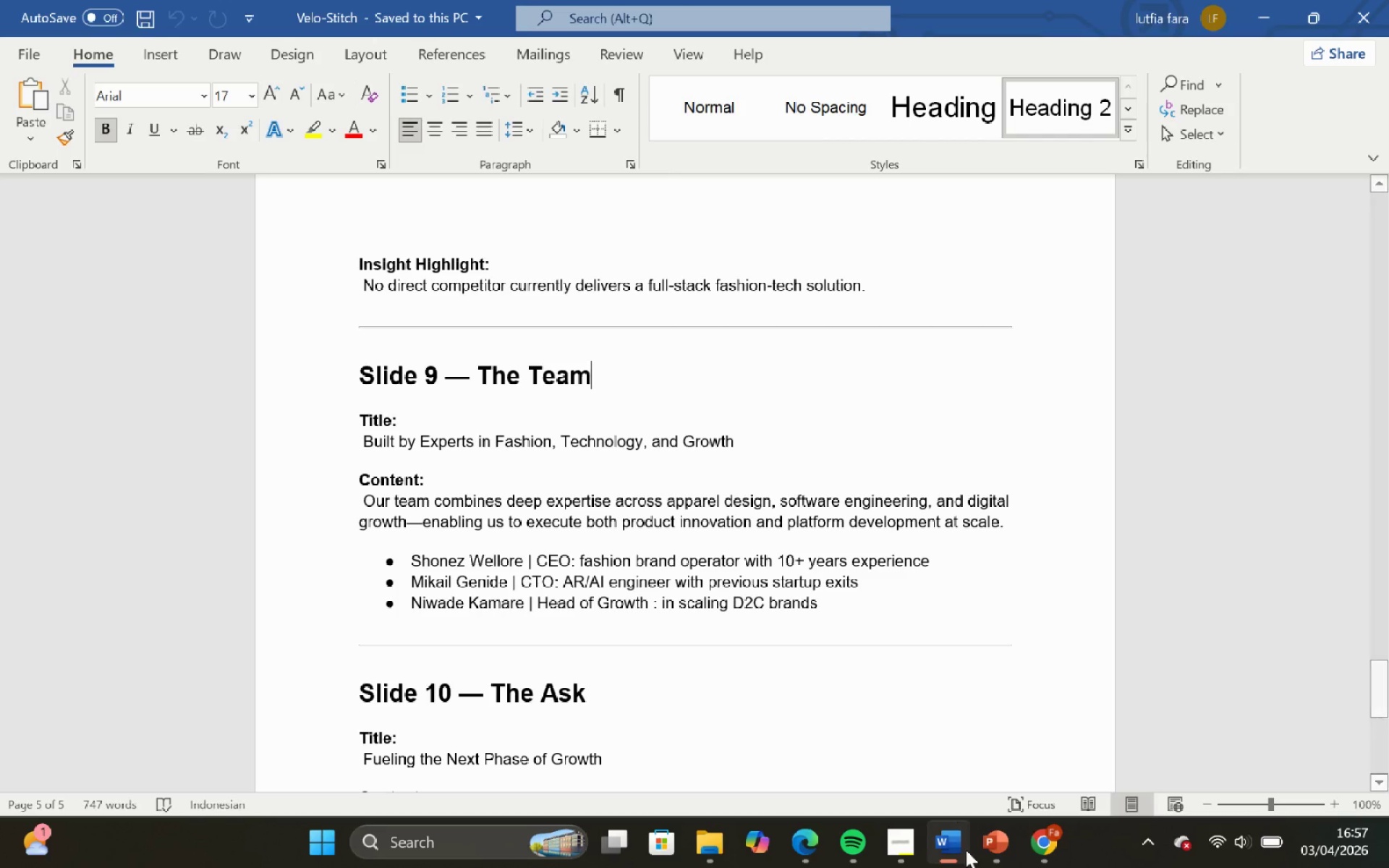 
mouse_move([1008, 835])
 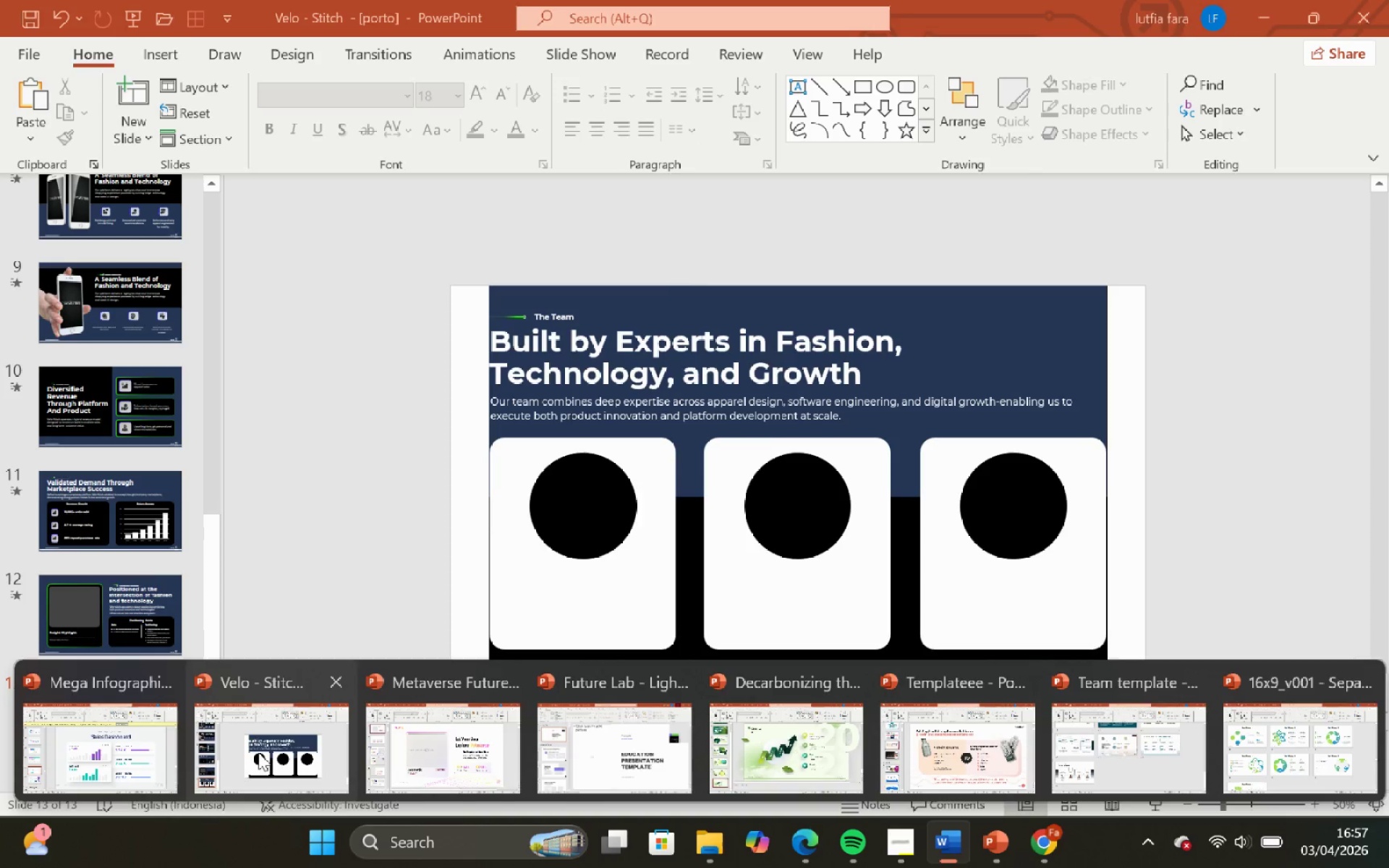 
left_click([260, 741])
 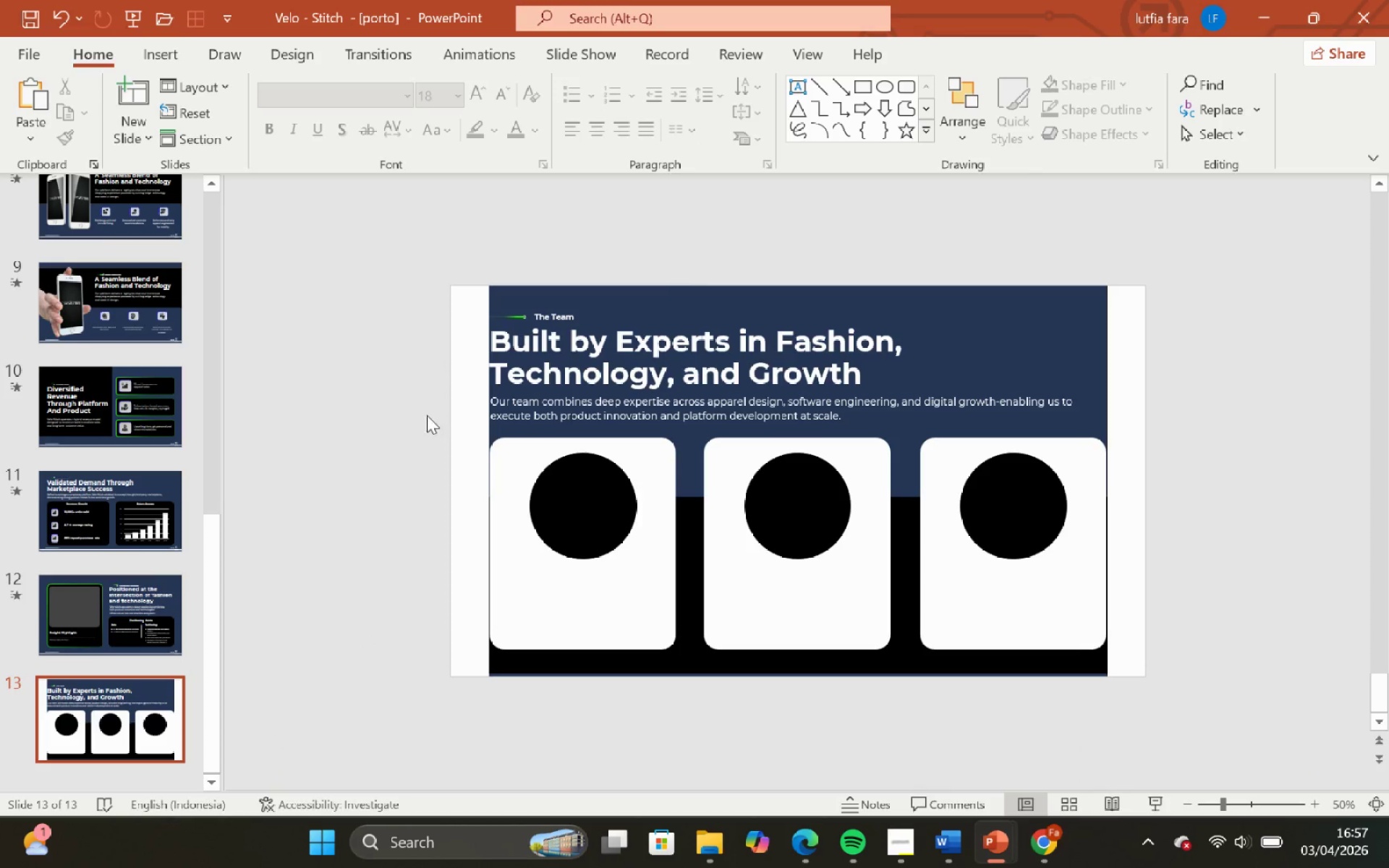 
left_click([130, 611])
 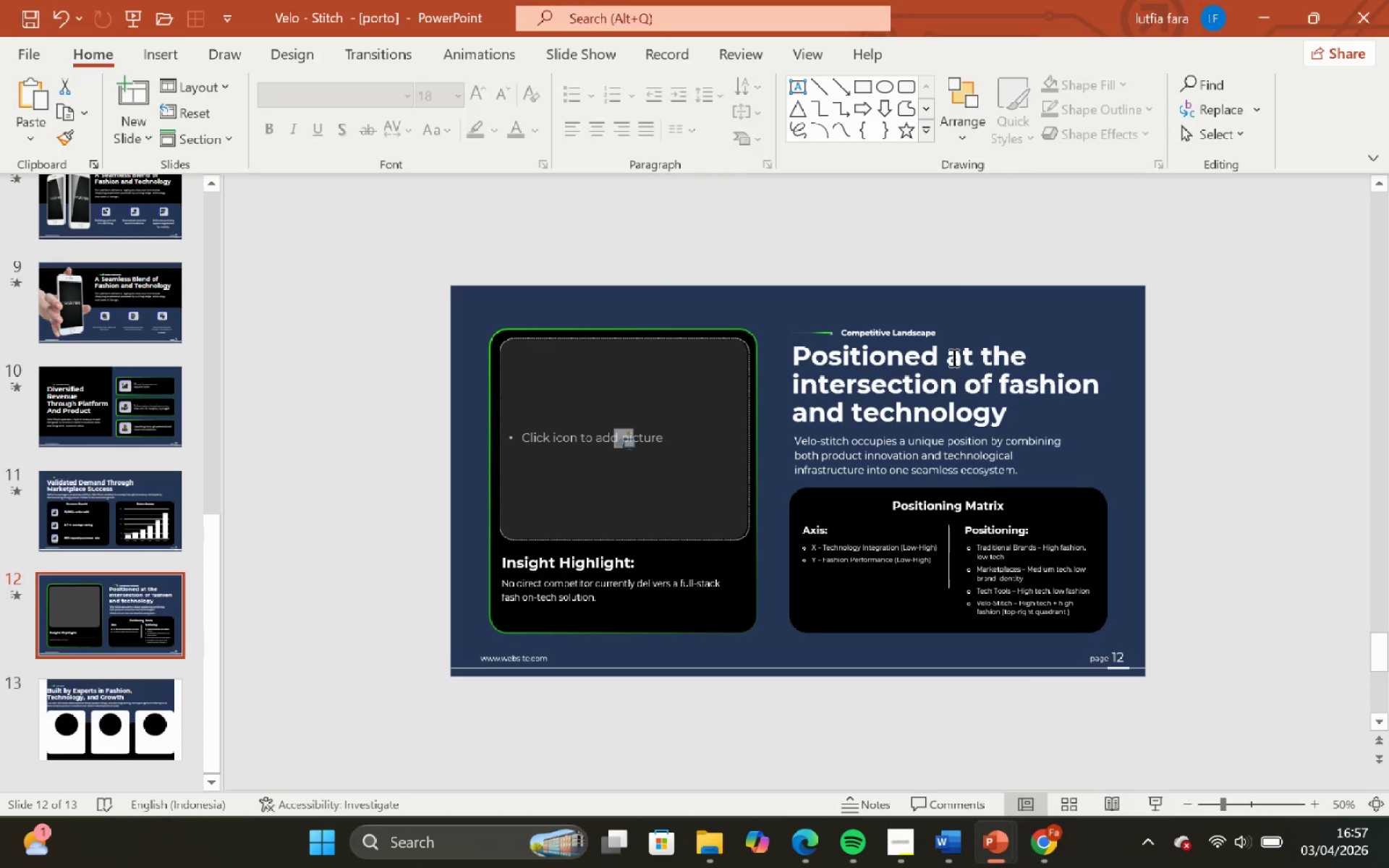 
double_click([973, 316])
 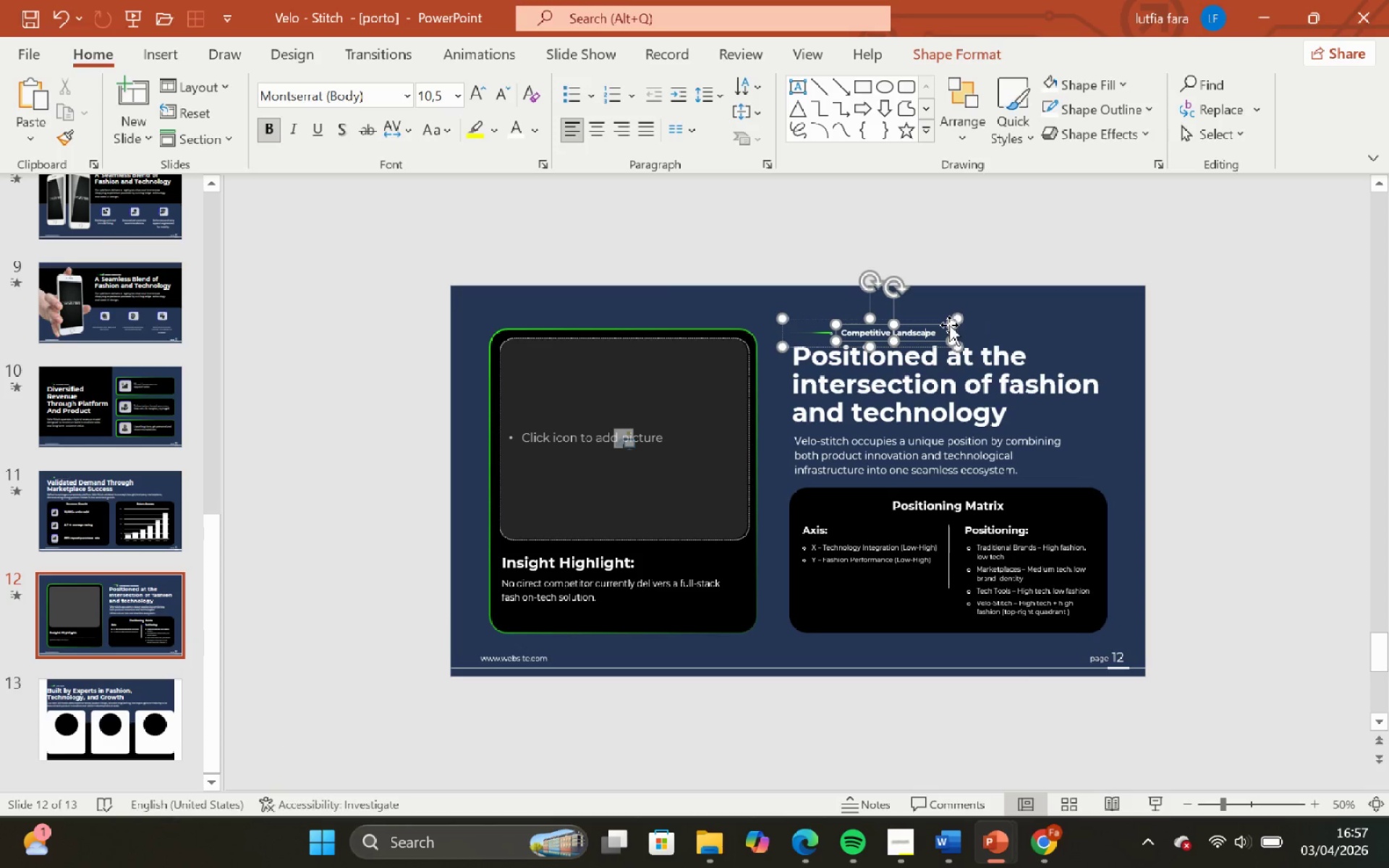 
double_click([961, 307])
 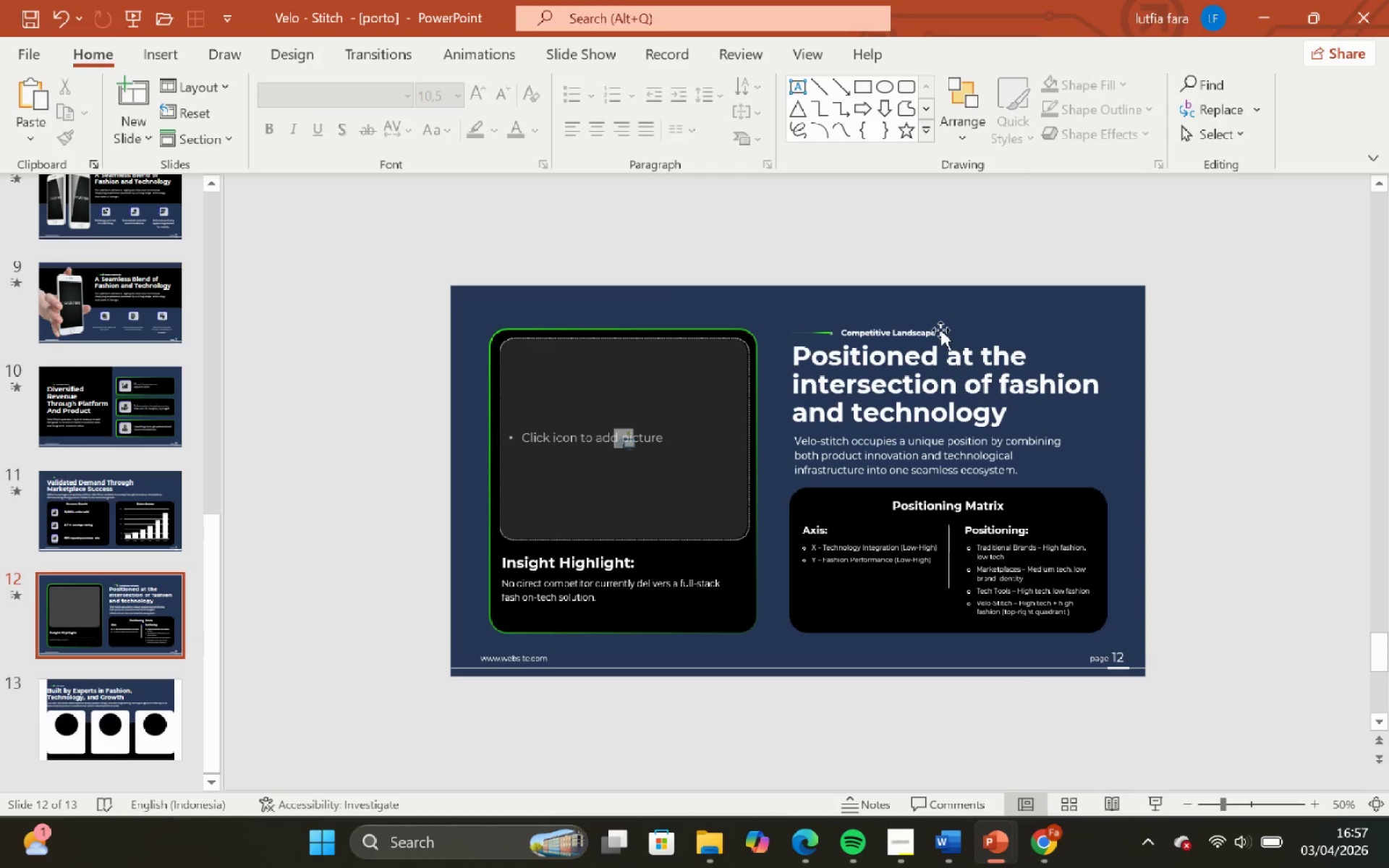 
triple_click([939, 331])
 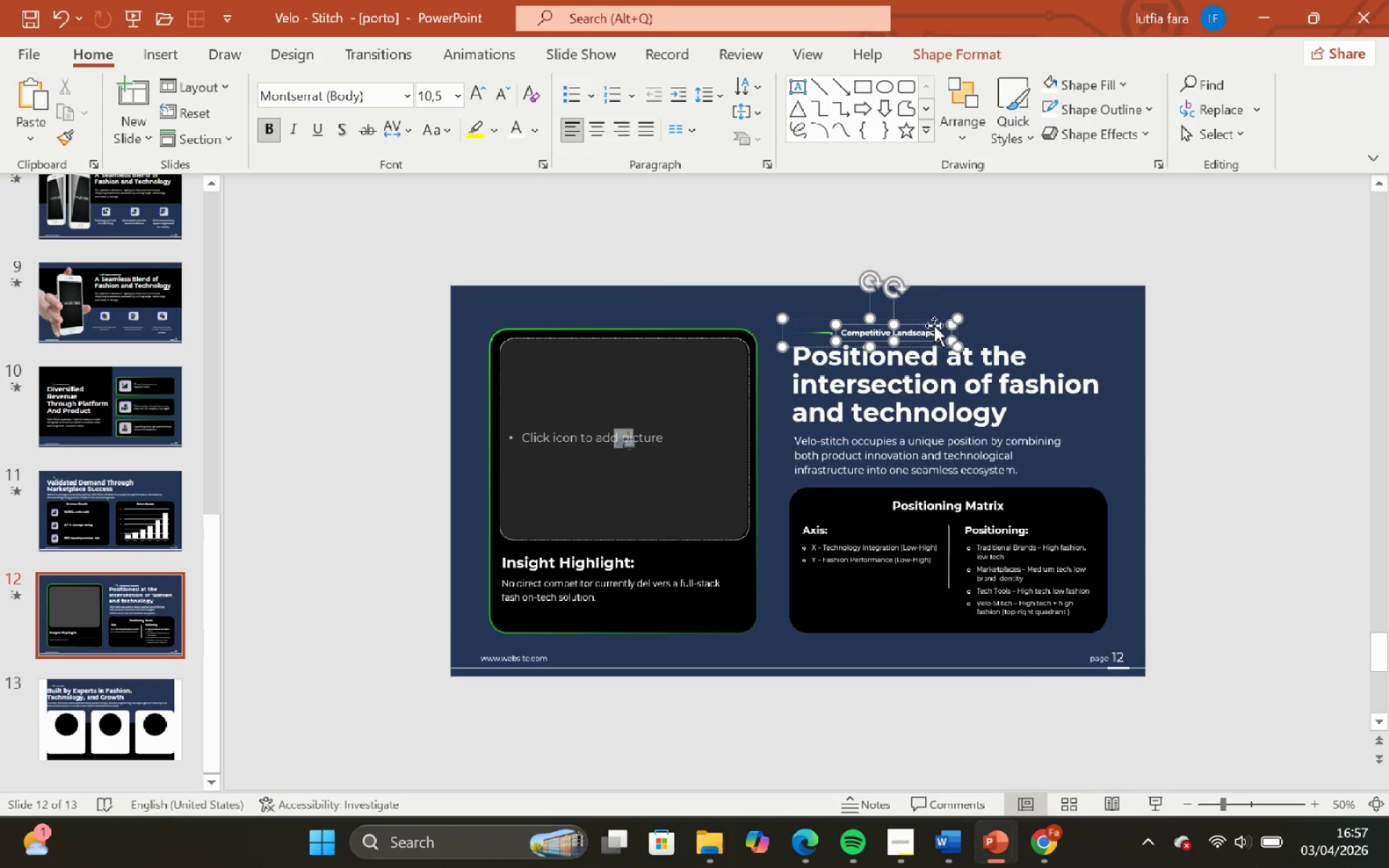 
double_click([935, 293])
 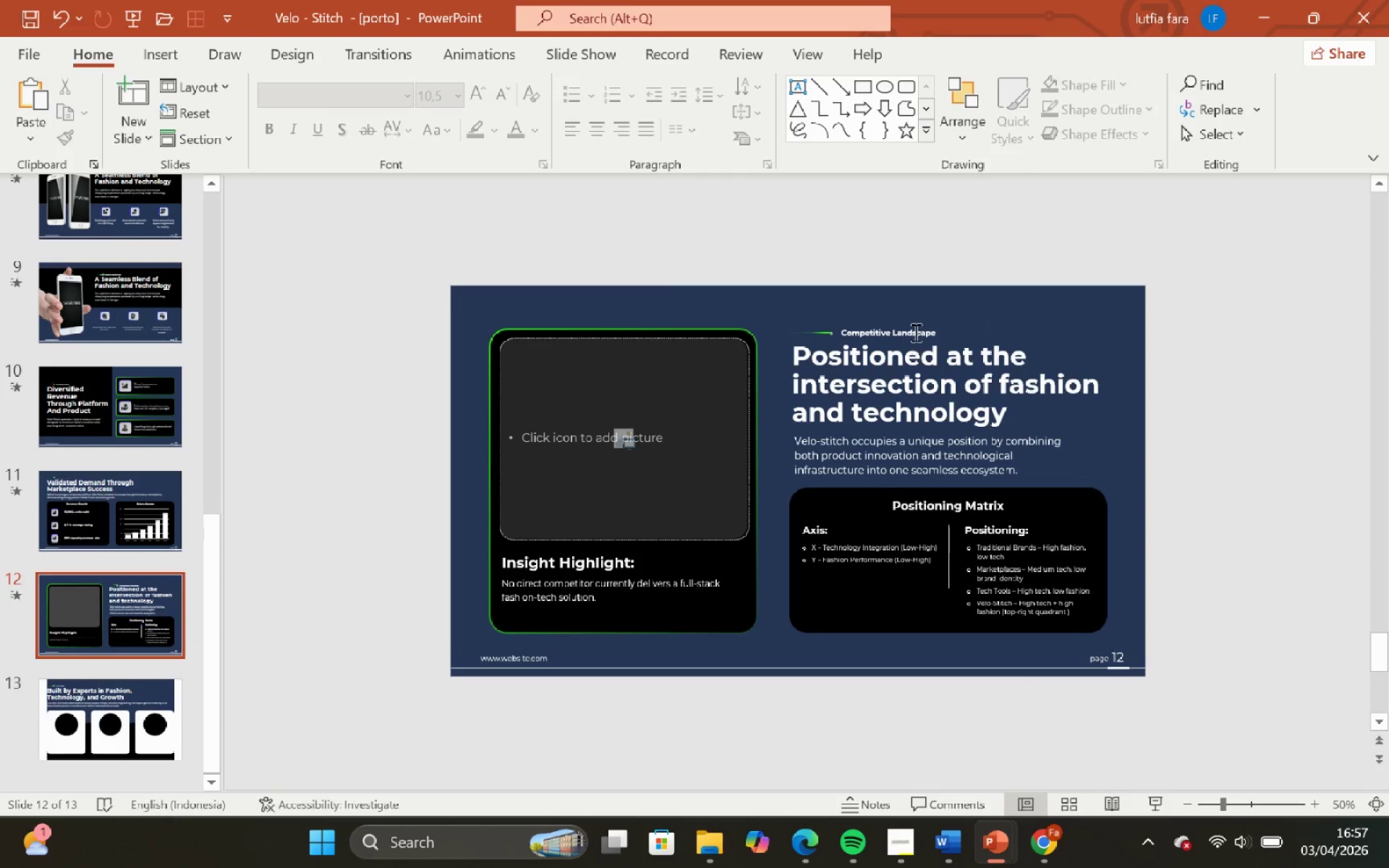 
left_click([914, 331])
 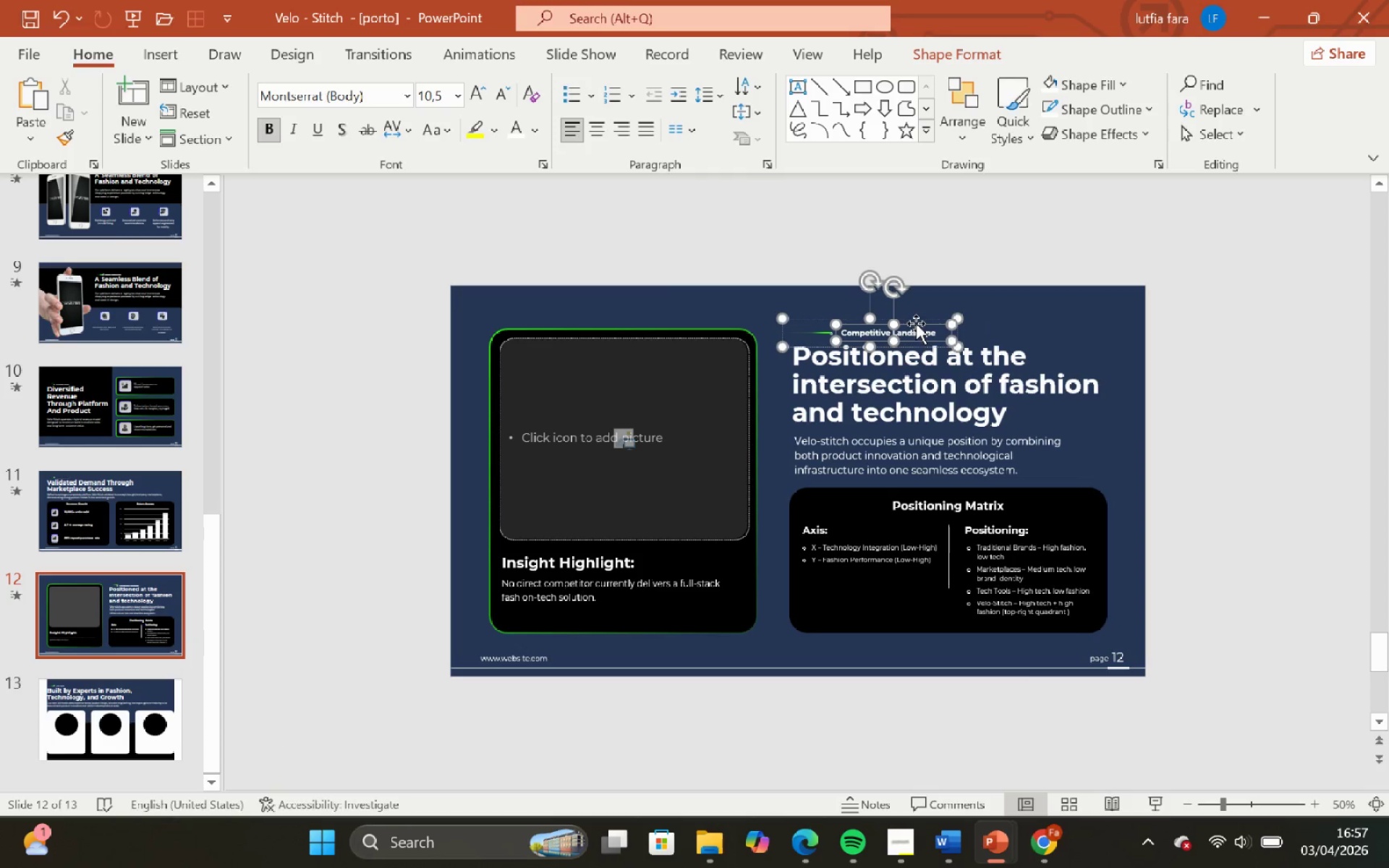 
left_click([917, 323])
 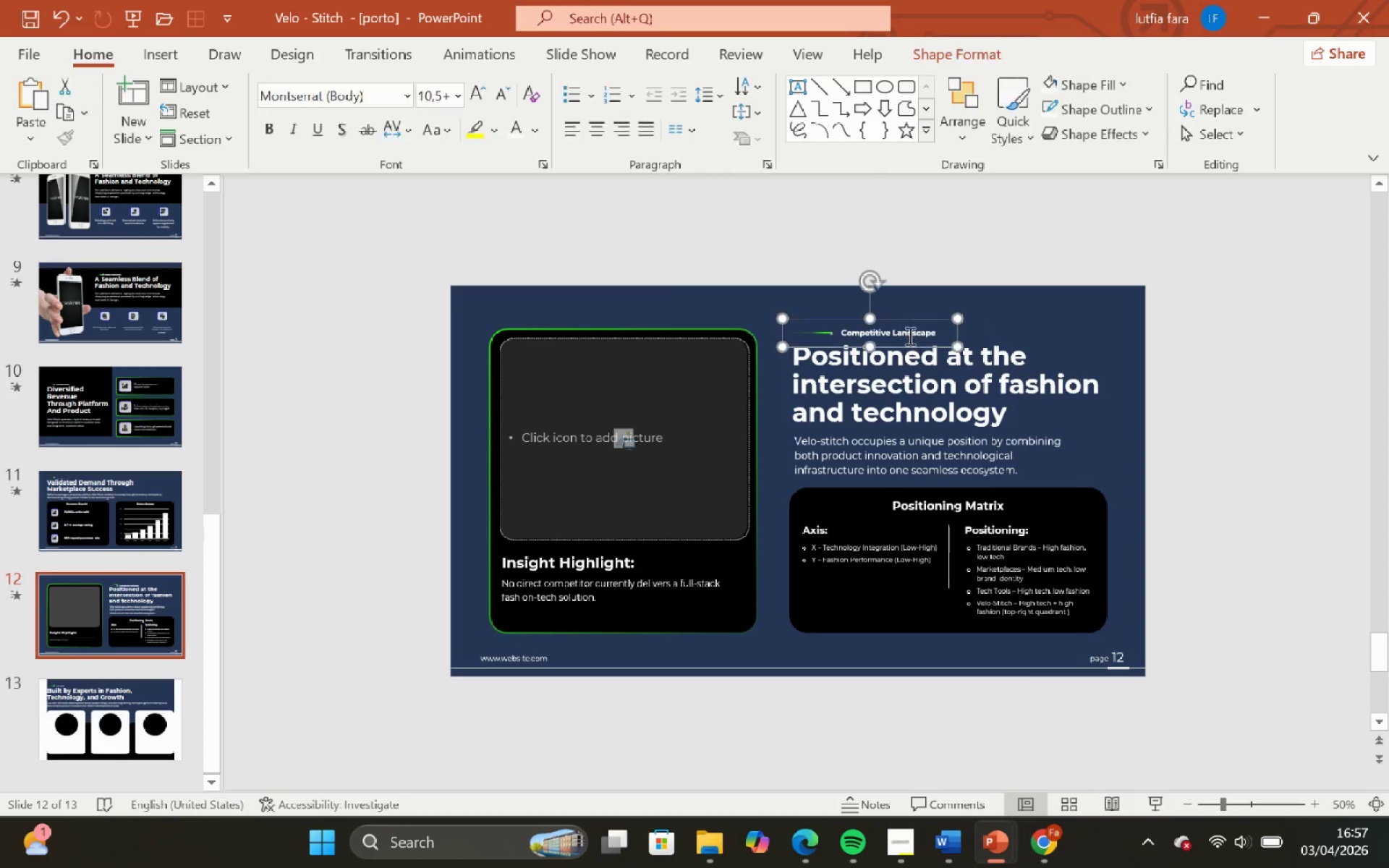 
double_click([909, 328])
 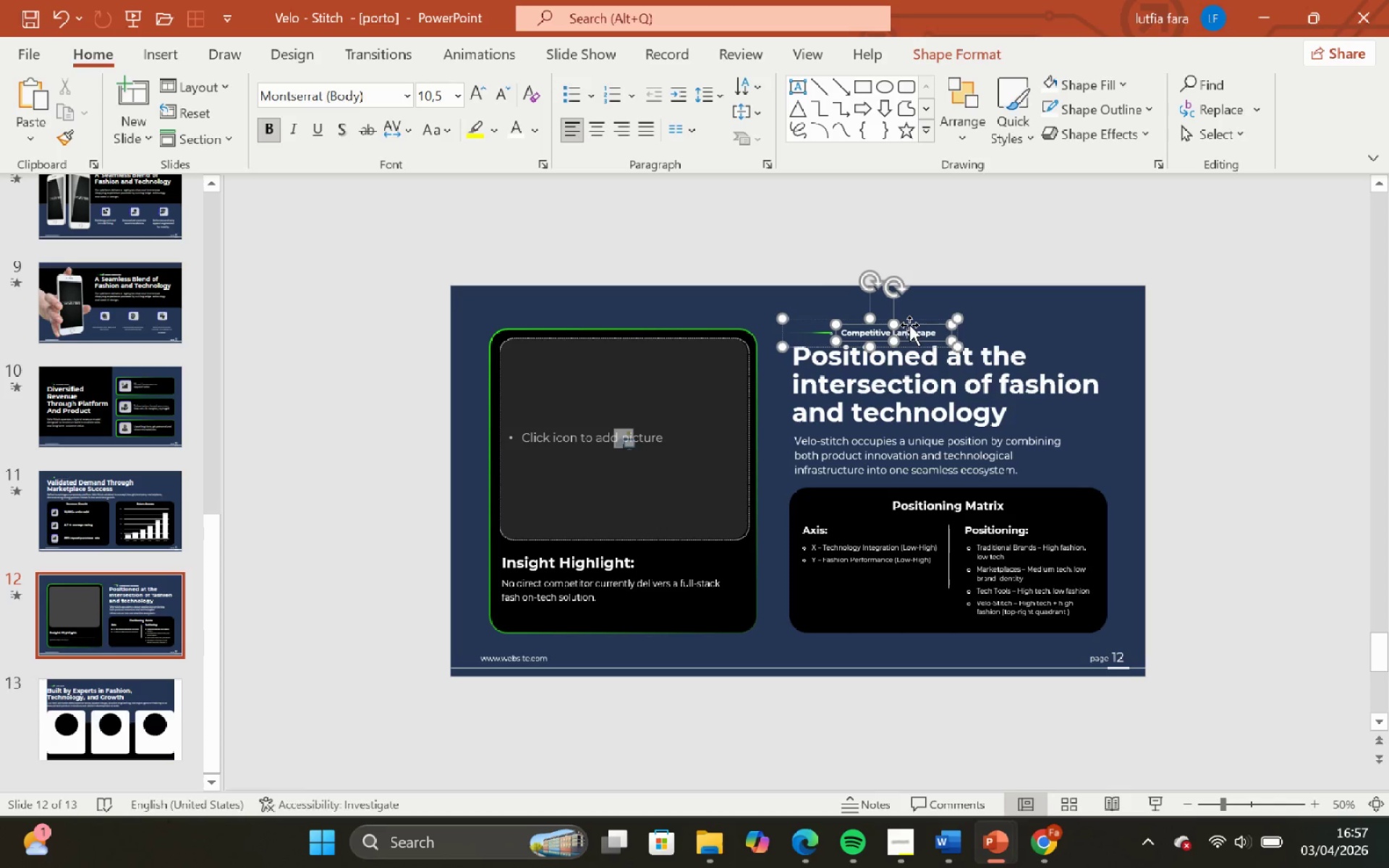 
triple_click([911, 325])
 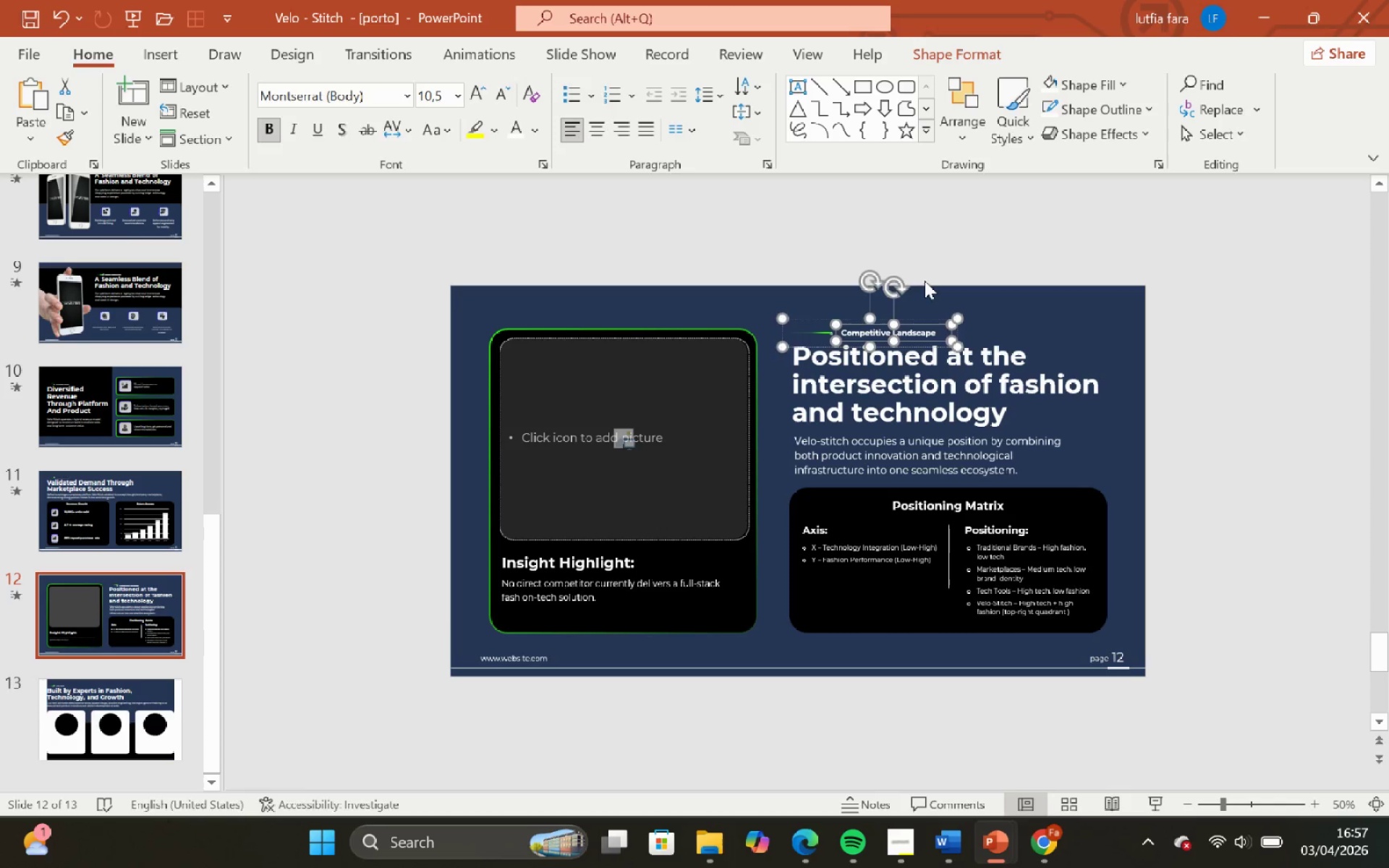 
triple_click([925, 277])
 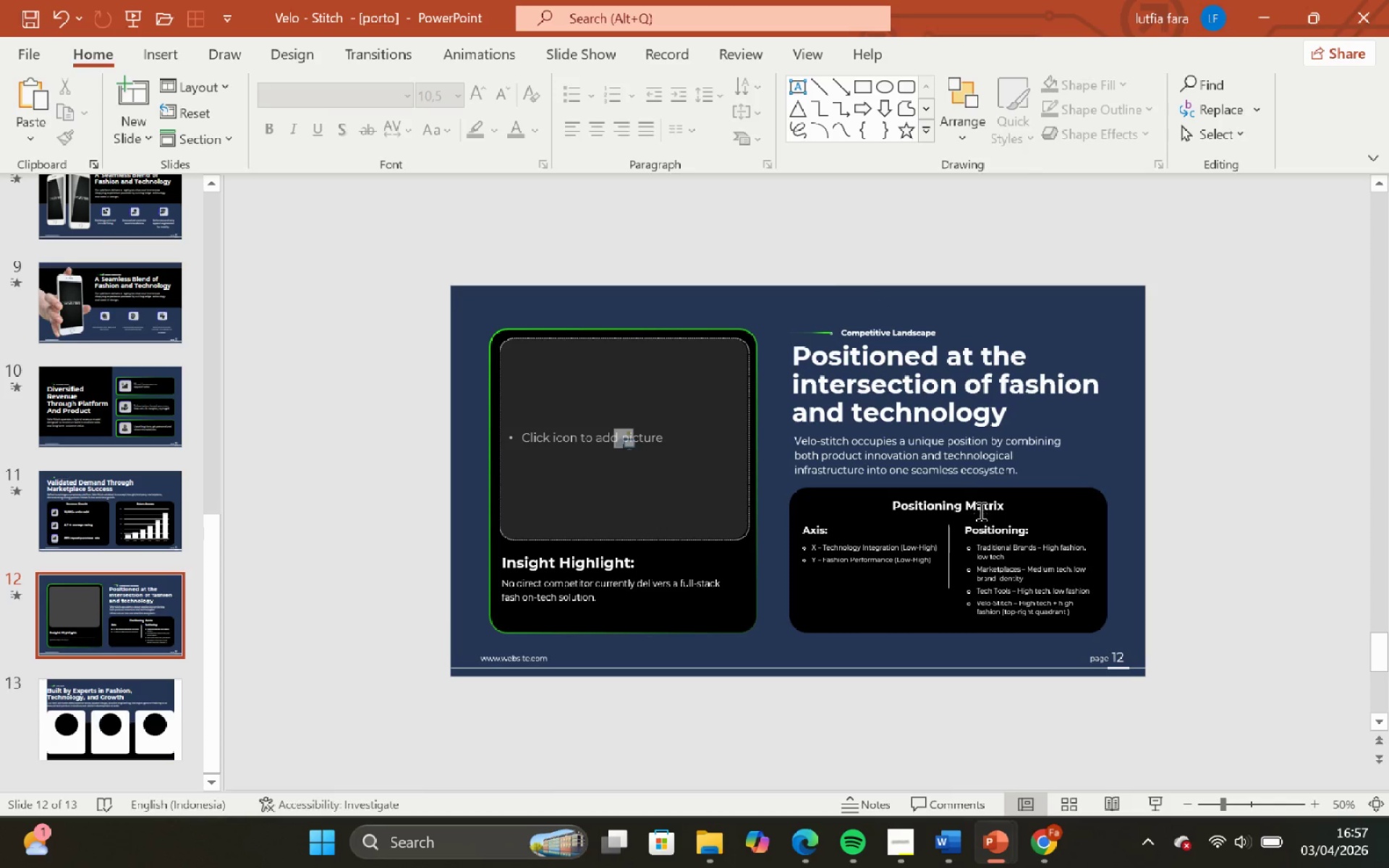 
left_click([972, 489])
 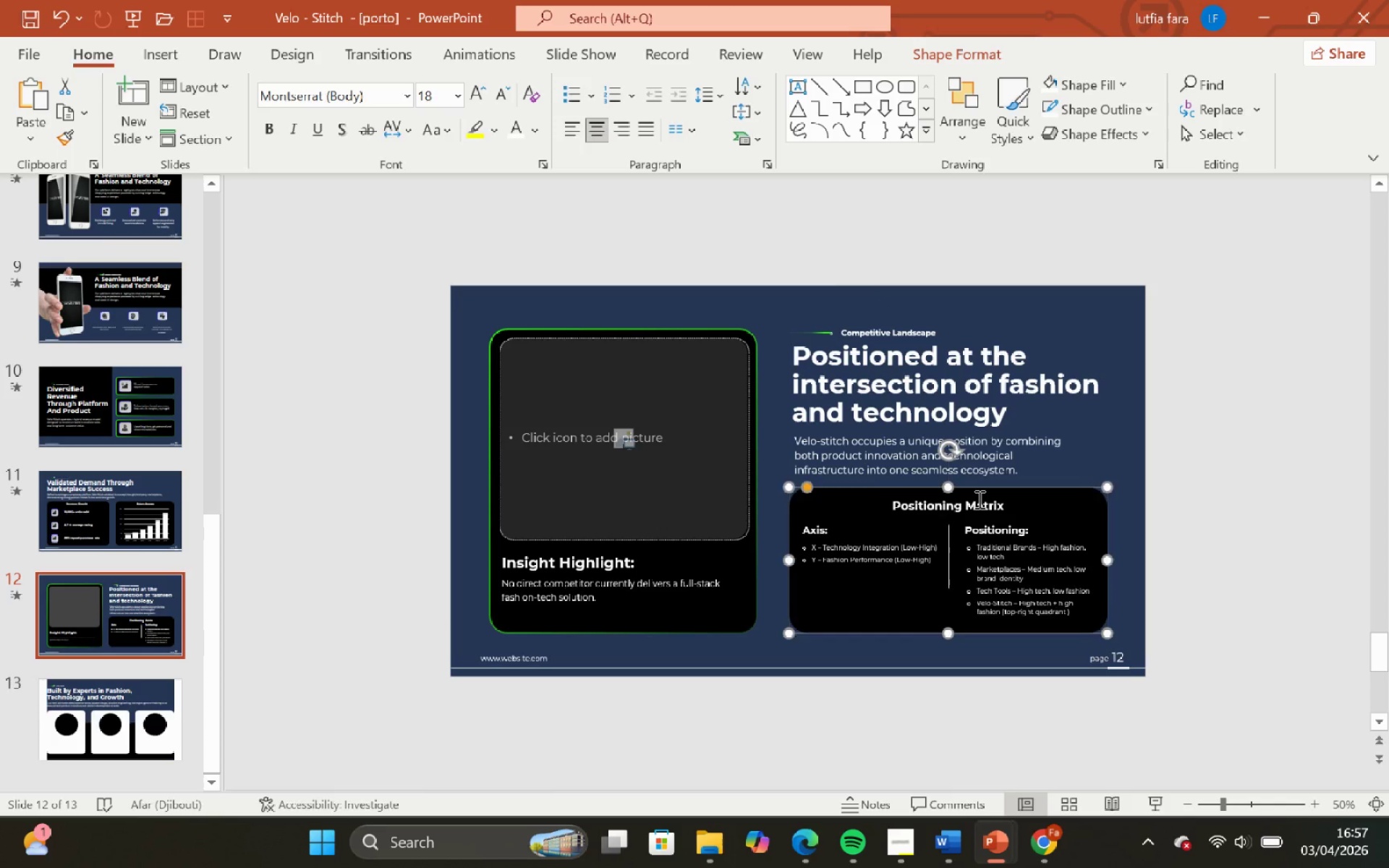 
left_click([978, 499])
 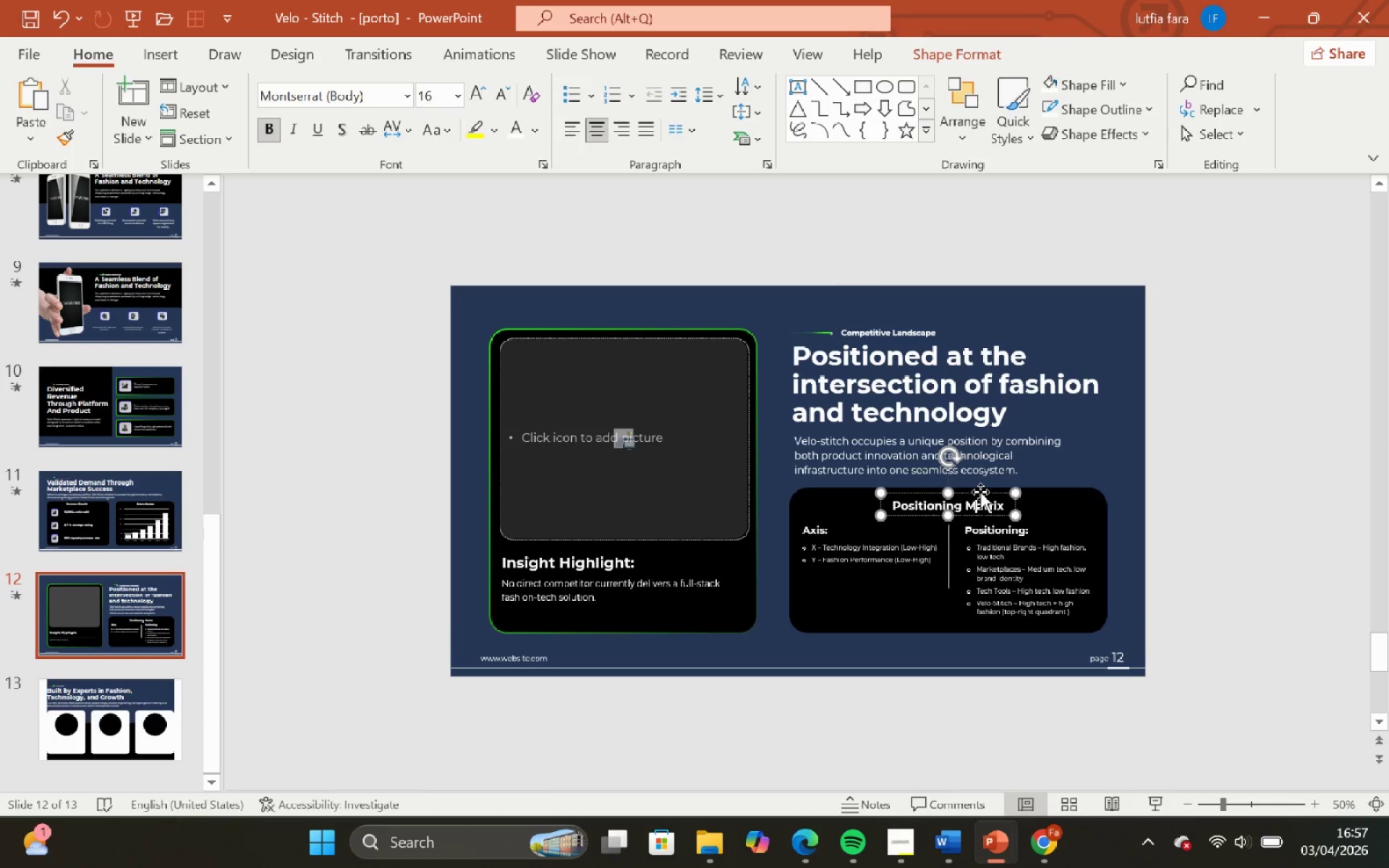 
left_click([980, 492])
 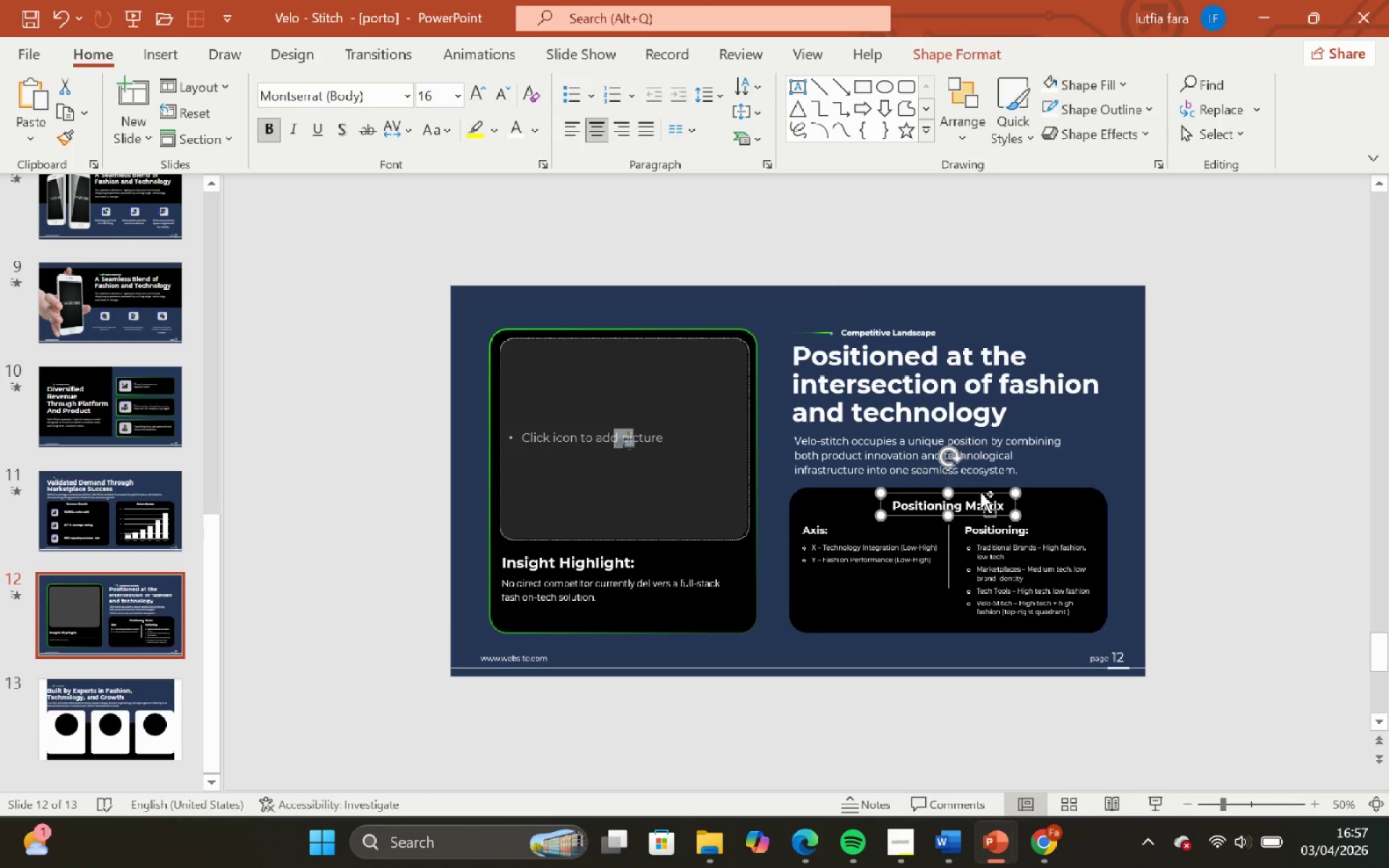 
key(Control+C)
 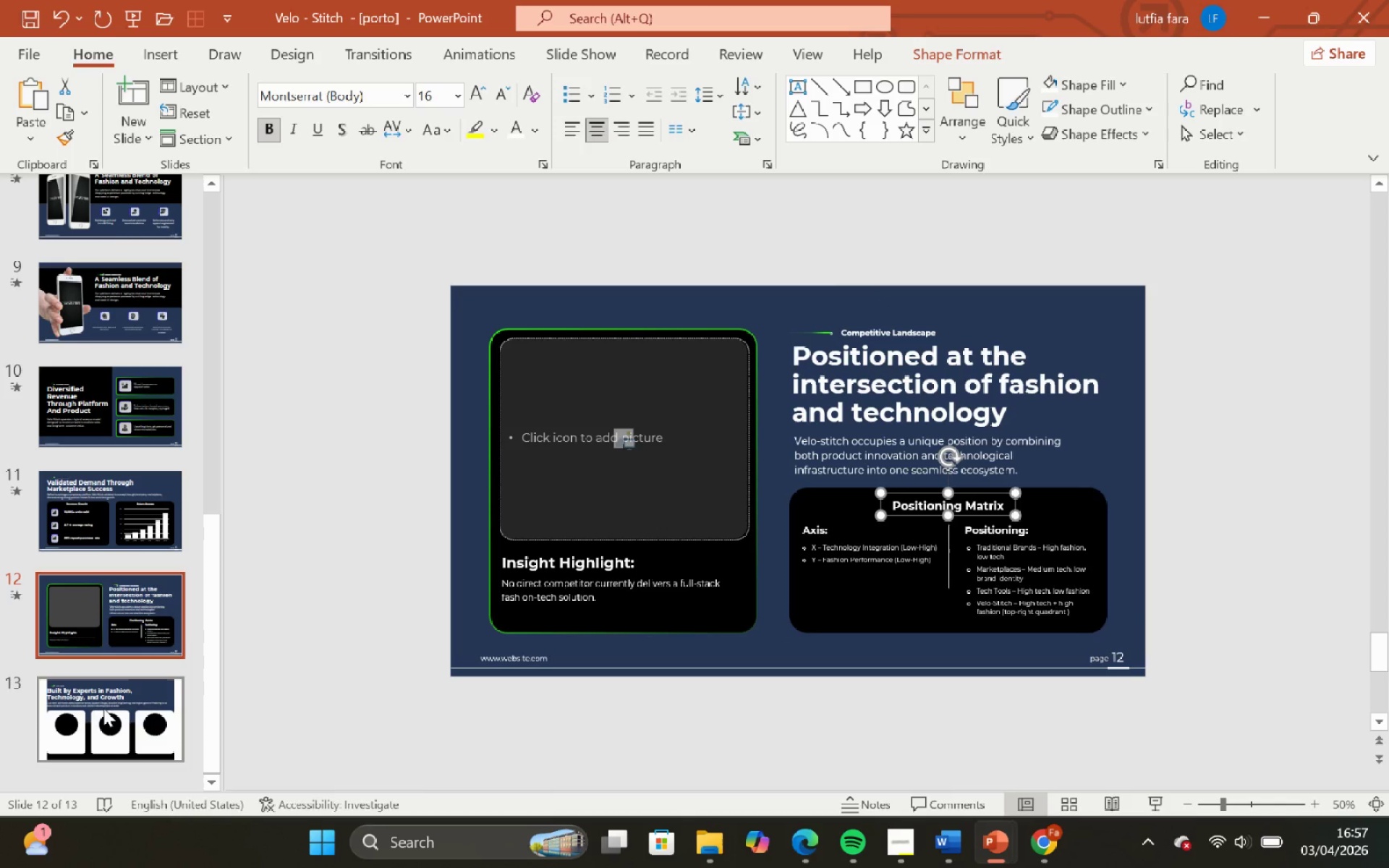 
left_click([110, 709])
 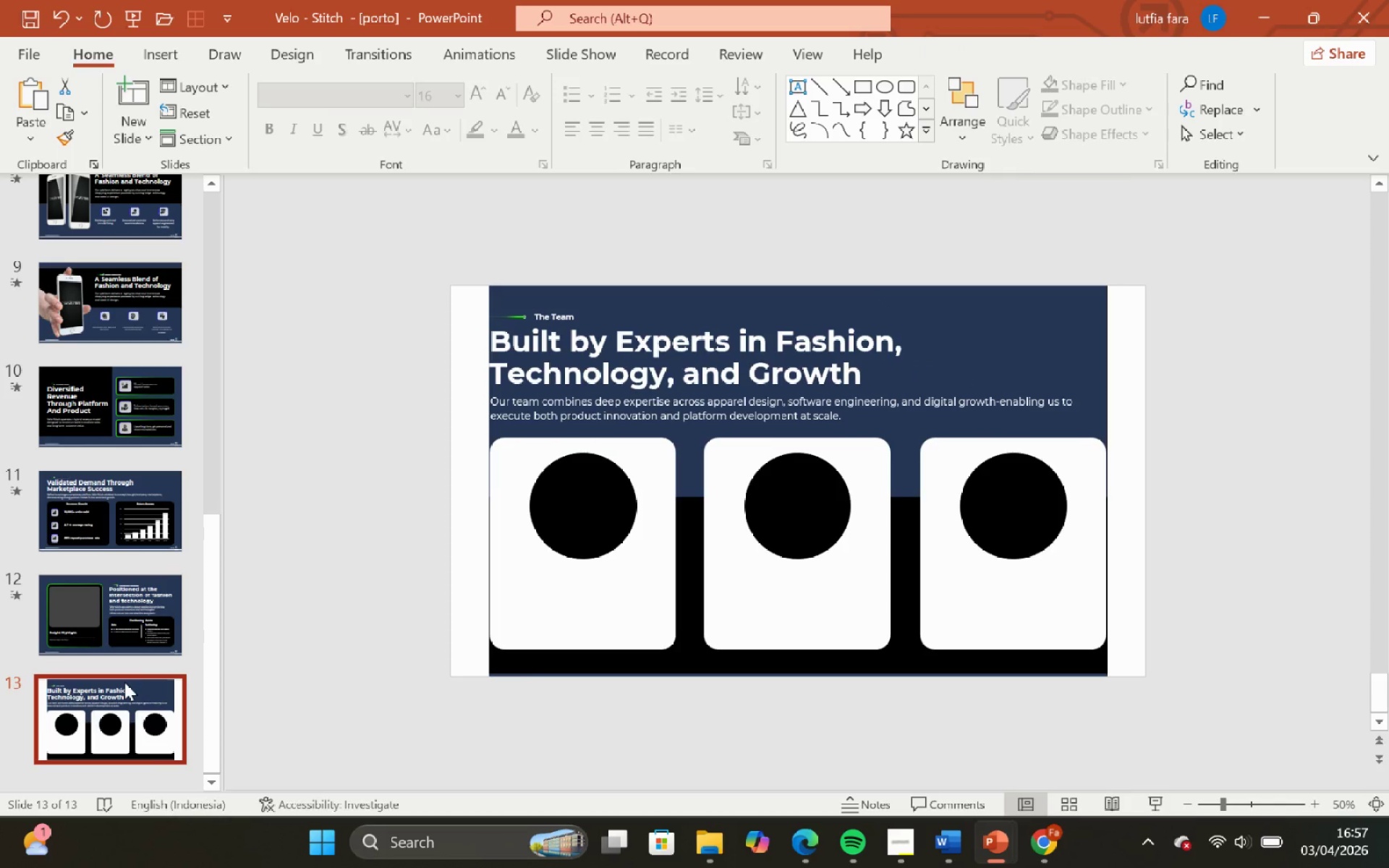 
scroll: coordinate [124, 682], scroll_direction: down, amount: 1.0
 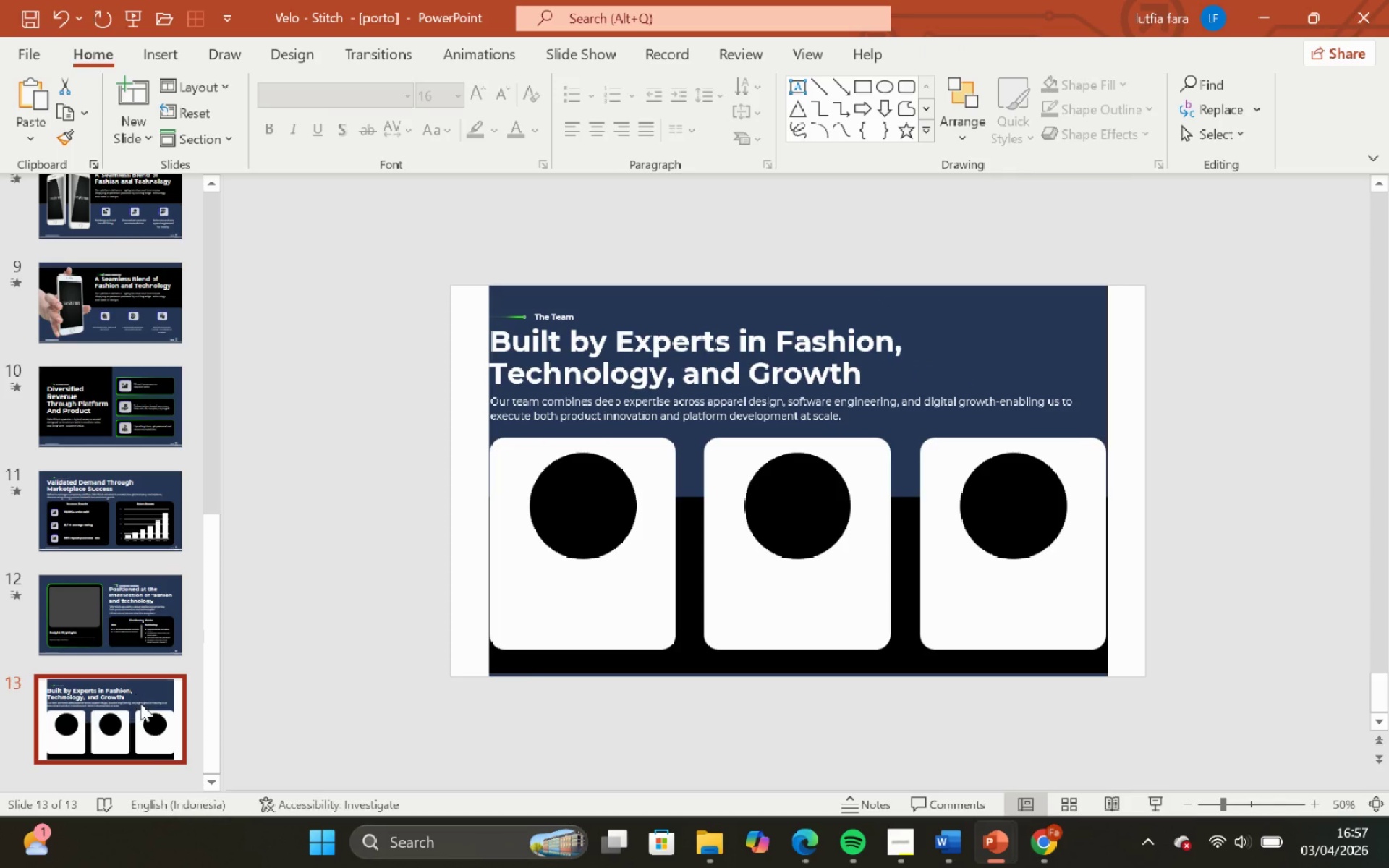 
left_click([141, 707])
 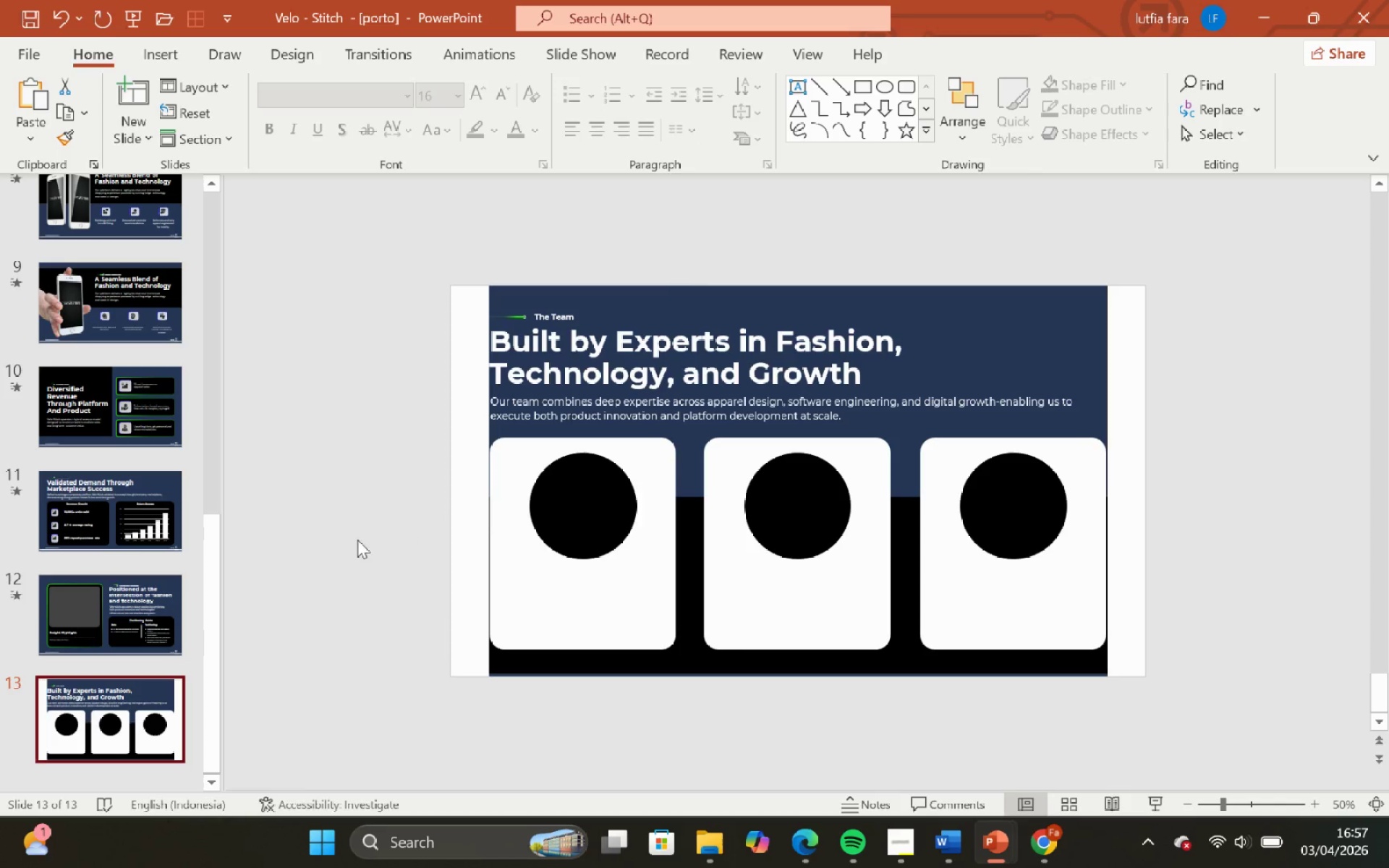 
key(Control+V)
 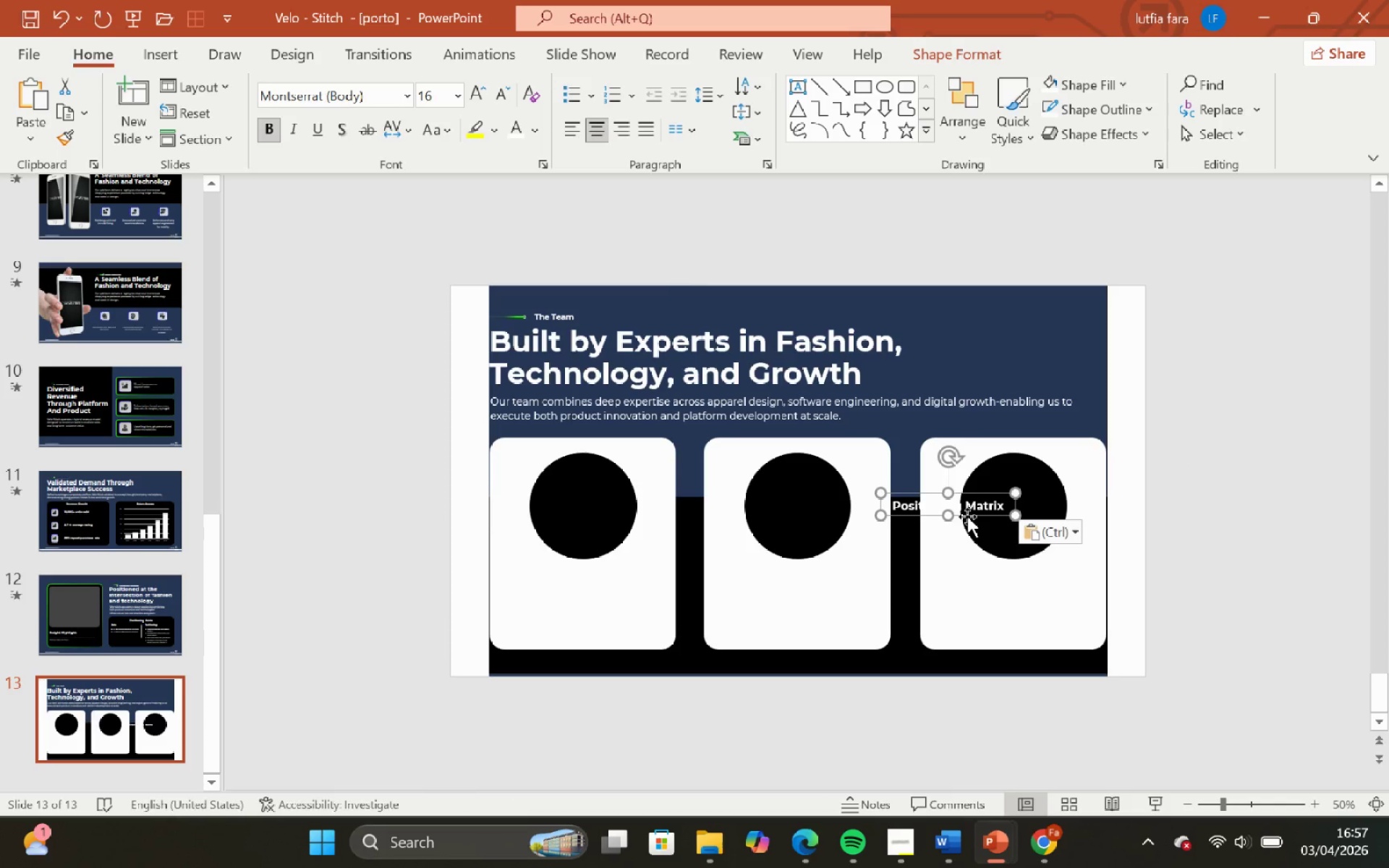 
left_click_drag(start_coordinate=[967, 516], to_coordinate=[581, 615])
 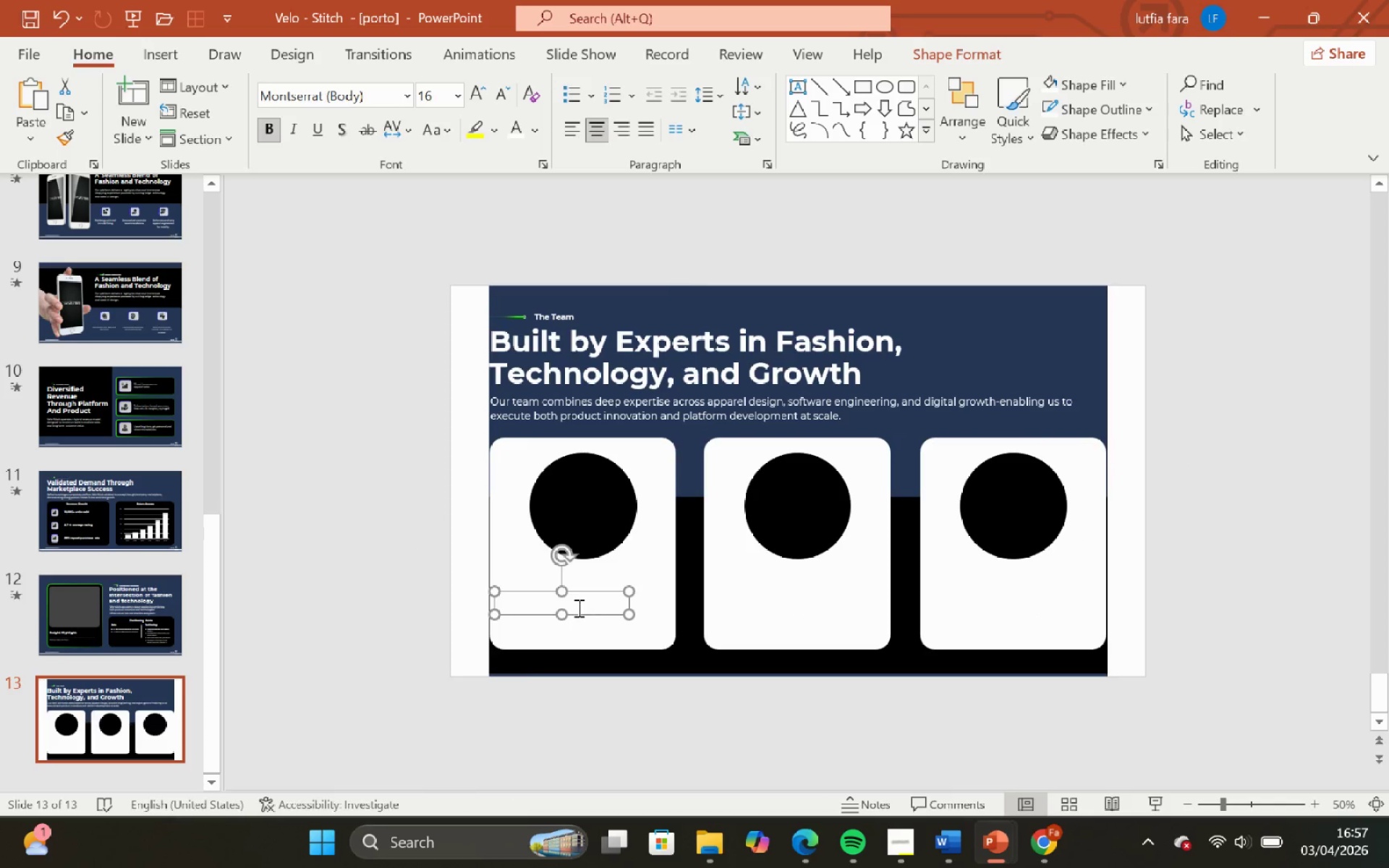 
hold_key(key=ShiftLeft, duration=0.39)
 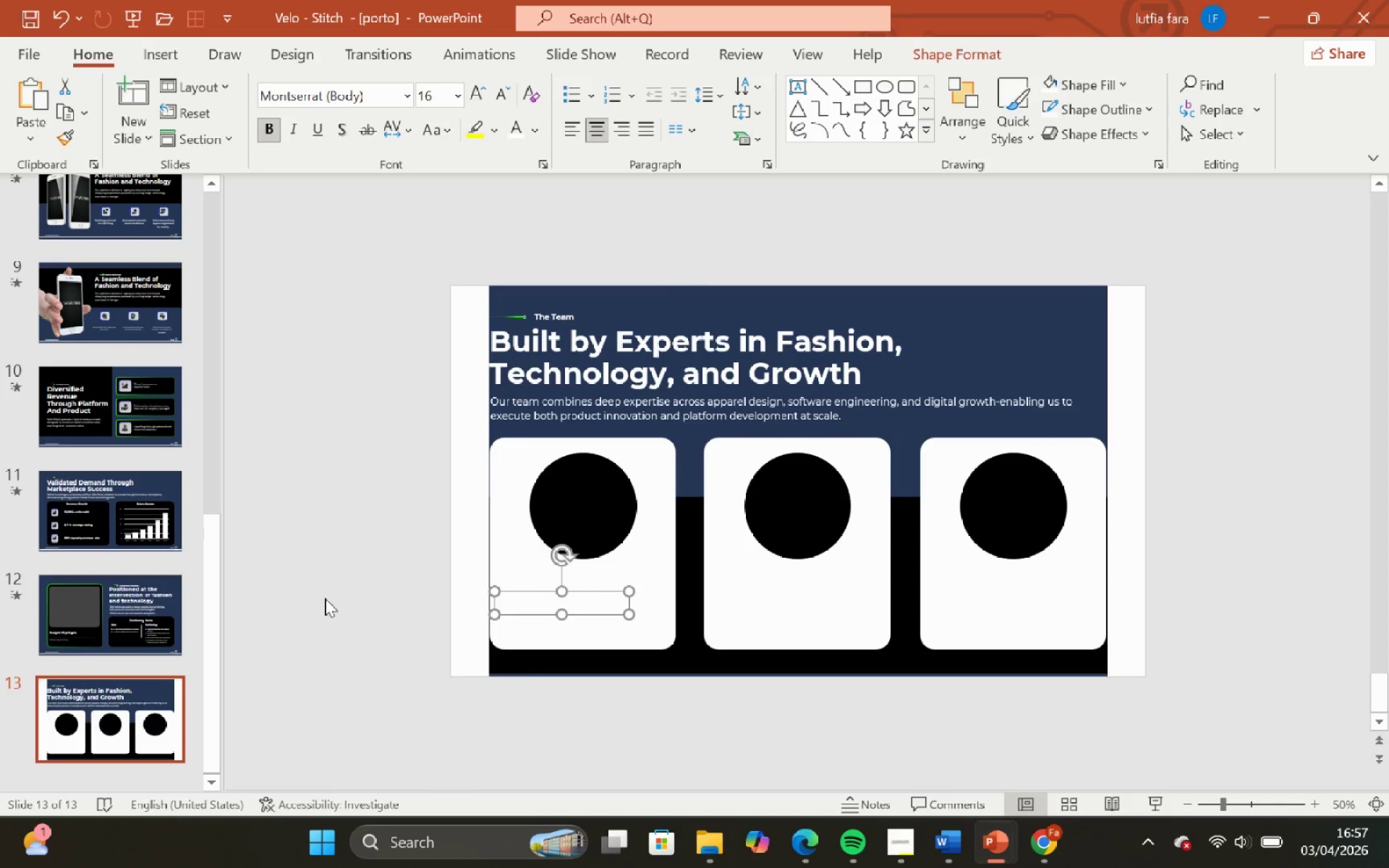 
left_click([325, 595])
 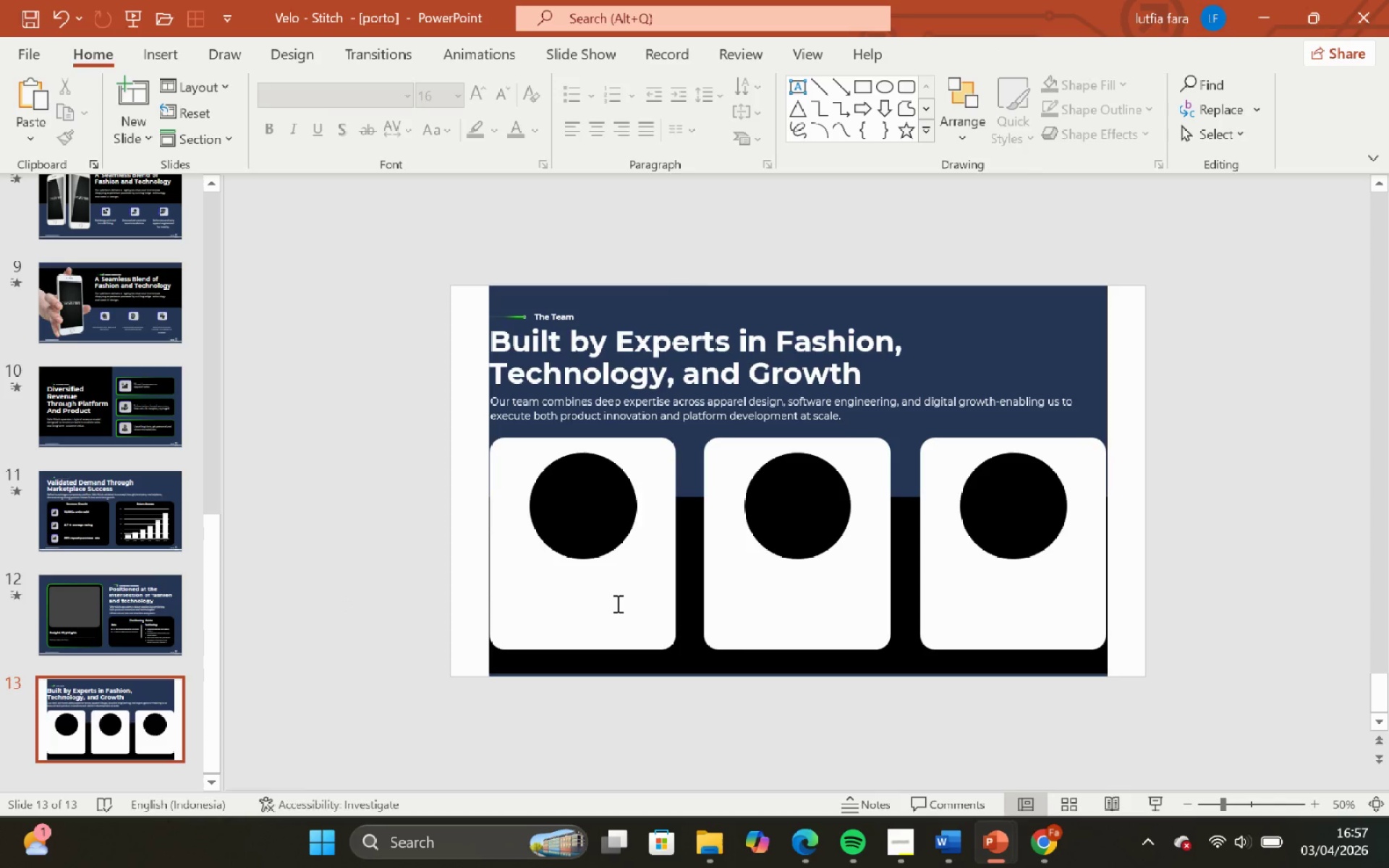 
left_click([616, 603])
 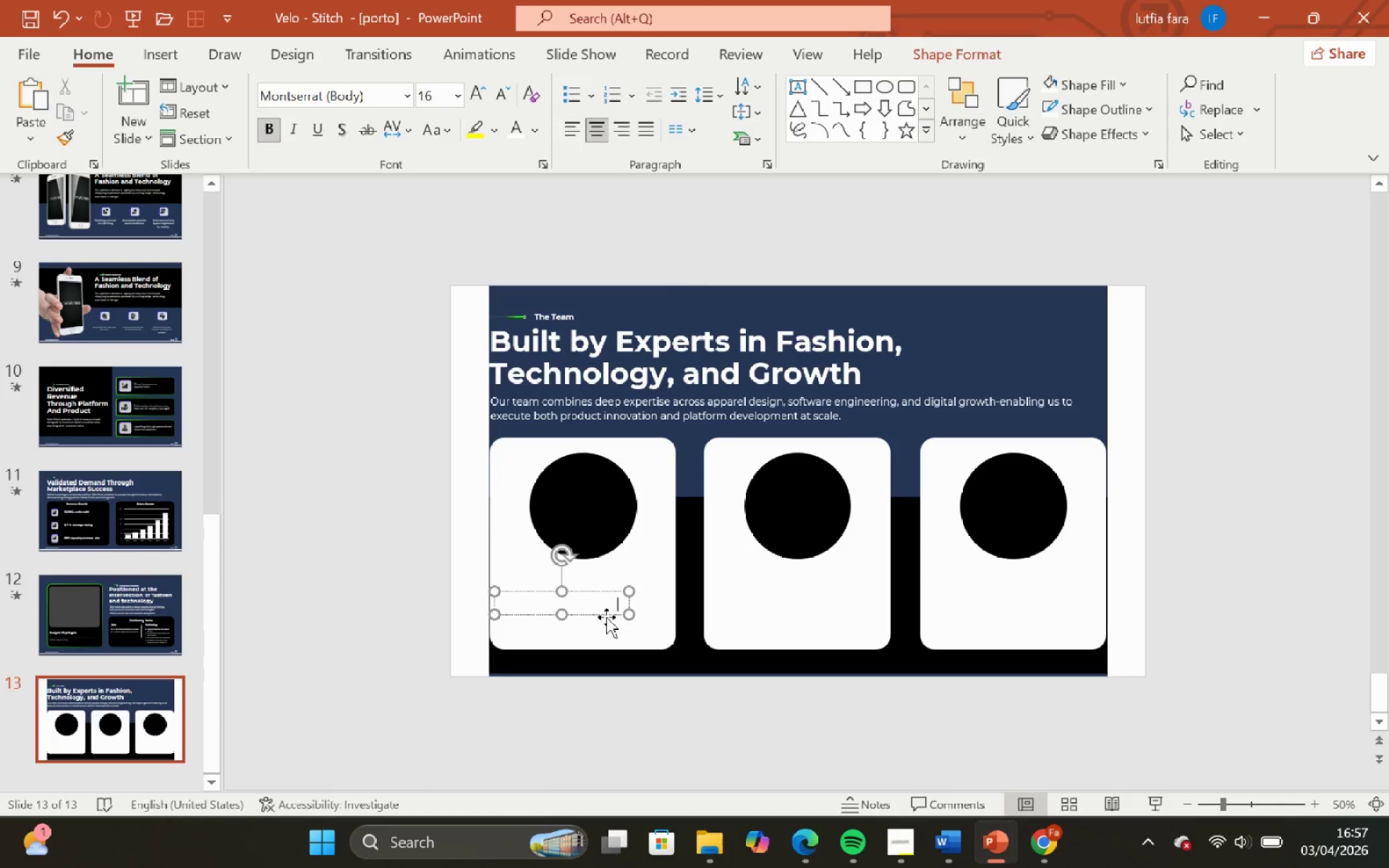 
left_click([606, 616])
 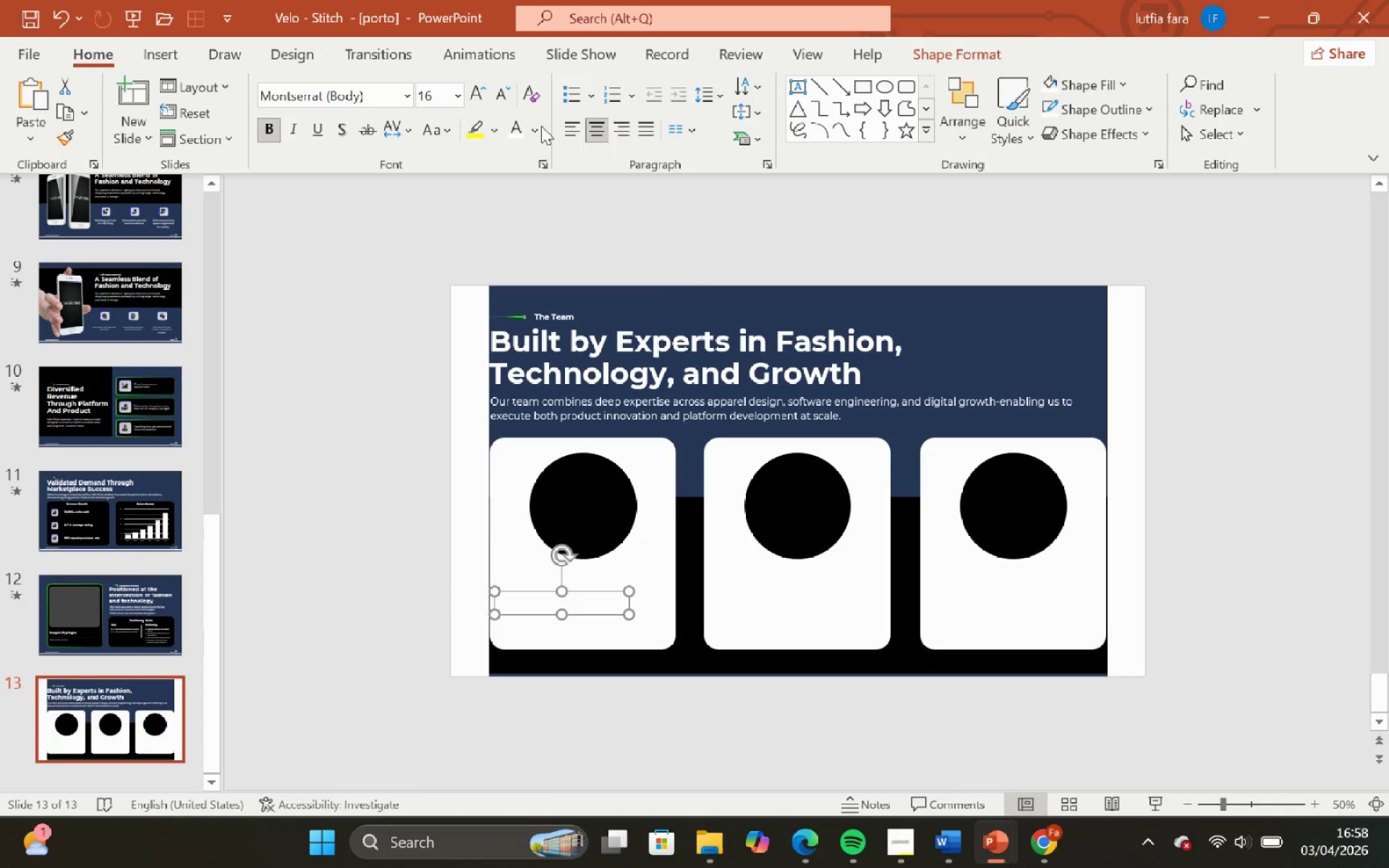 
left_click([538, 137])
 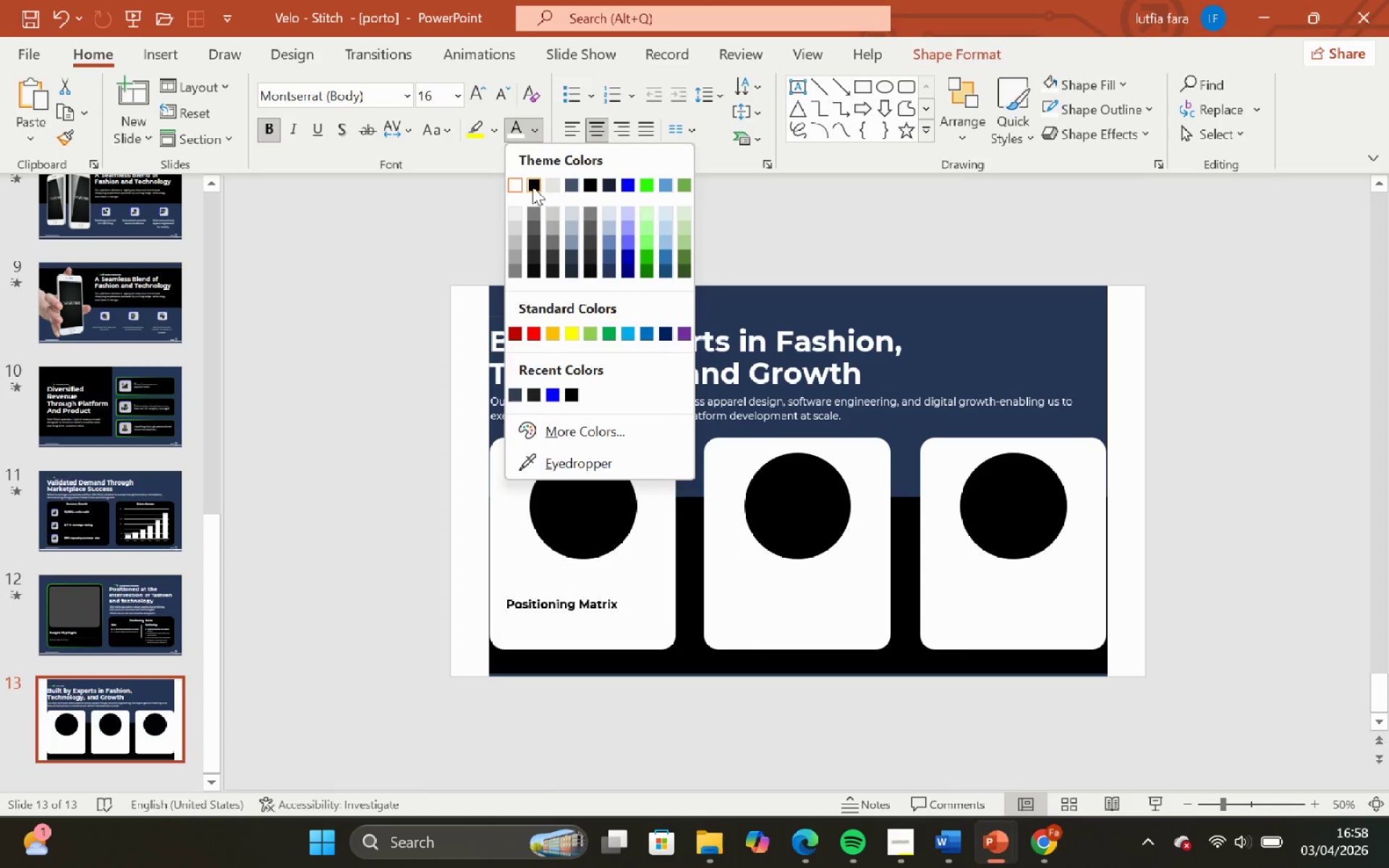 
left_click([532, 182])
 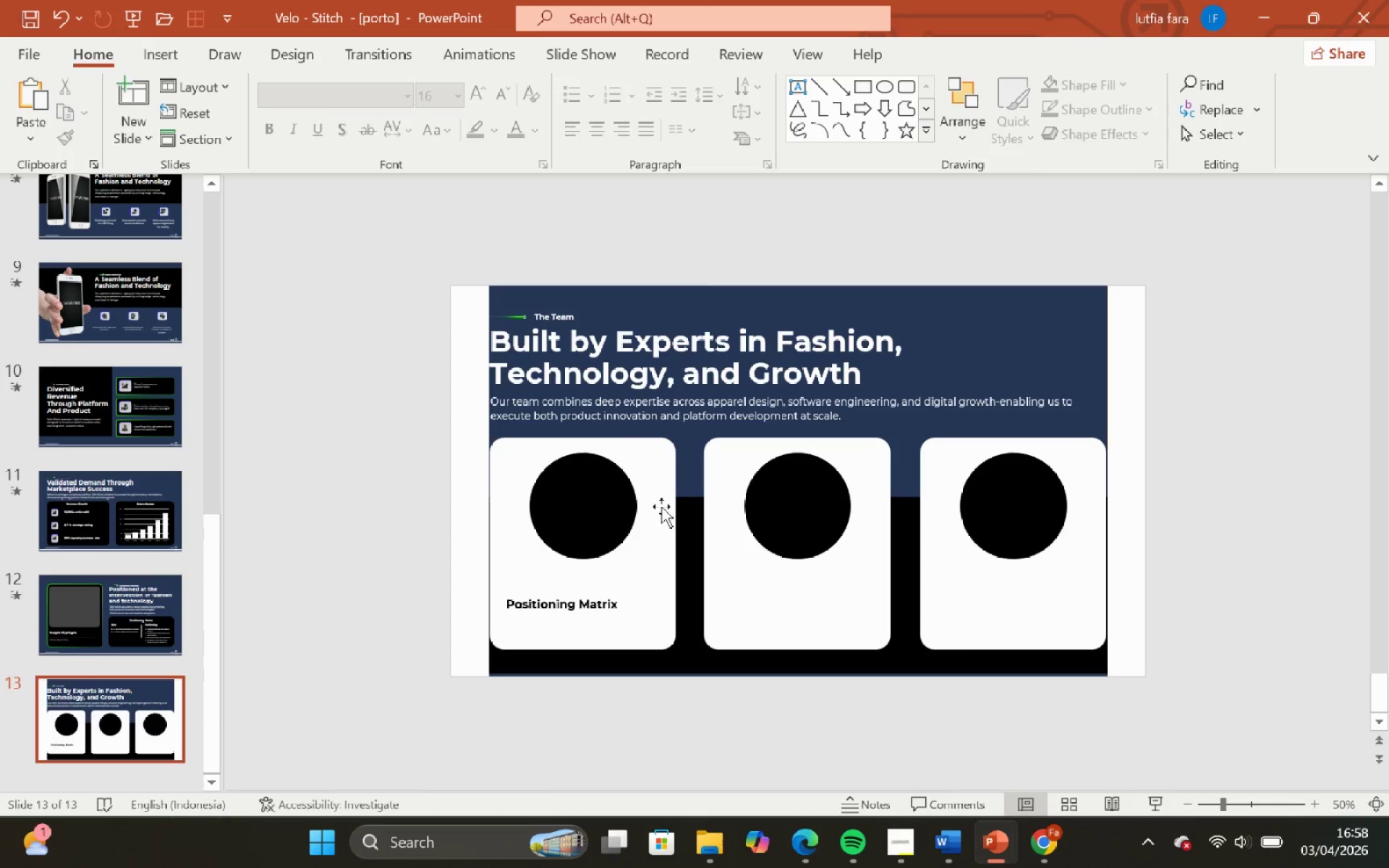 
scroll: coordinate [670, 569], scroll_direction: down, amount: 5.0
 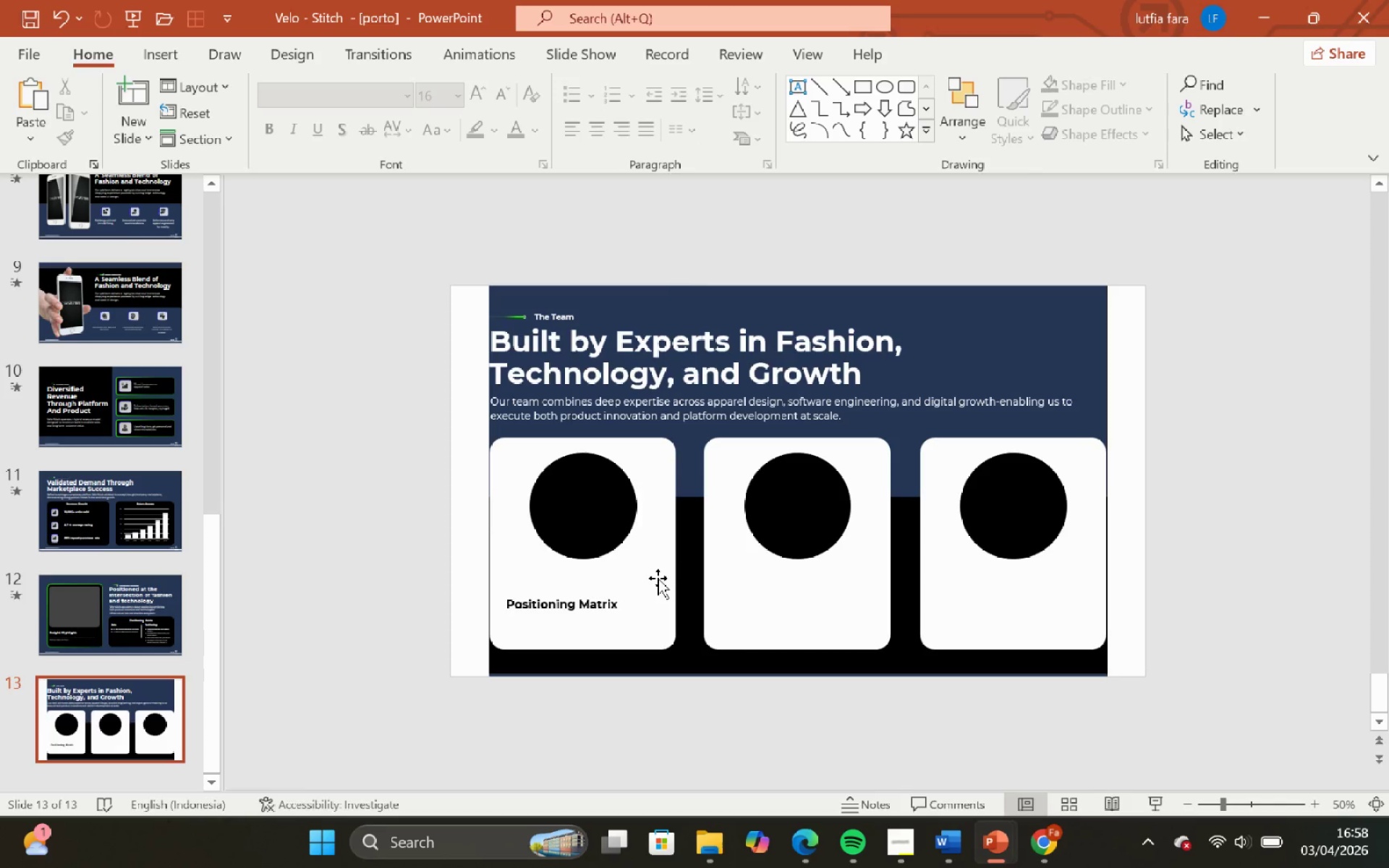 
left_click([610, 607])
 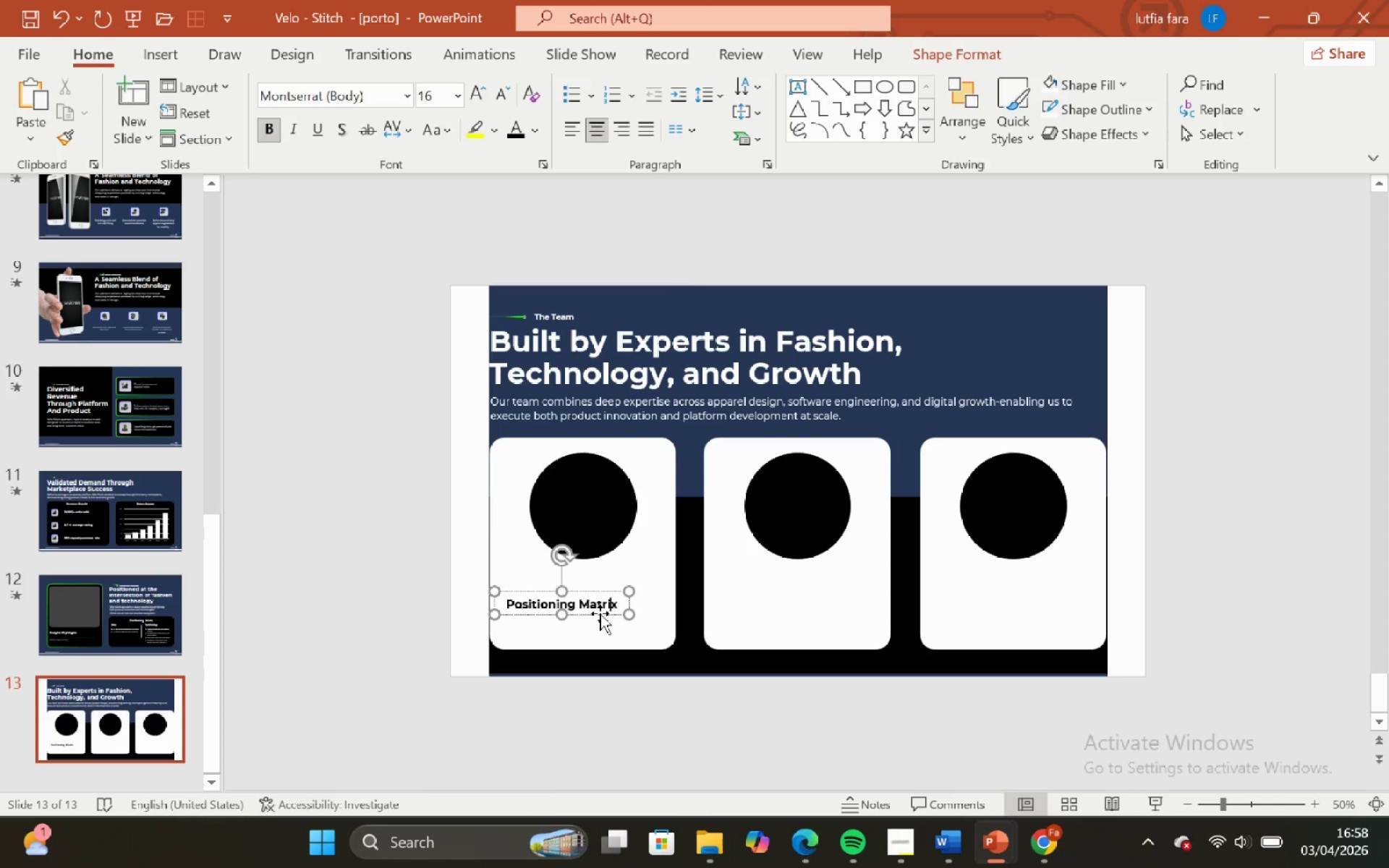 
hold_key(key=ShiftLeft, duration=0.8)
left_click_drag(start_coordinate=[600, 613], to_coordinate=[619, 608])
 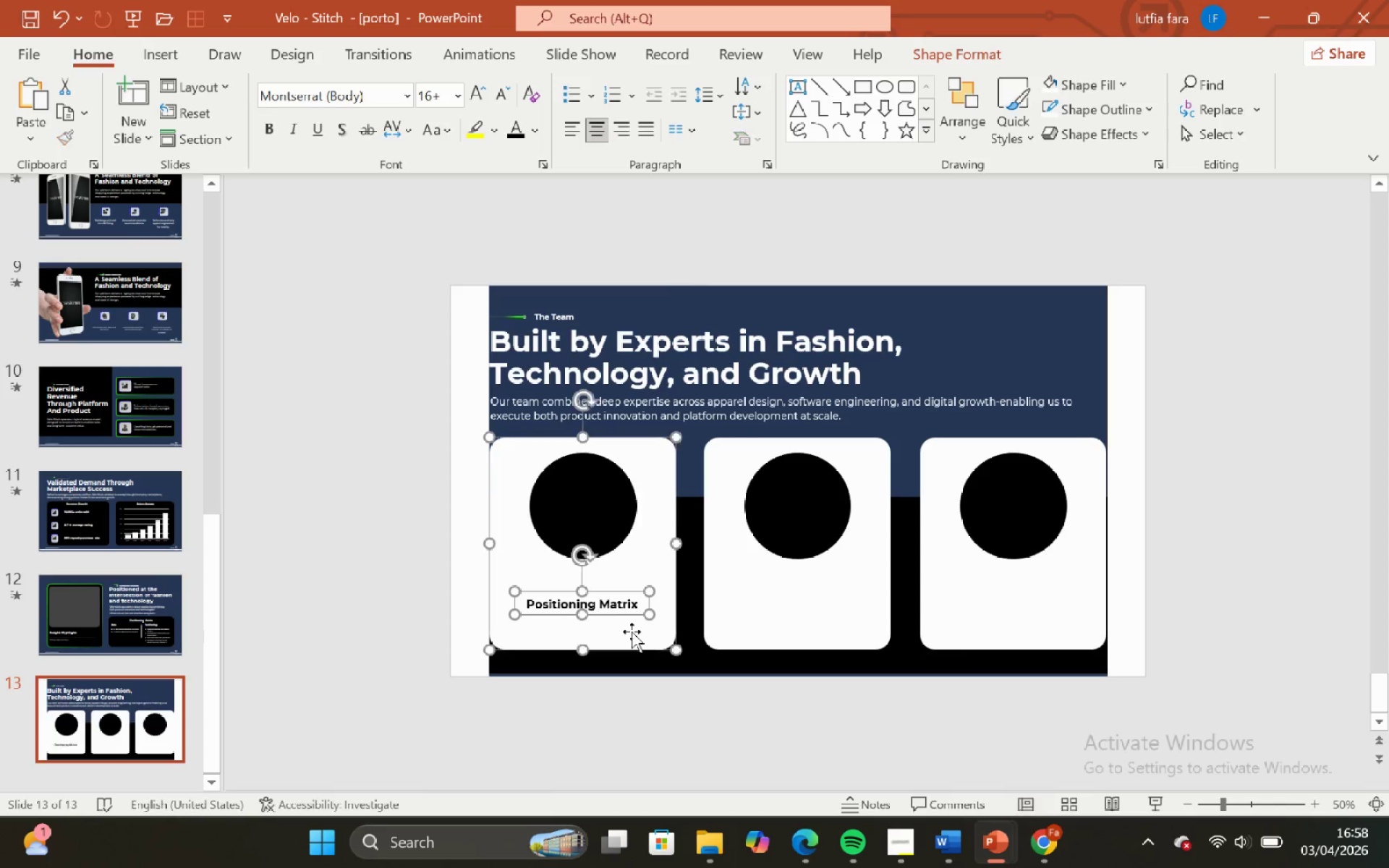 
hold_key(key=ShiftLeft, duration=0.42)
left_click([632, 631])
 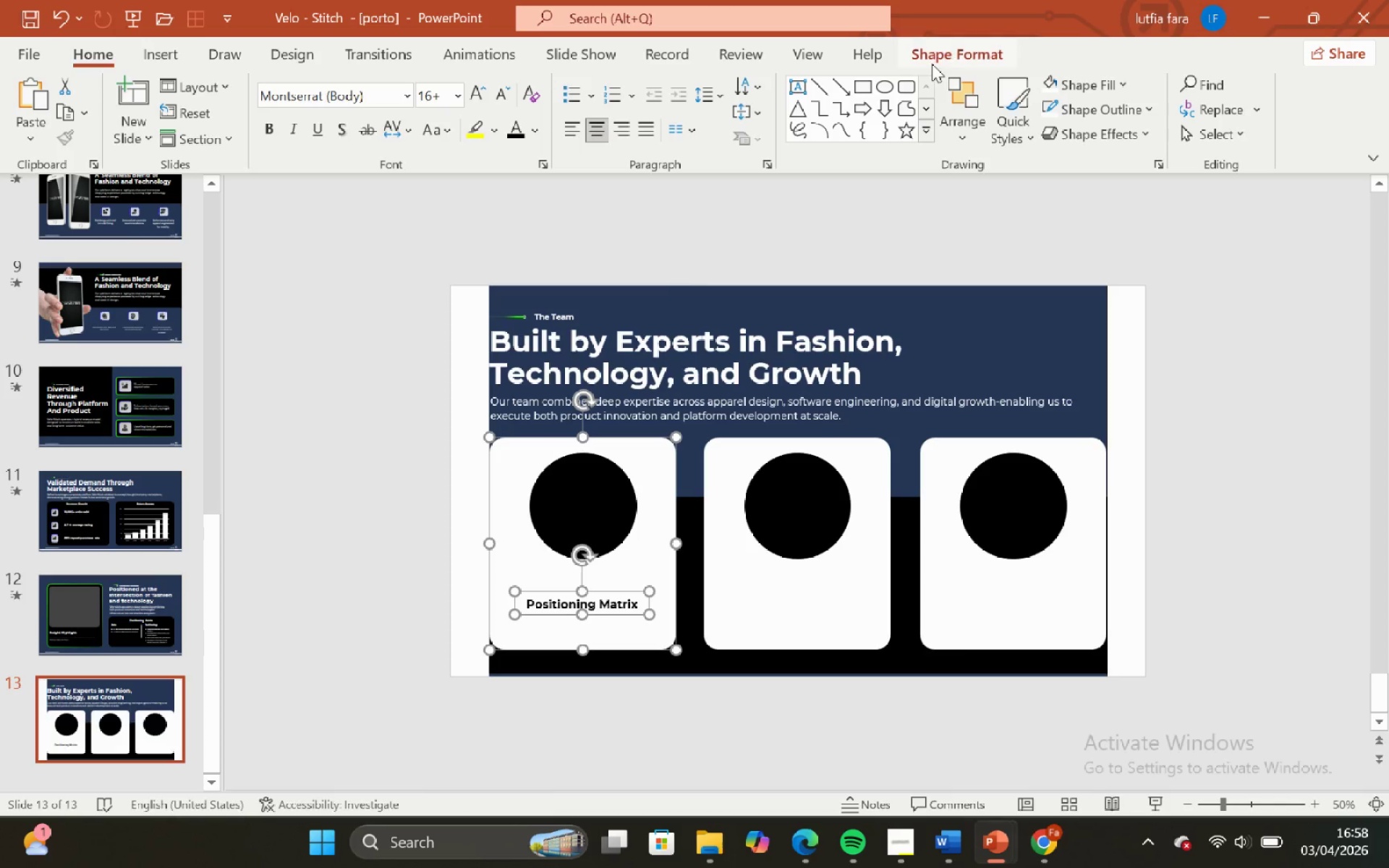 
left_click([934, 60])
 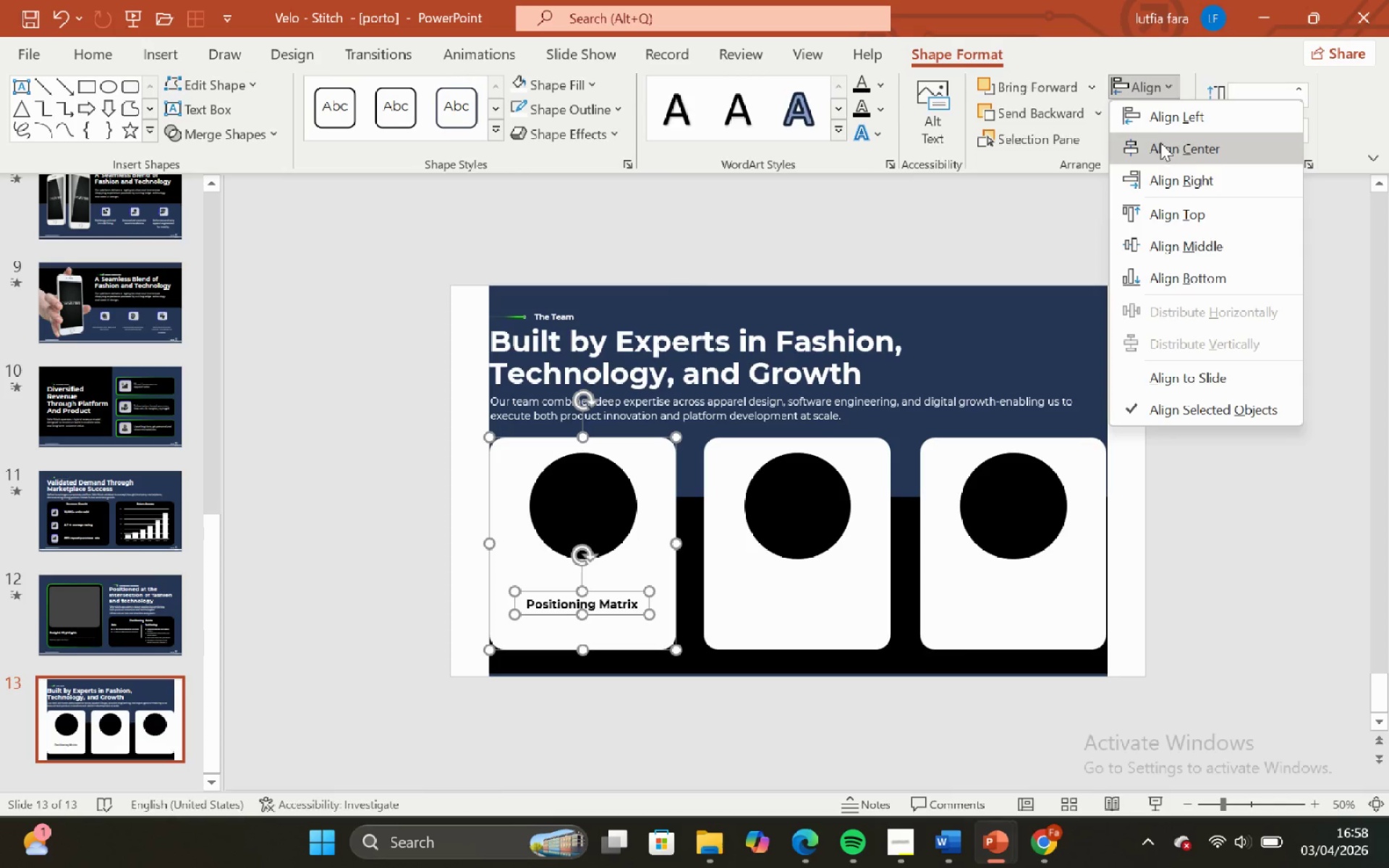 
left_click([1160, 143])
 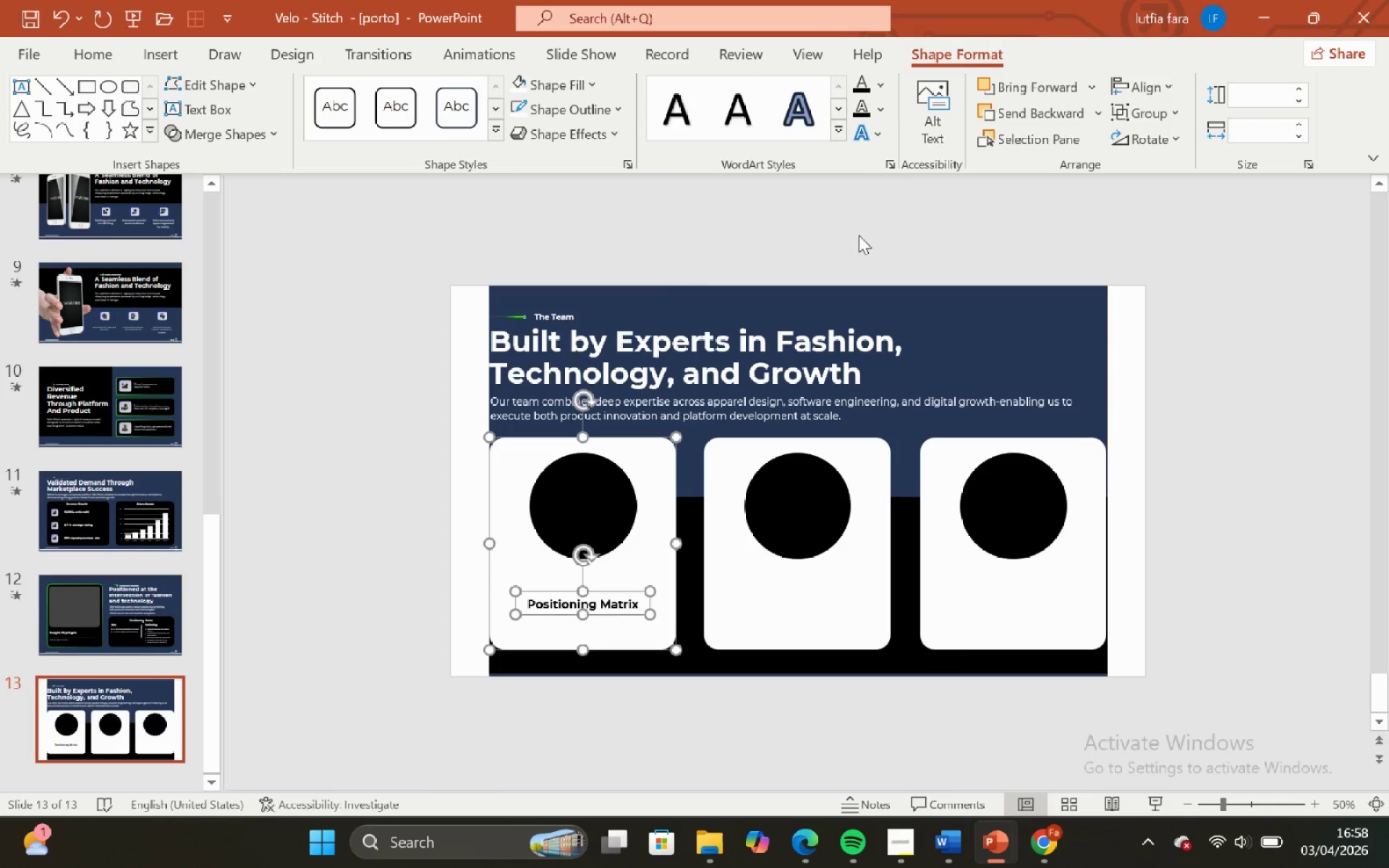 
left_click([858, 232])
 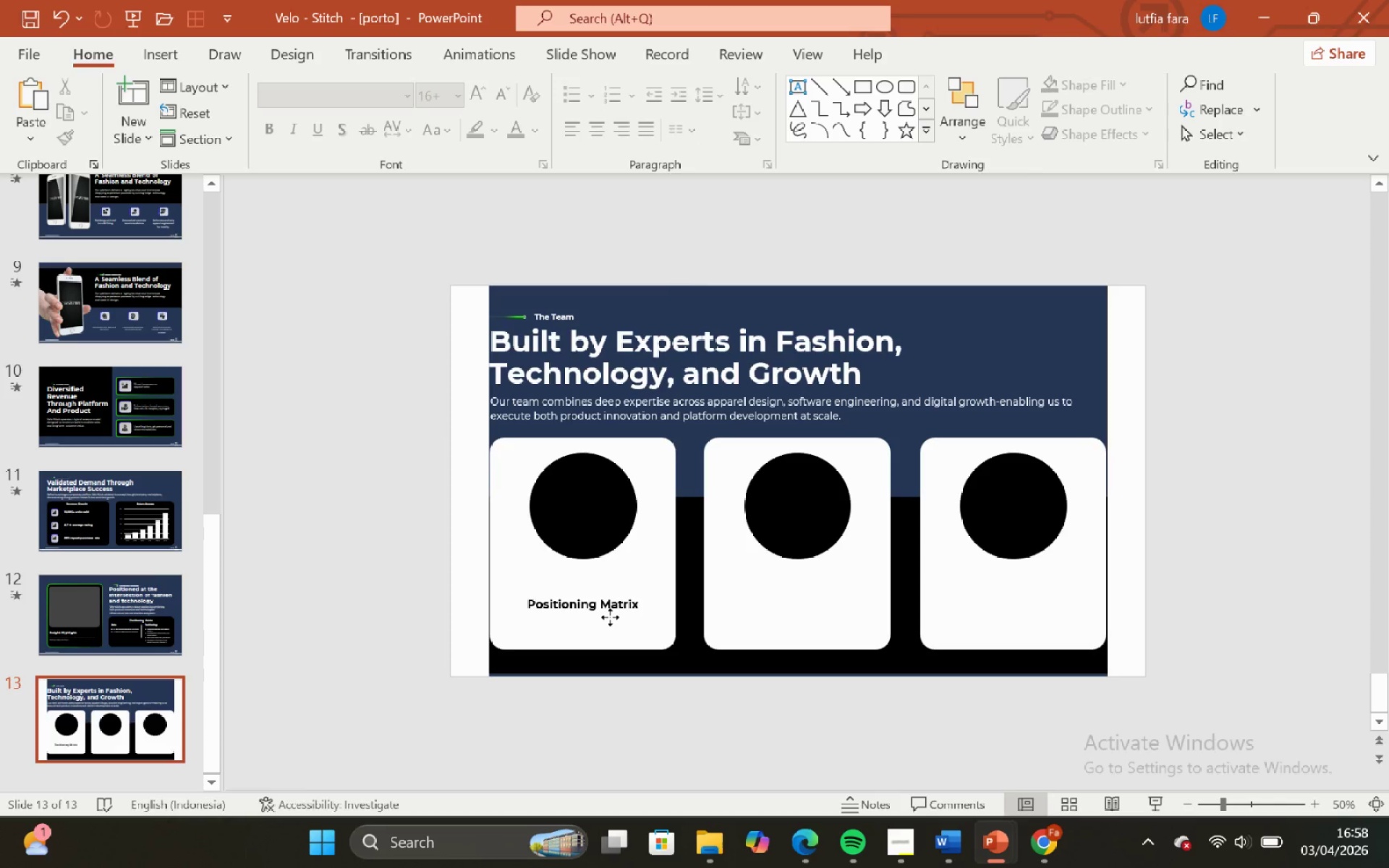 
double_click([610, 616])
 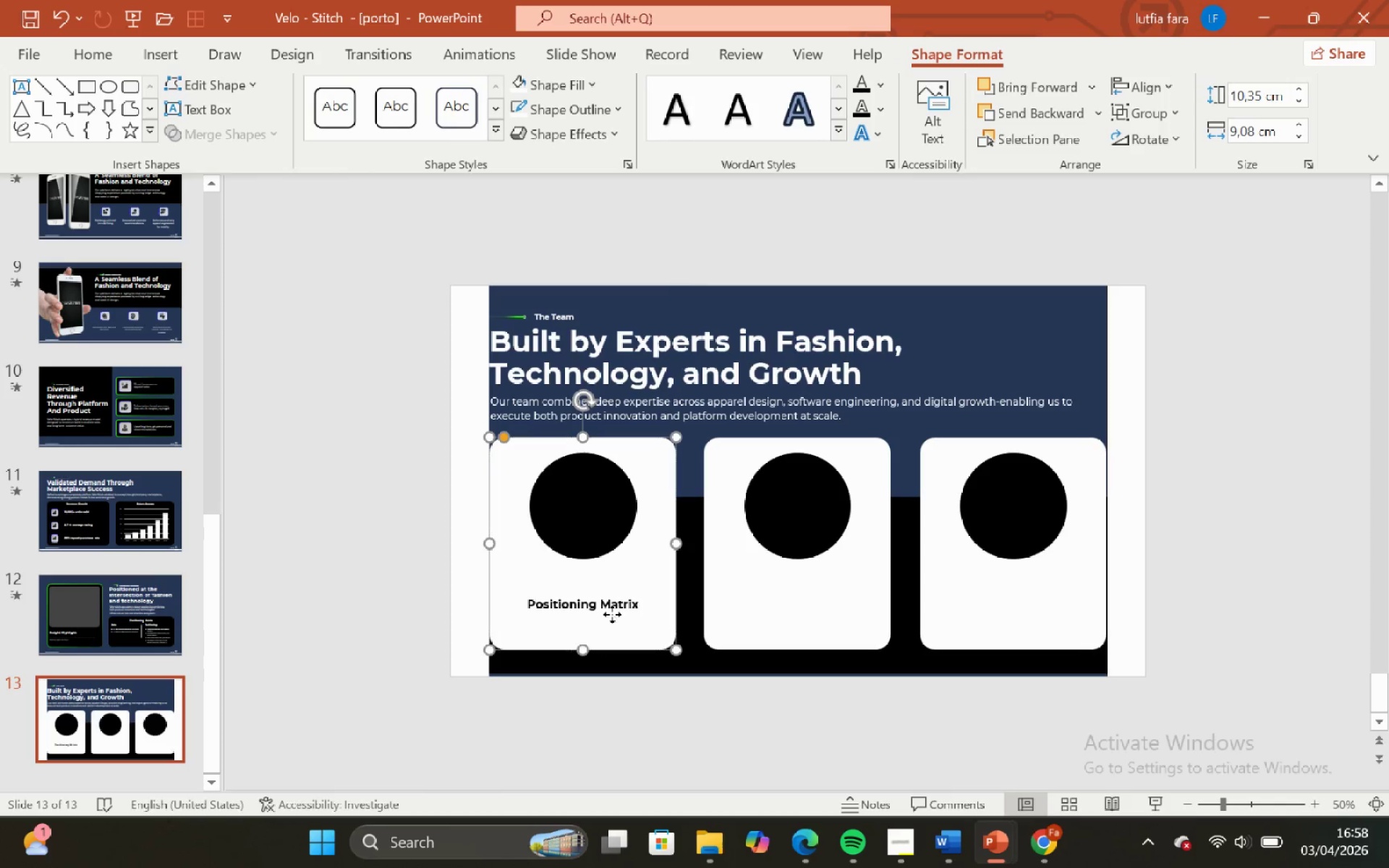 
triple_click([612, 614])
 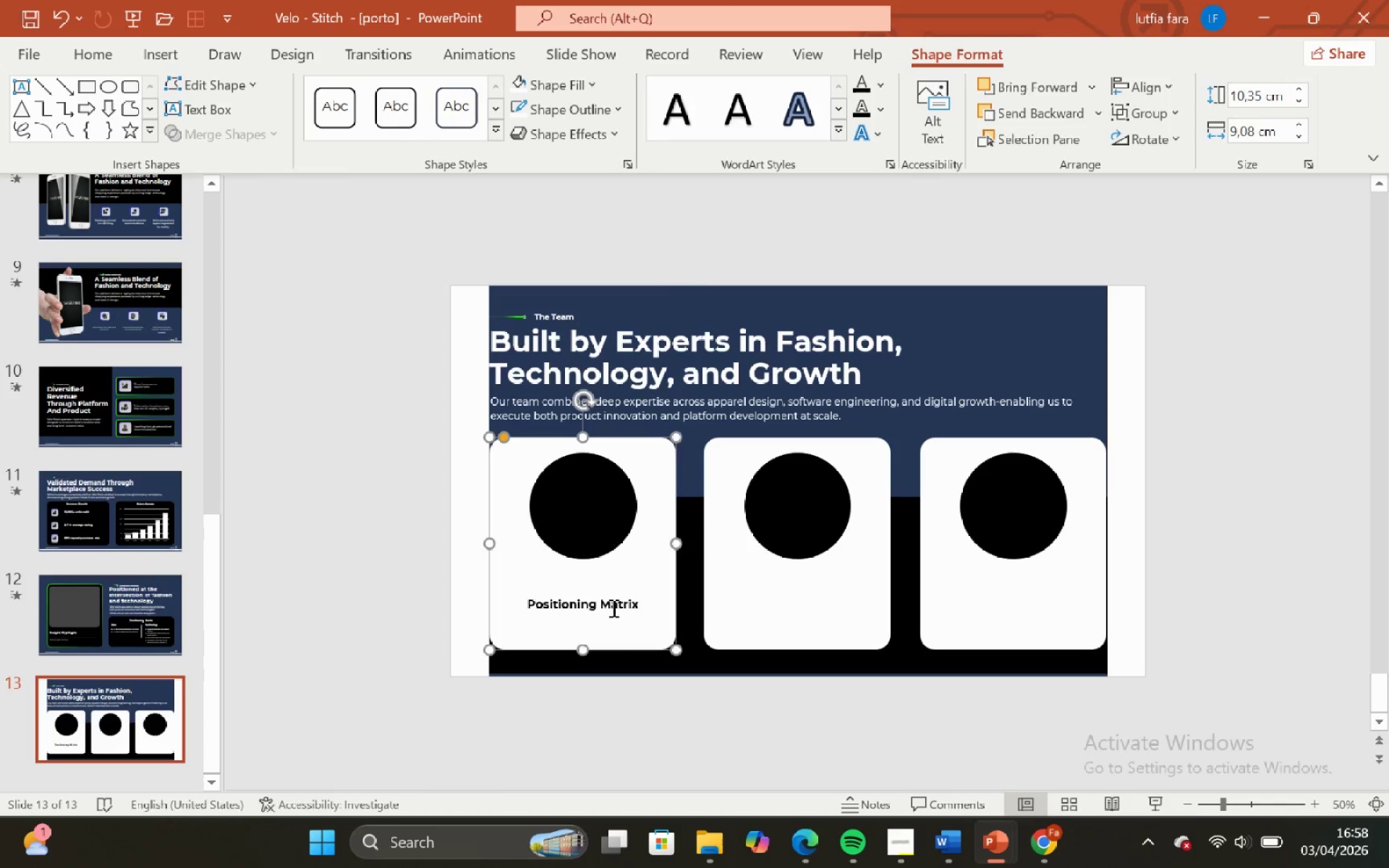 
triple_click([612, 608])
 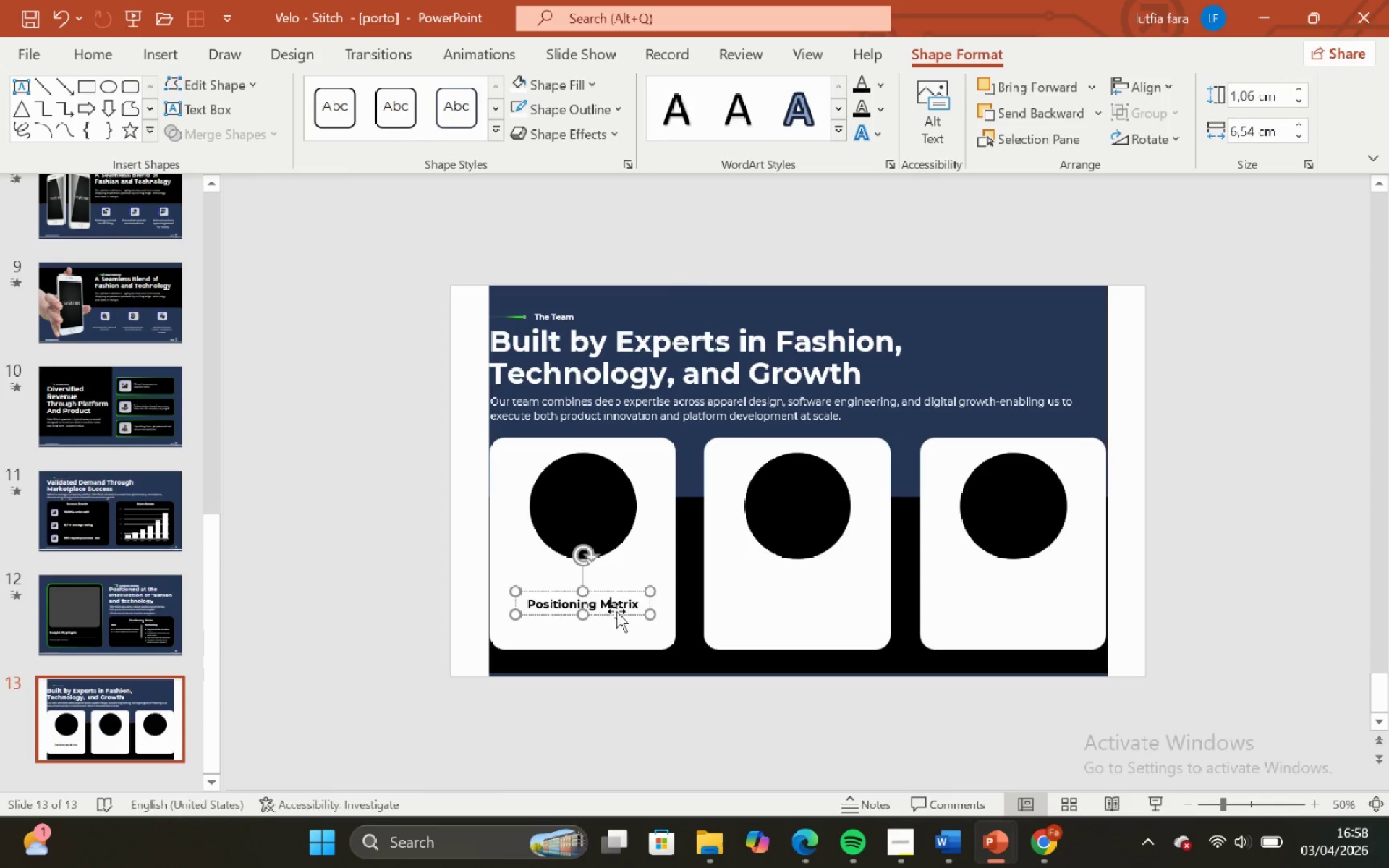 
left_click([616, 611])
 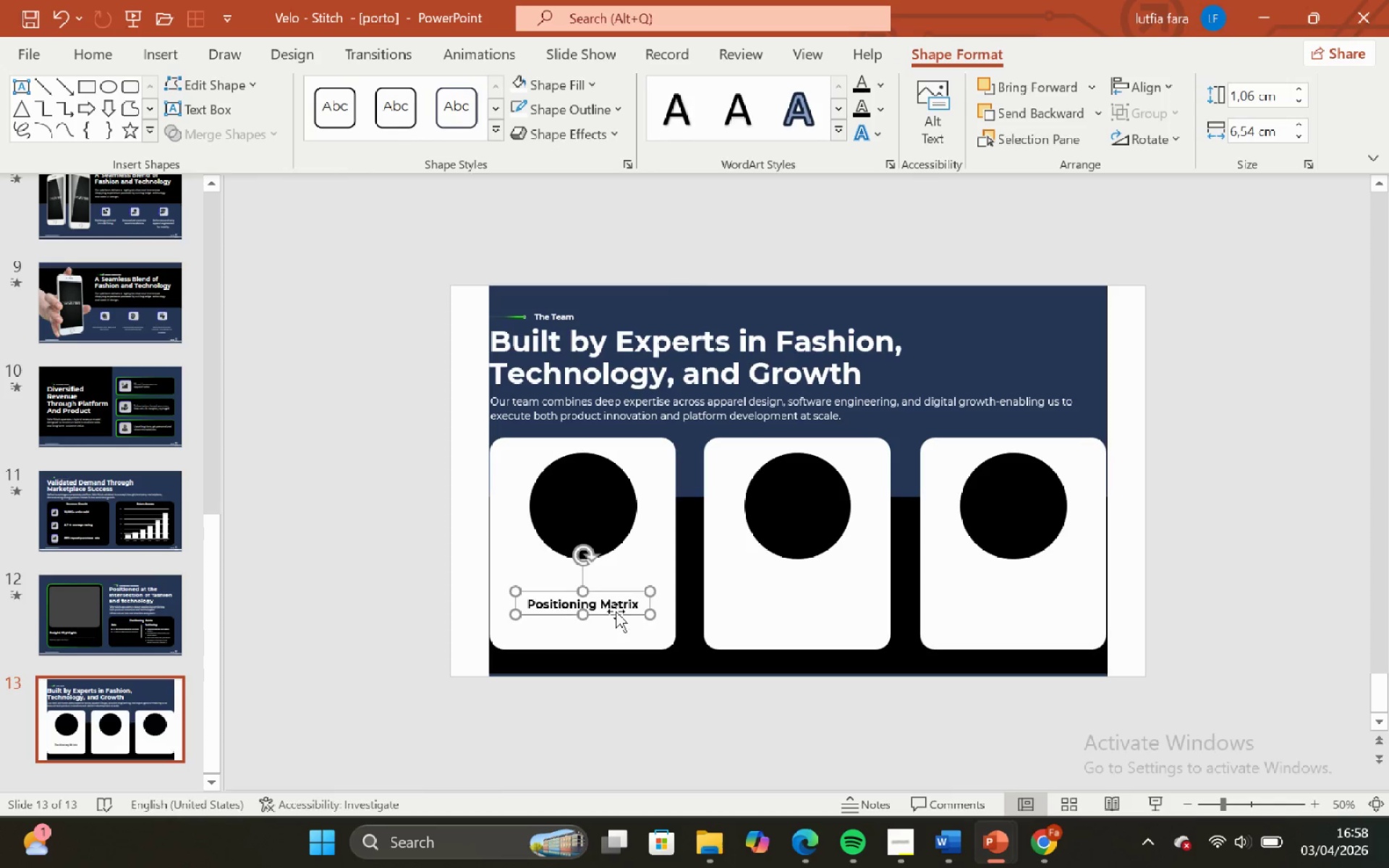 
left_click_drag(start_coordinate=[616, 611], to_coordinate=[614, 595])
 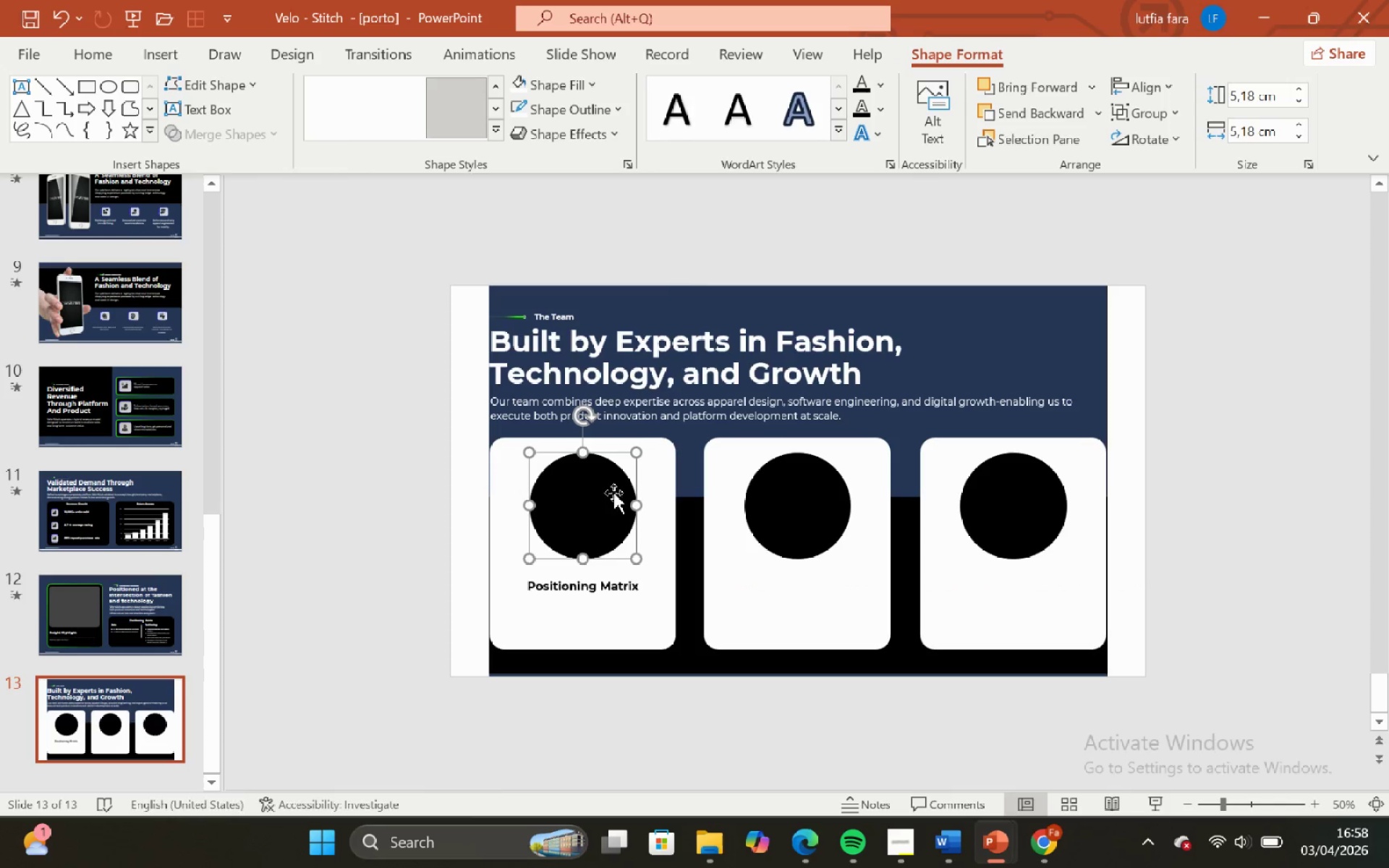 
hold_key(key=ShiftLeft, duration=1.3)
 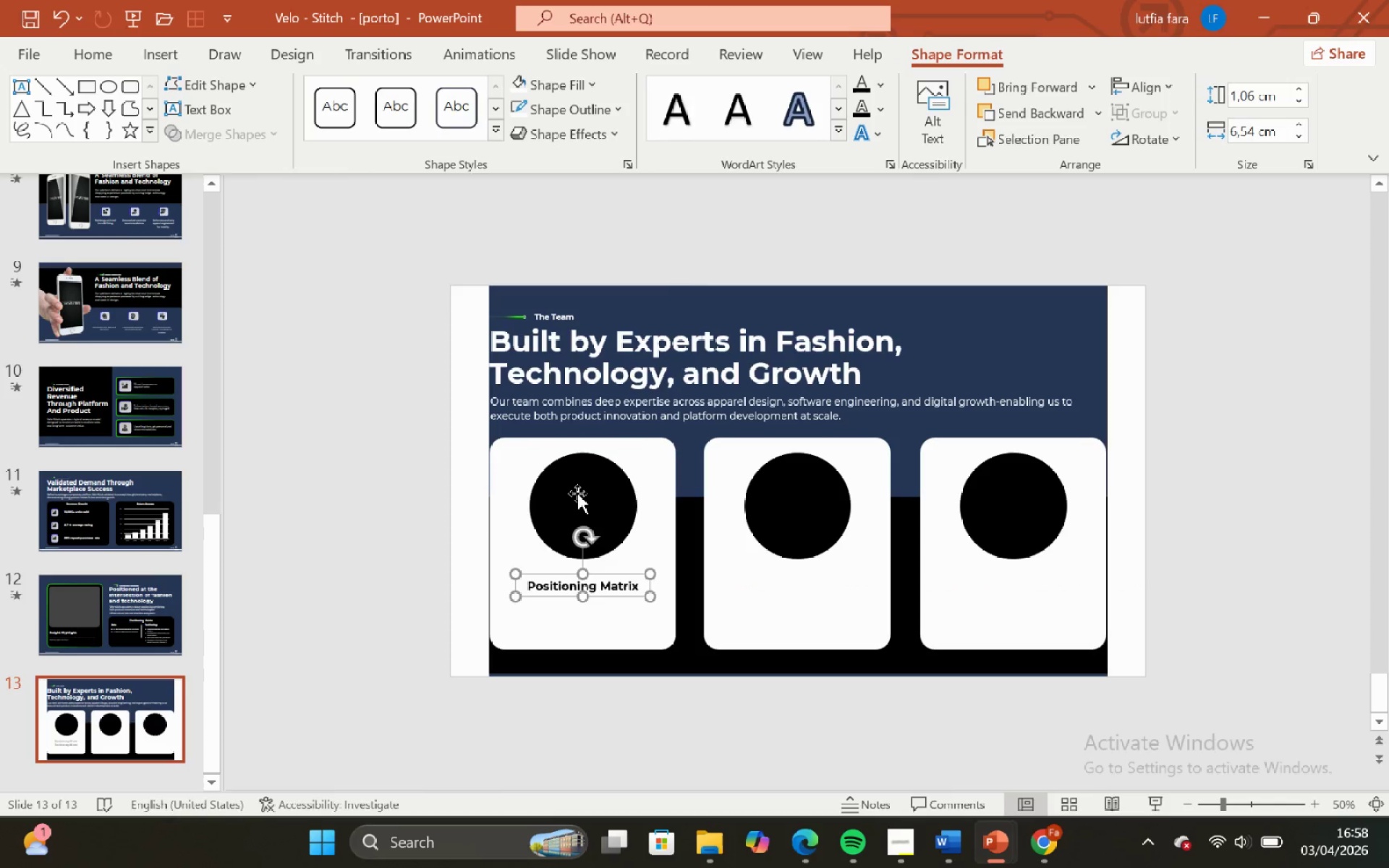 
left_click([577, 493])
 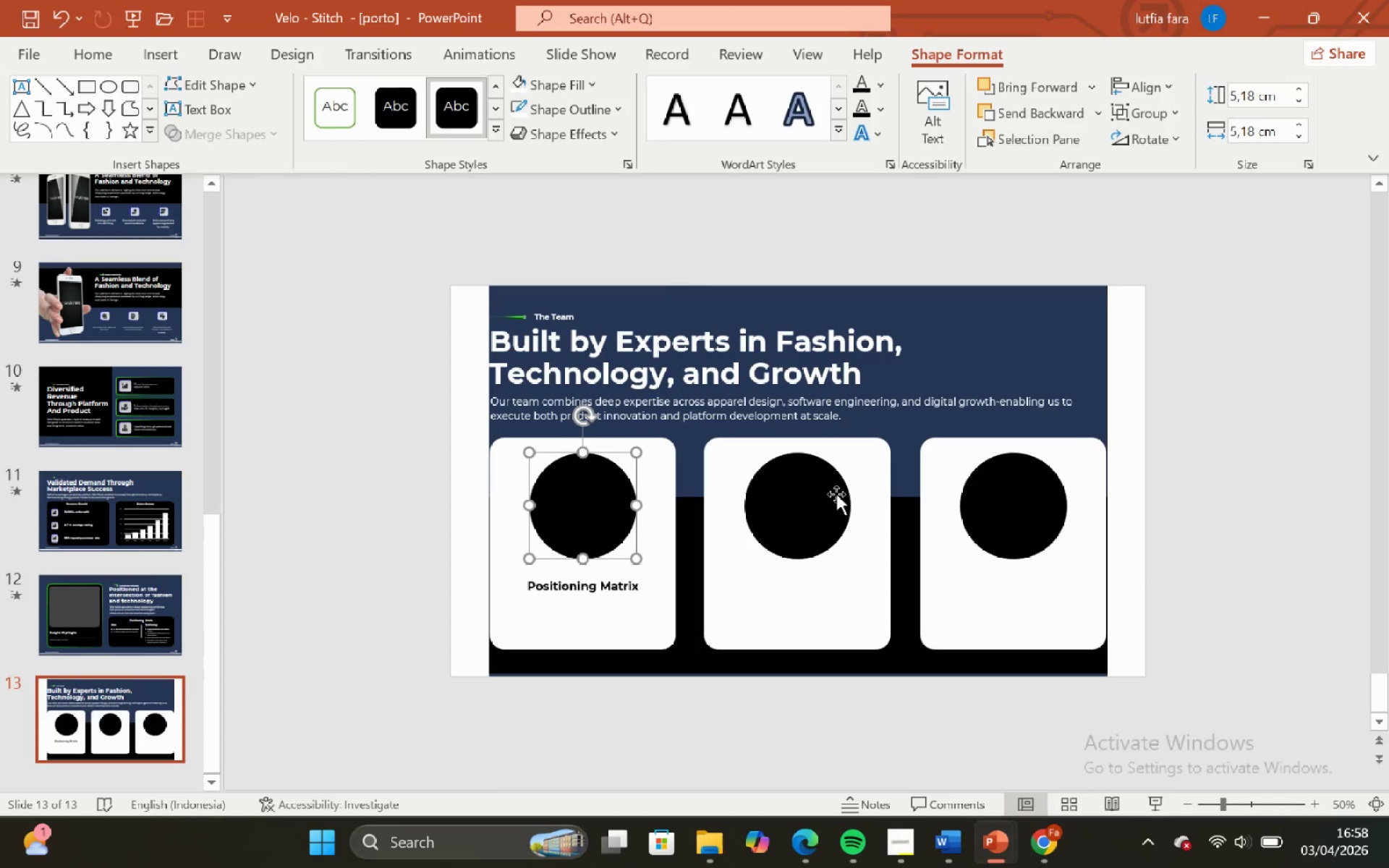 
hold_key(key=ShiftLeft, duration=1.2)
left_click([816, 492])
 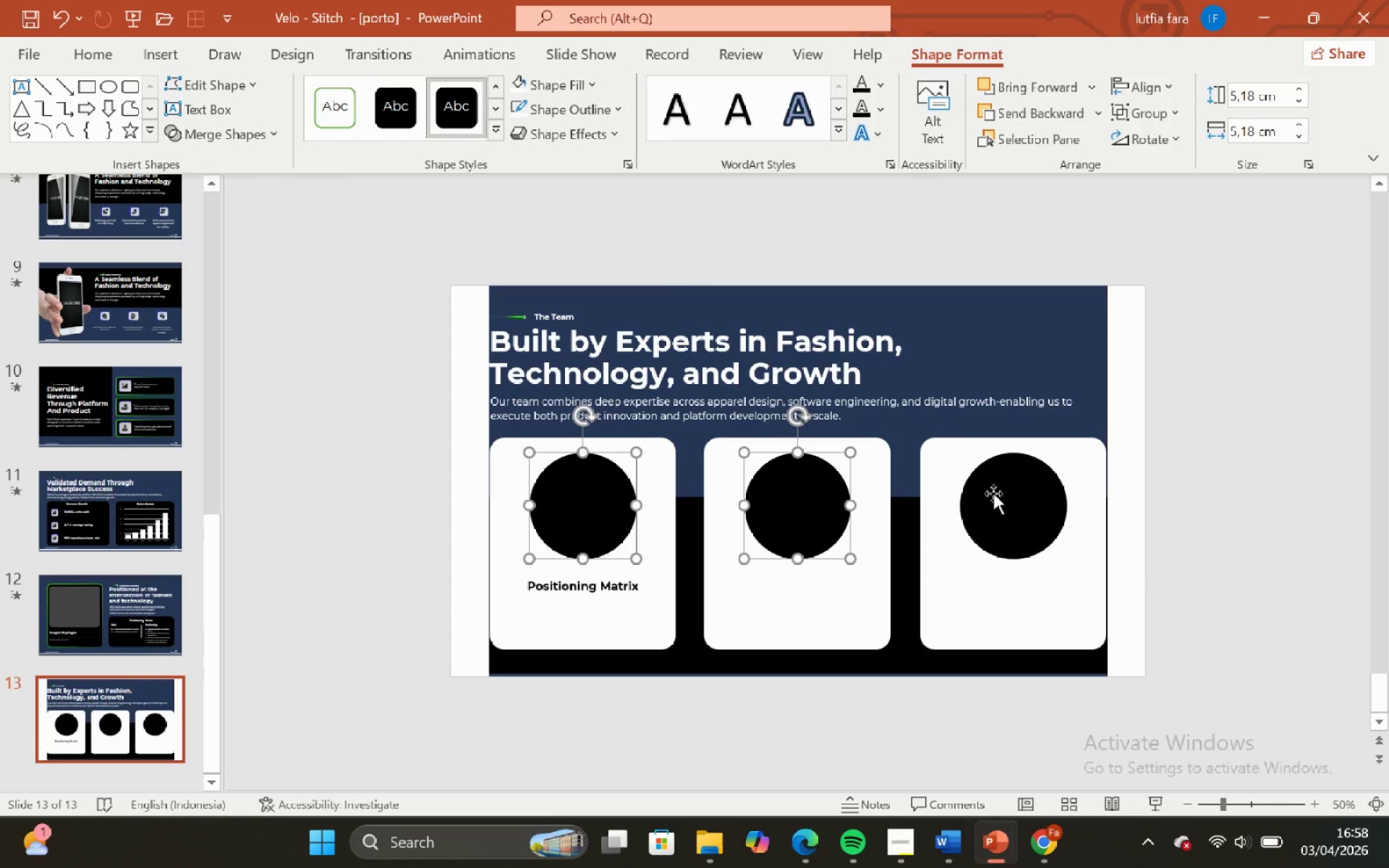 
left_click([995, 493])
 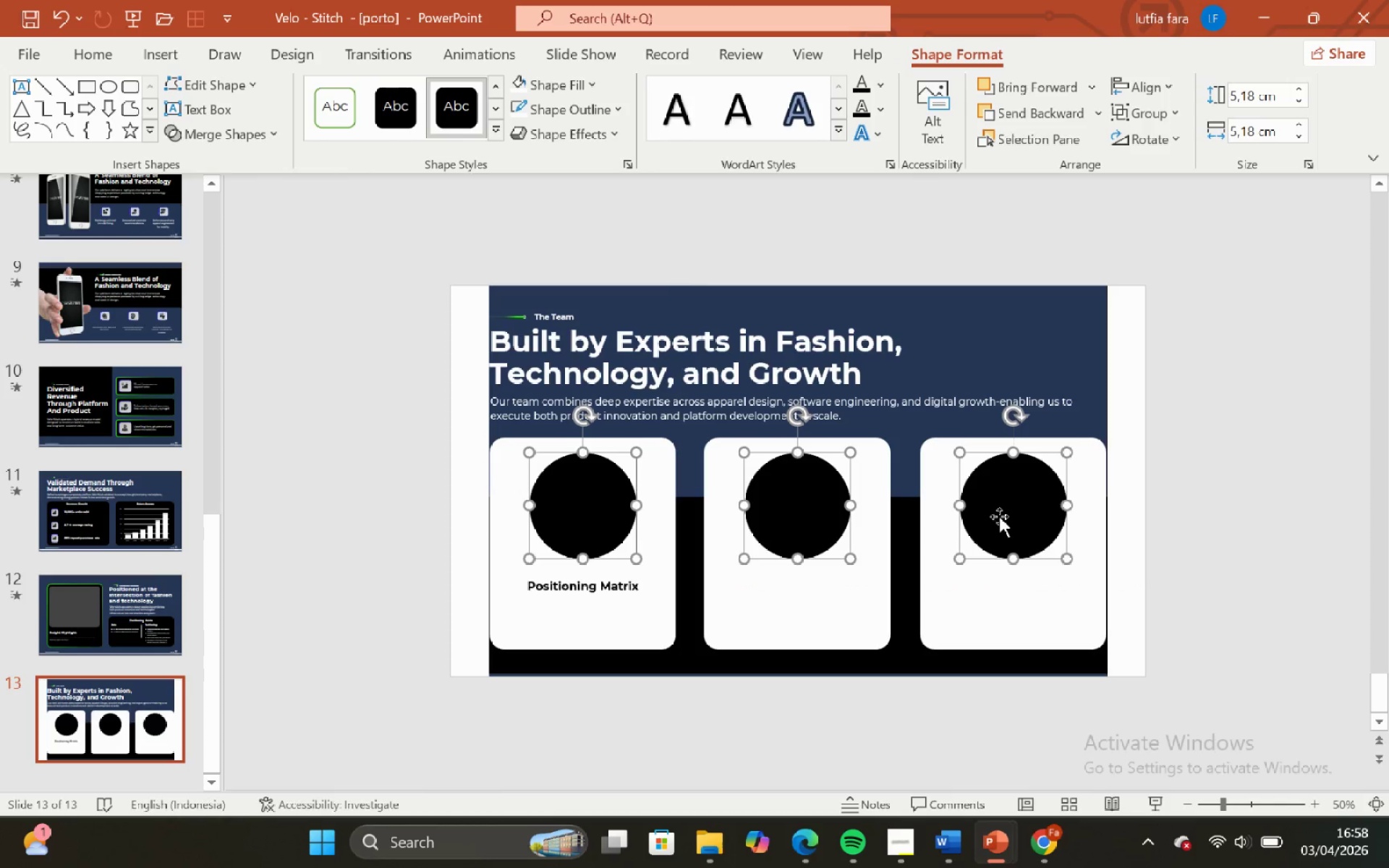 
hold_key(key=ShiftLeft, duration=2.78)
 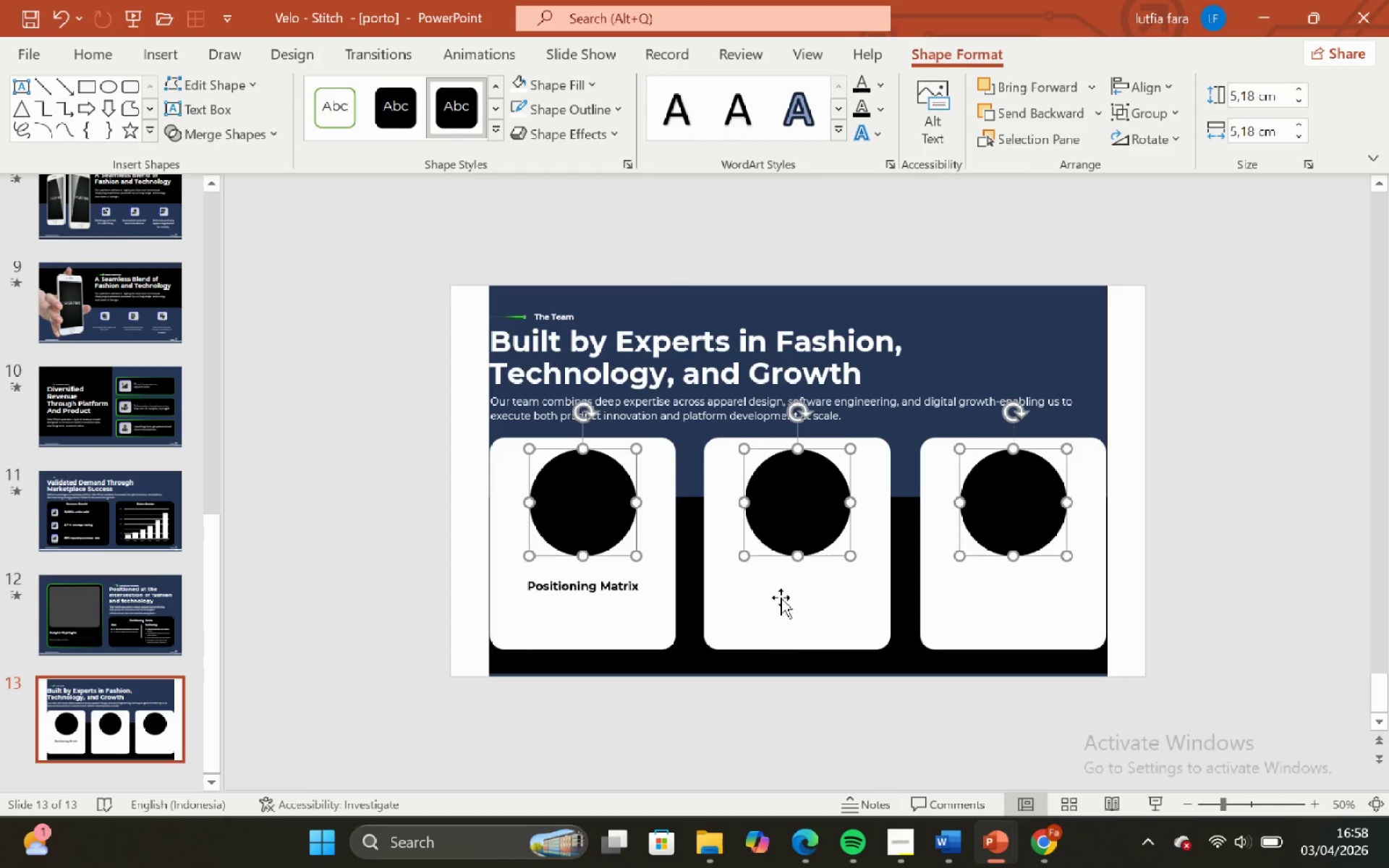 
left_click([781, 597])
 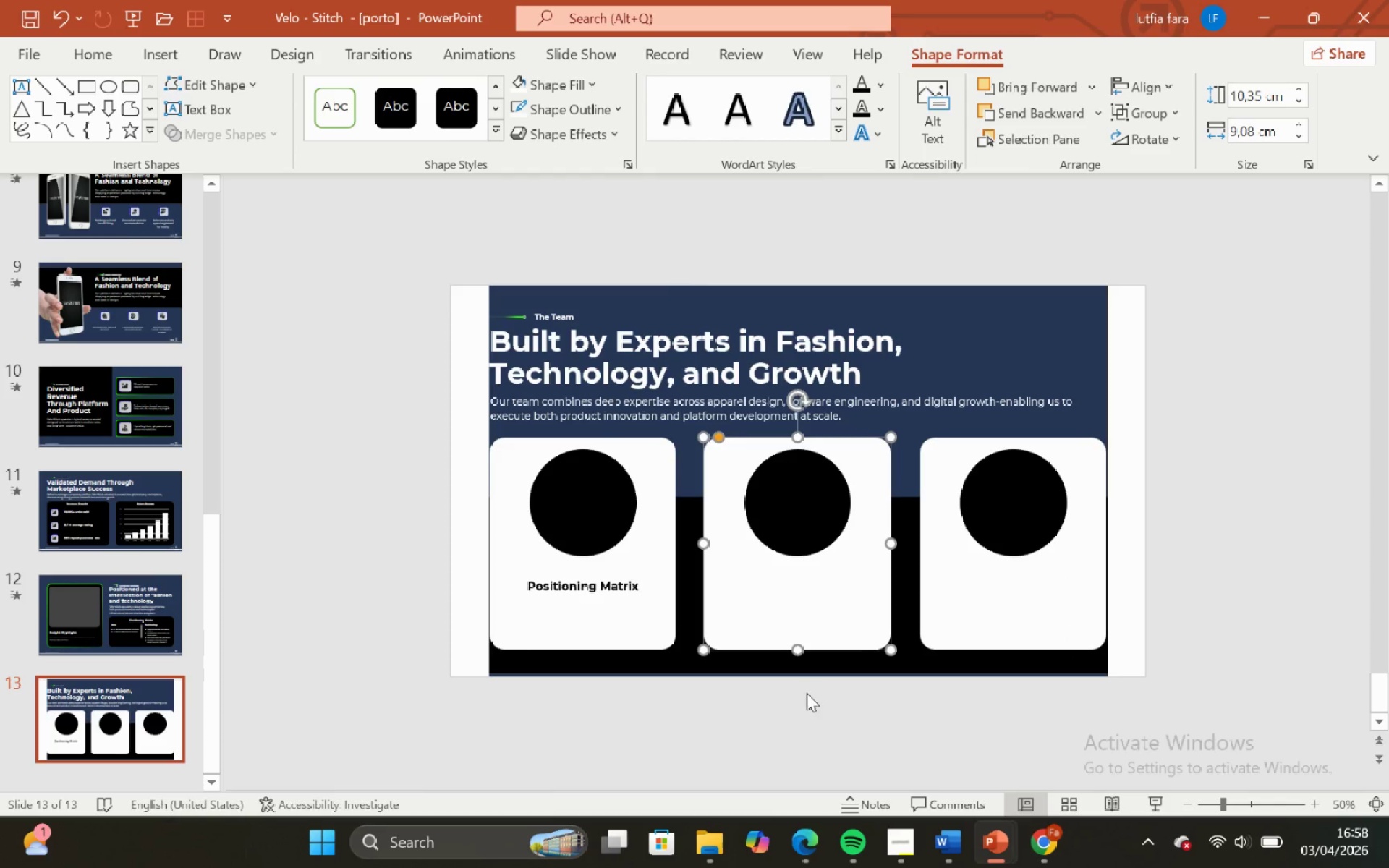 
left_click([807, 694])
 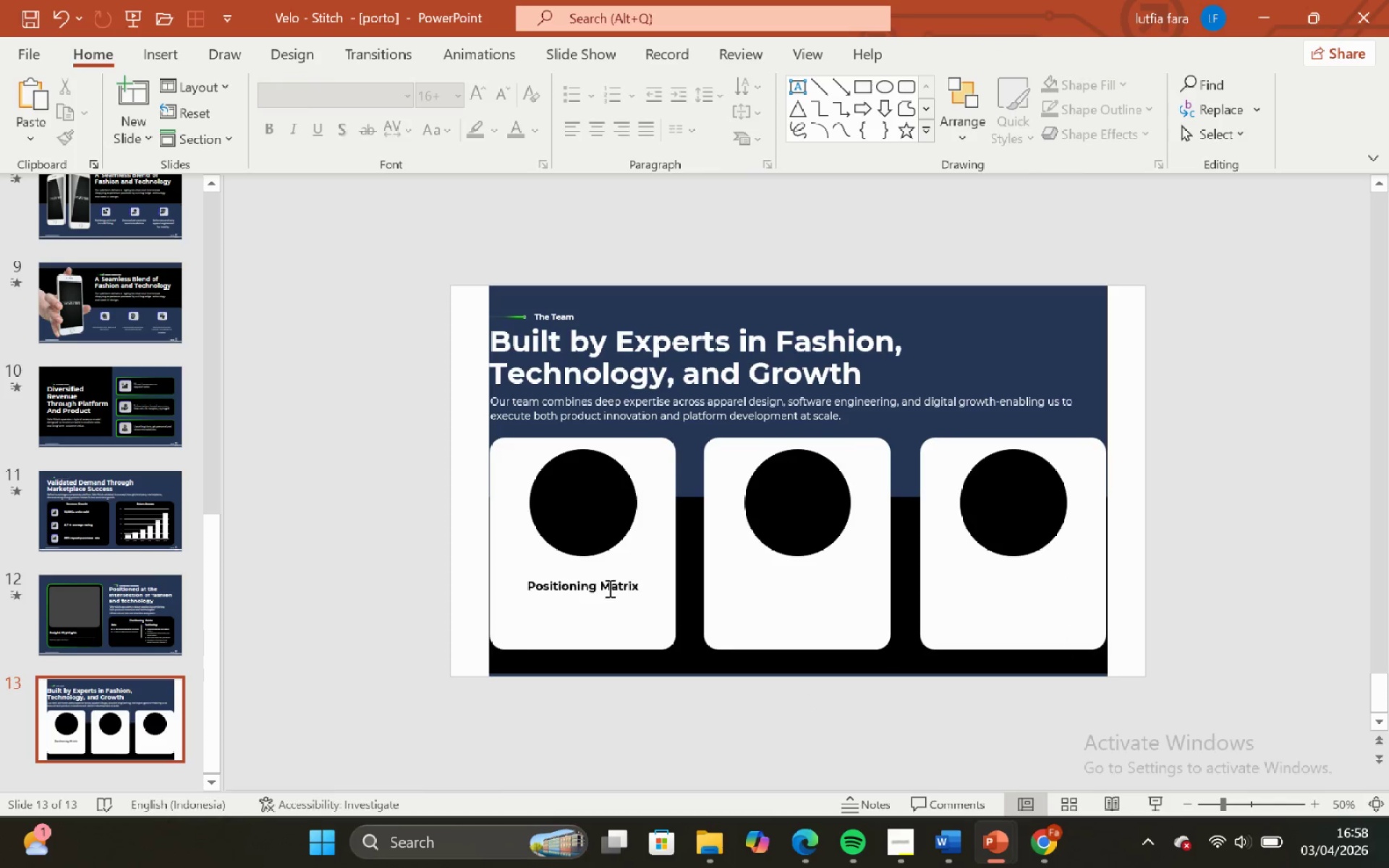 
left_click([608, 588])
 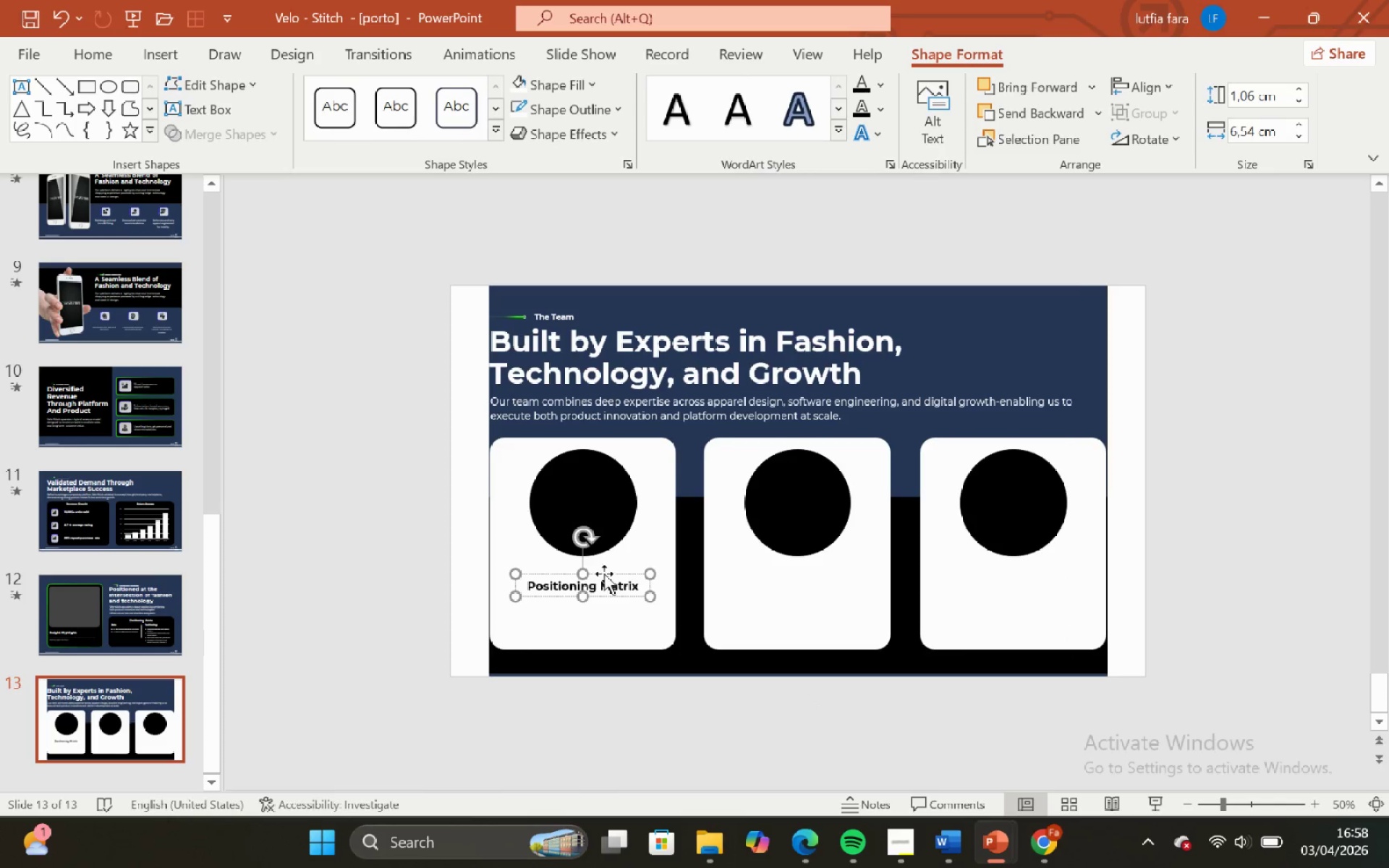 
left_click([604, 574])
 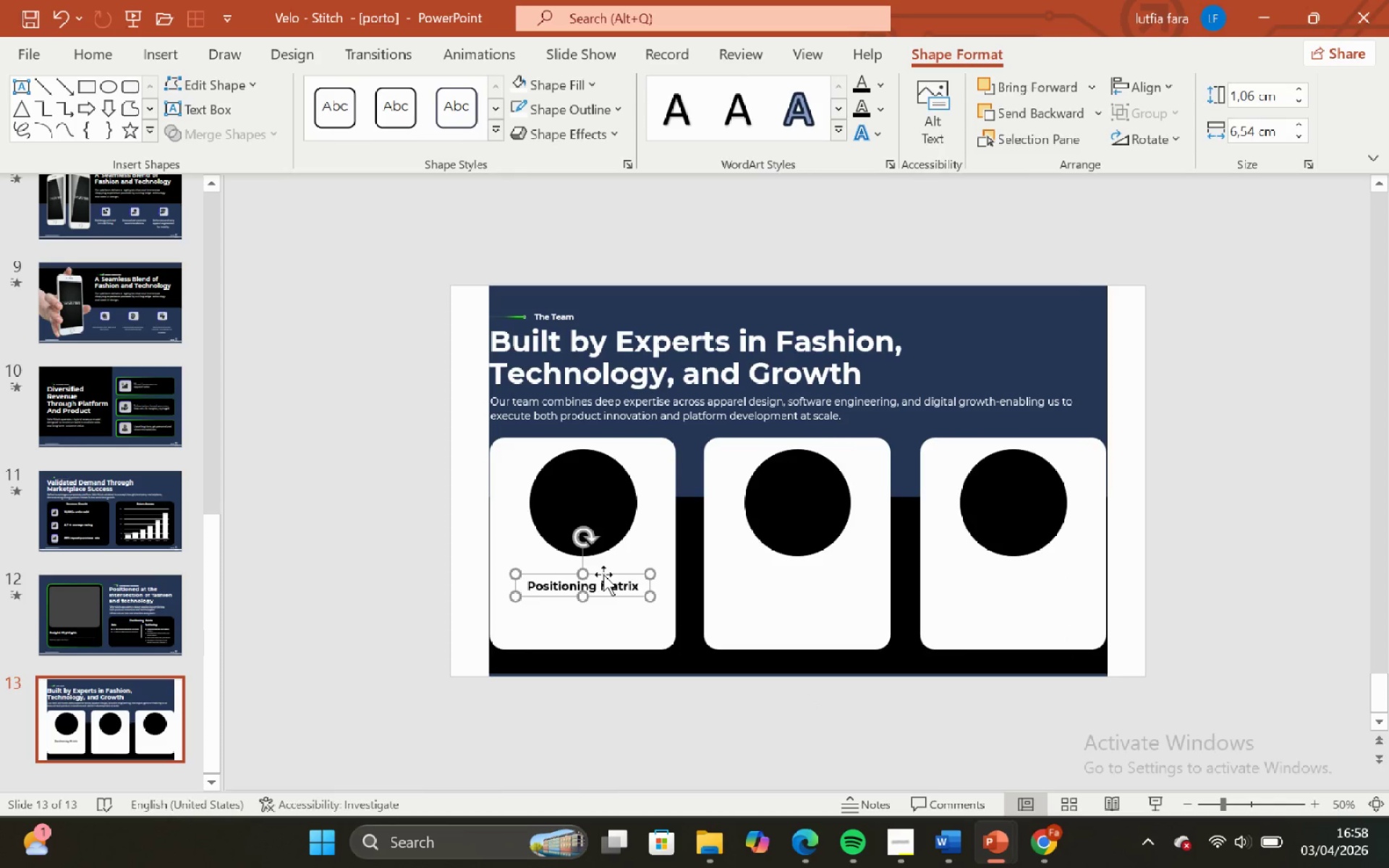 
left_click_drag(start_coordinate=[603, 574], to_coordinate=[603, 571])
 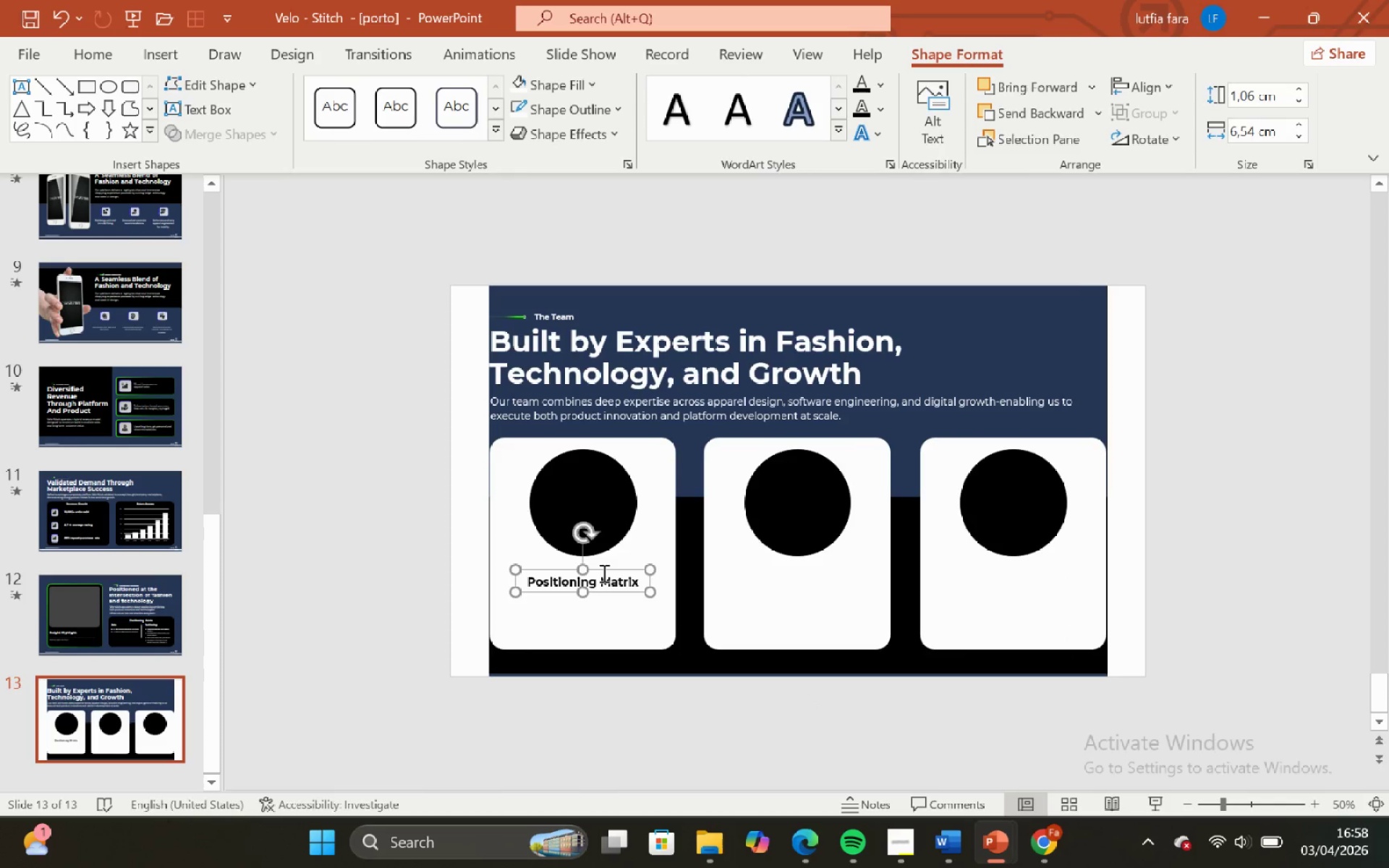 
hold_key(key=ShiftLeft, duration=1.86)
 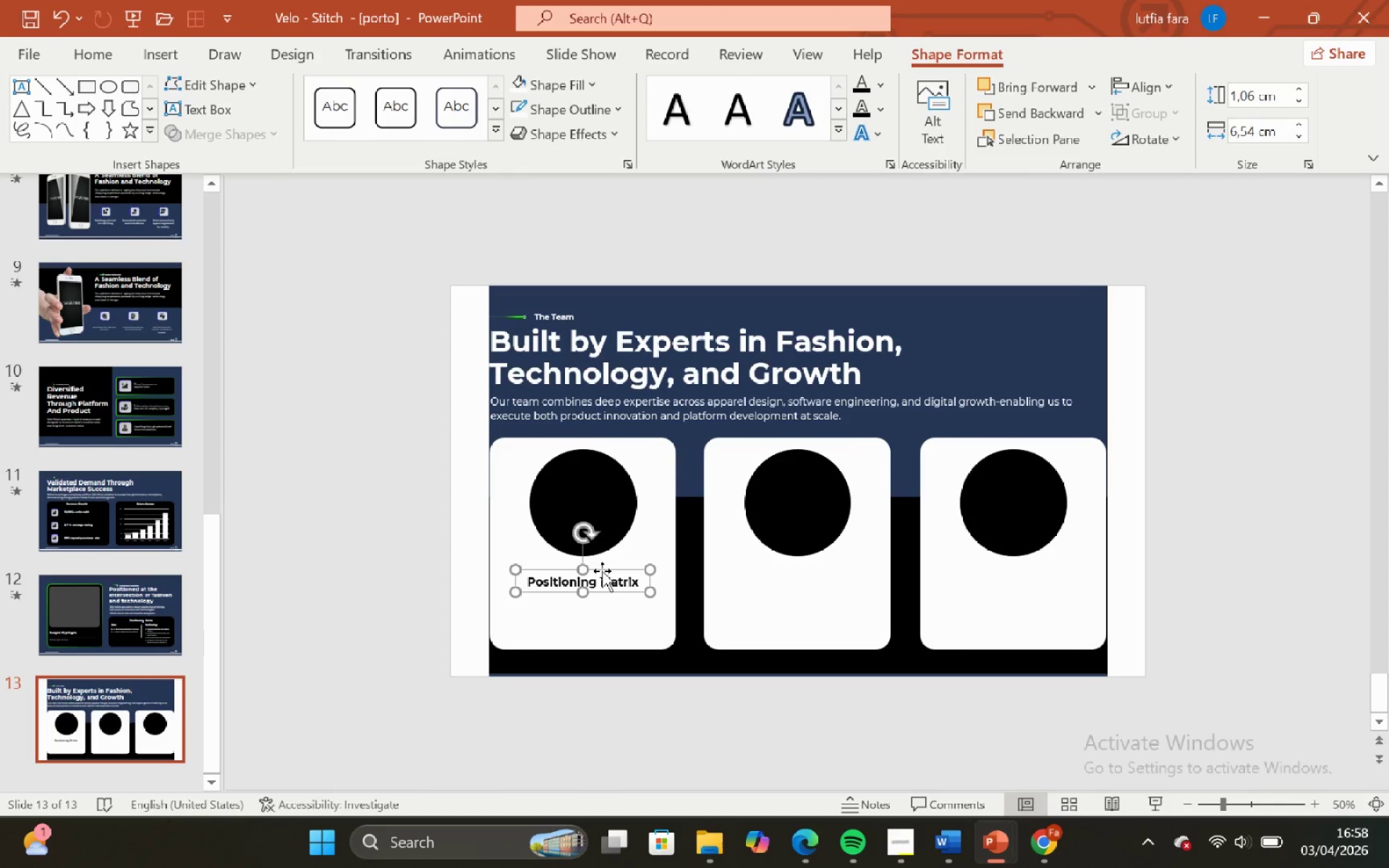 
left_click_drag(start_coordinate=[602, 571], to_coordinate=[817, 576])
 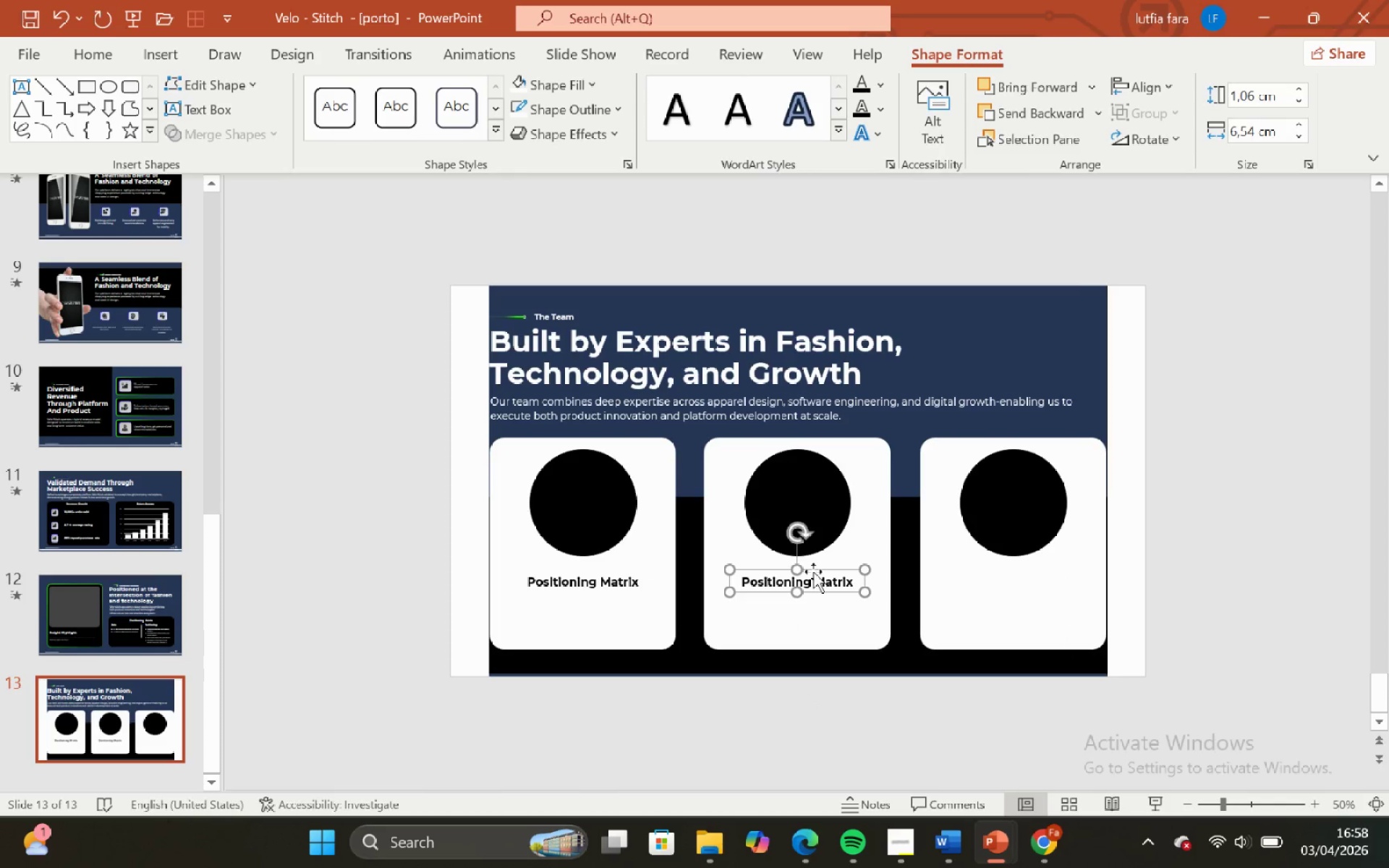 
hold_key(key=ShiftLeft, duration=1.55)
 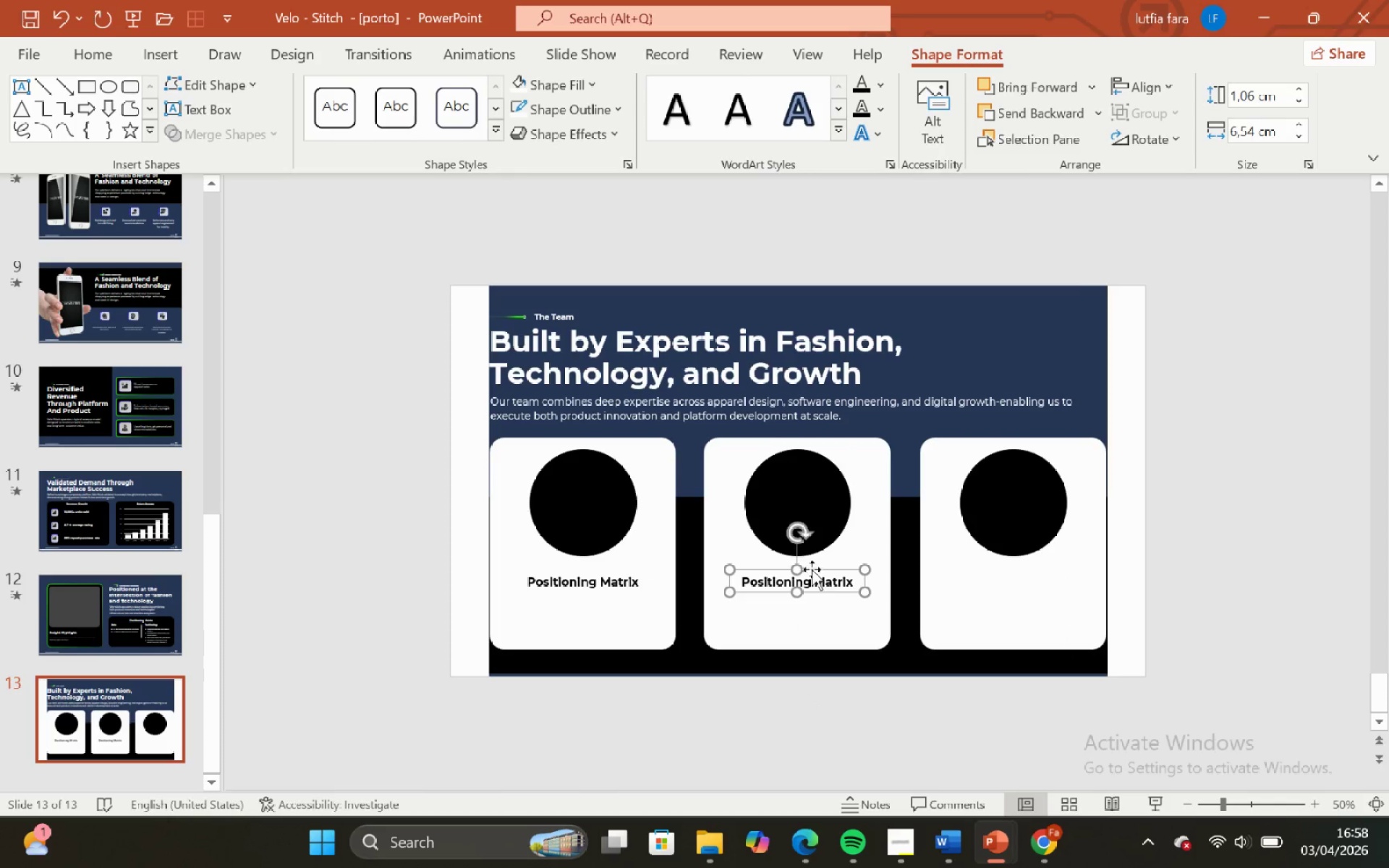 
hold_key(key=ControlLeft, duration=1.44)
 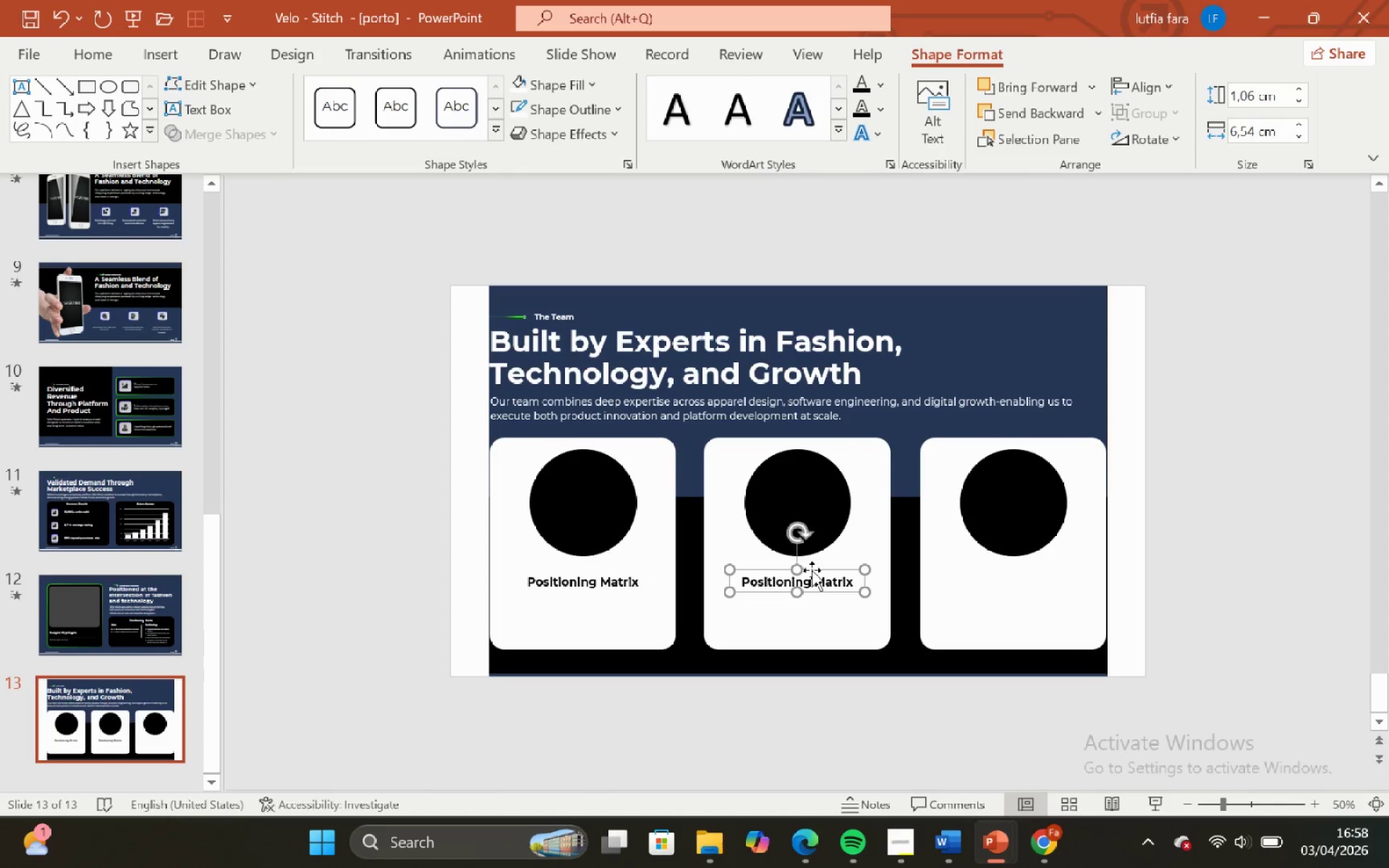 
left_click_drag(start_coordinate=[812, 570], to_coordinate=[1021, 575])
 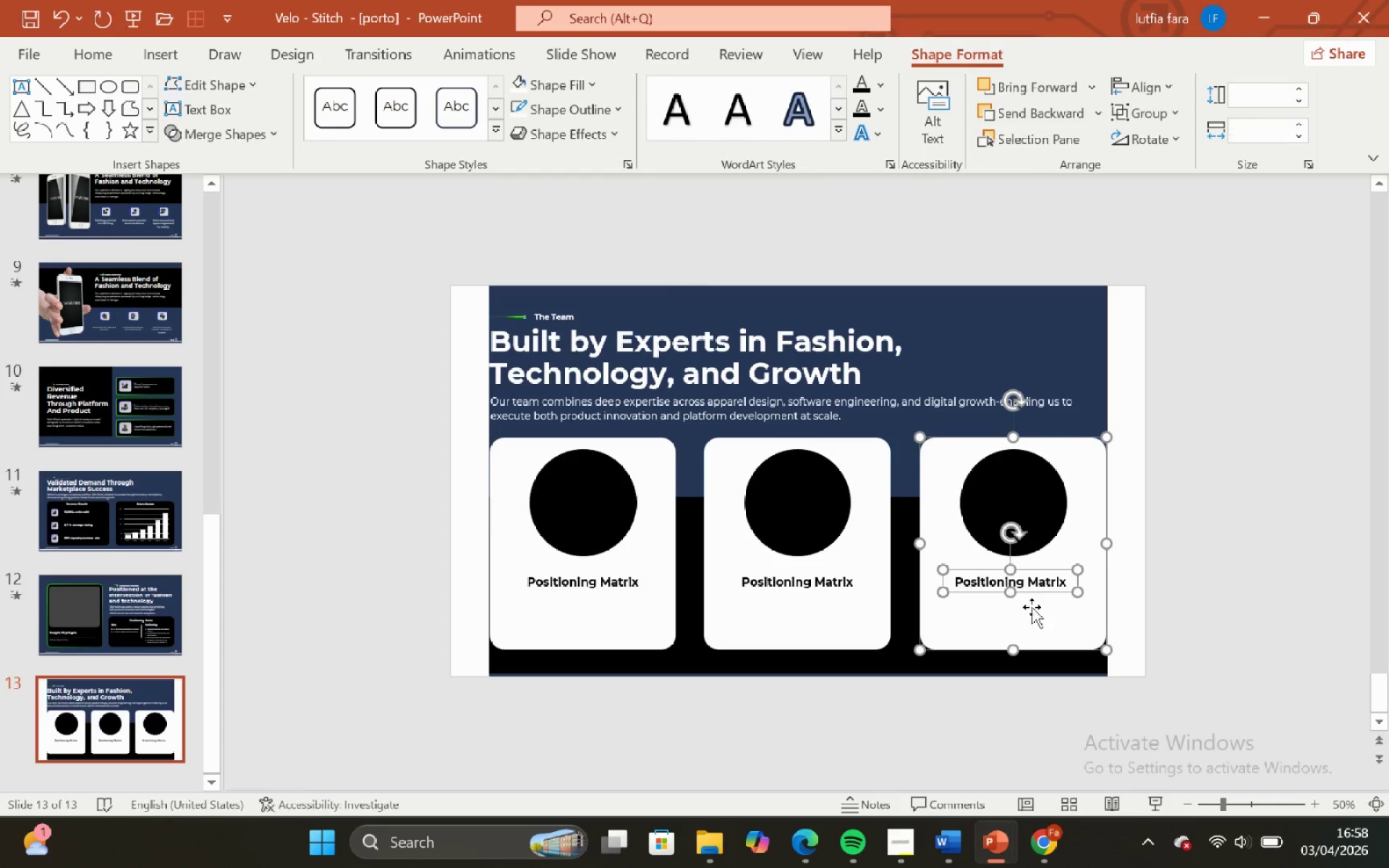 
hold_key(key=ShiftLeft, duration=4.67)
 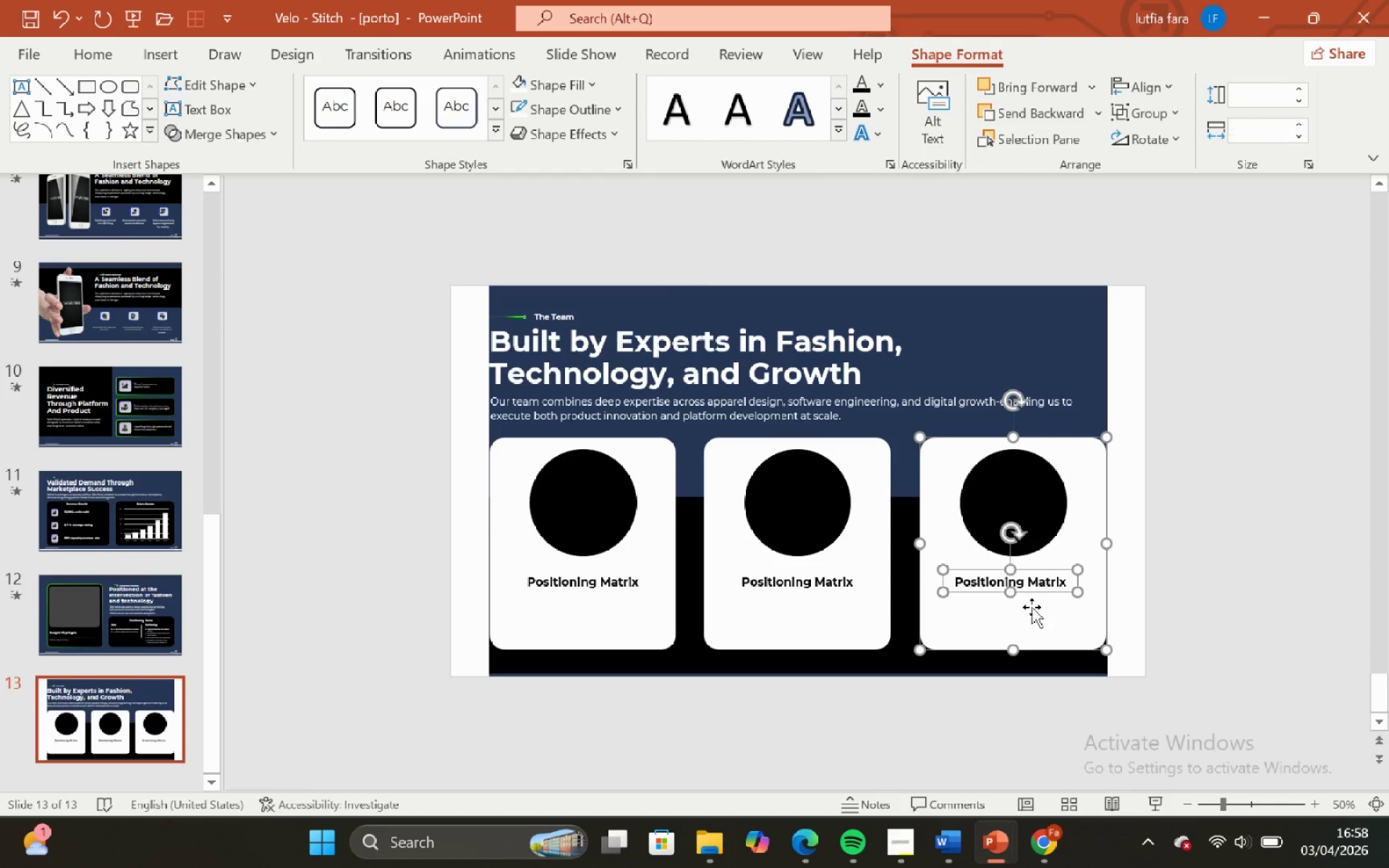 
hold_key(key=ControlLeft, duration=4.62)
 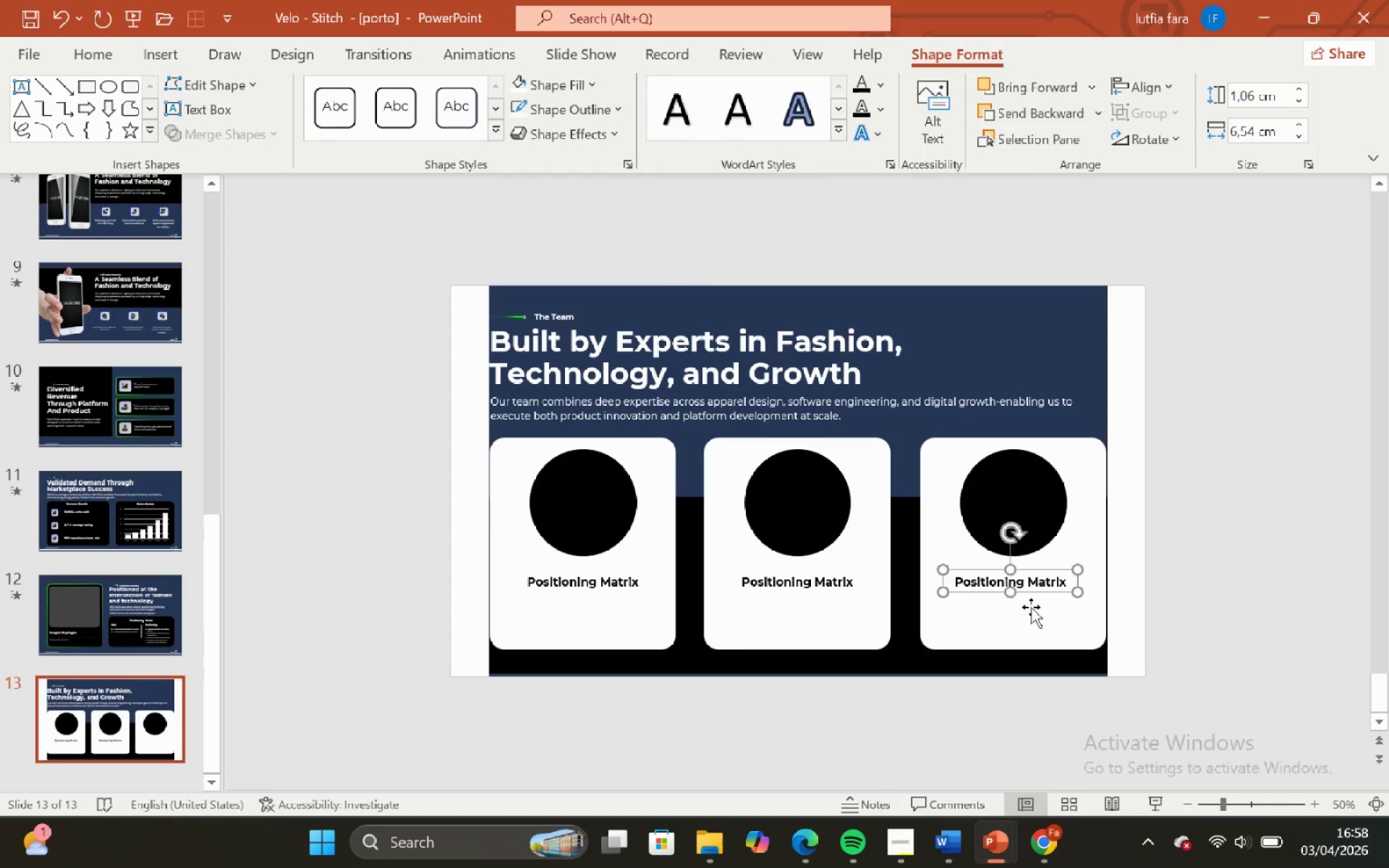 
hold_key(key=ShiftLeft, duration=0.55)
left_click([1032, 607])
 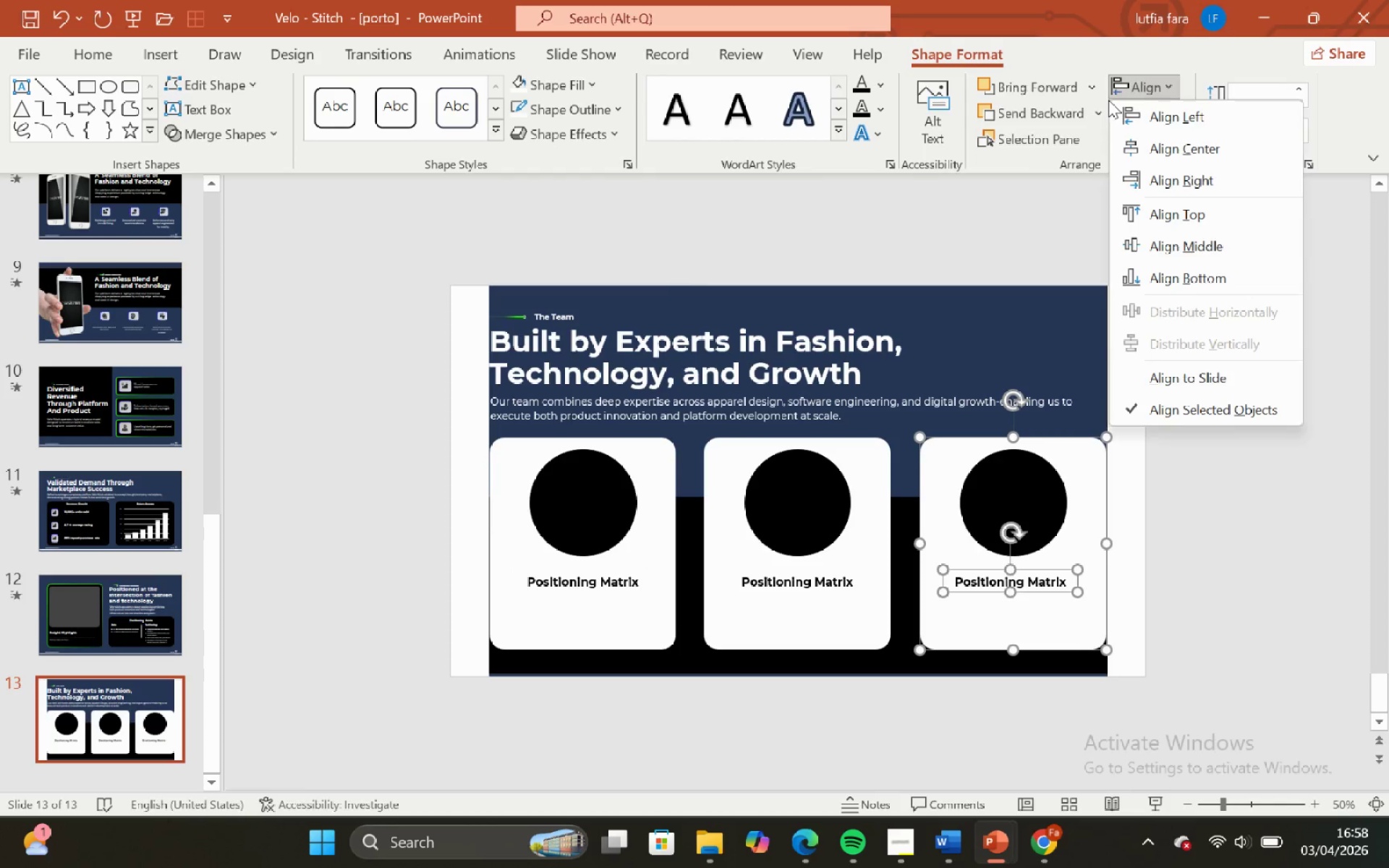 
left_click([1163, 152])
 